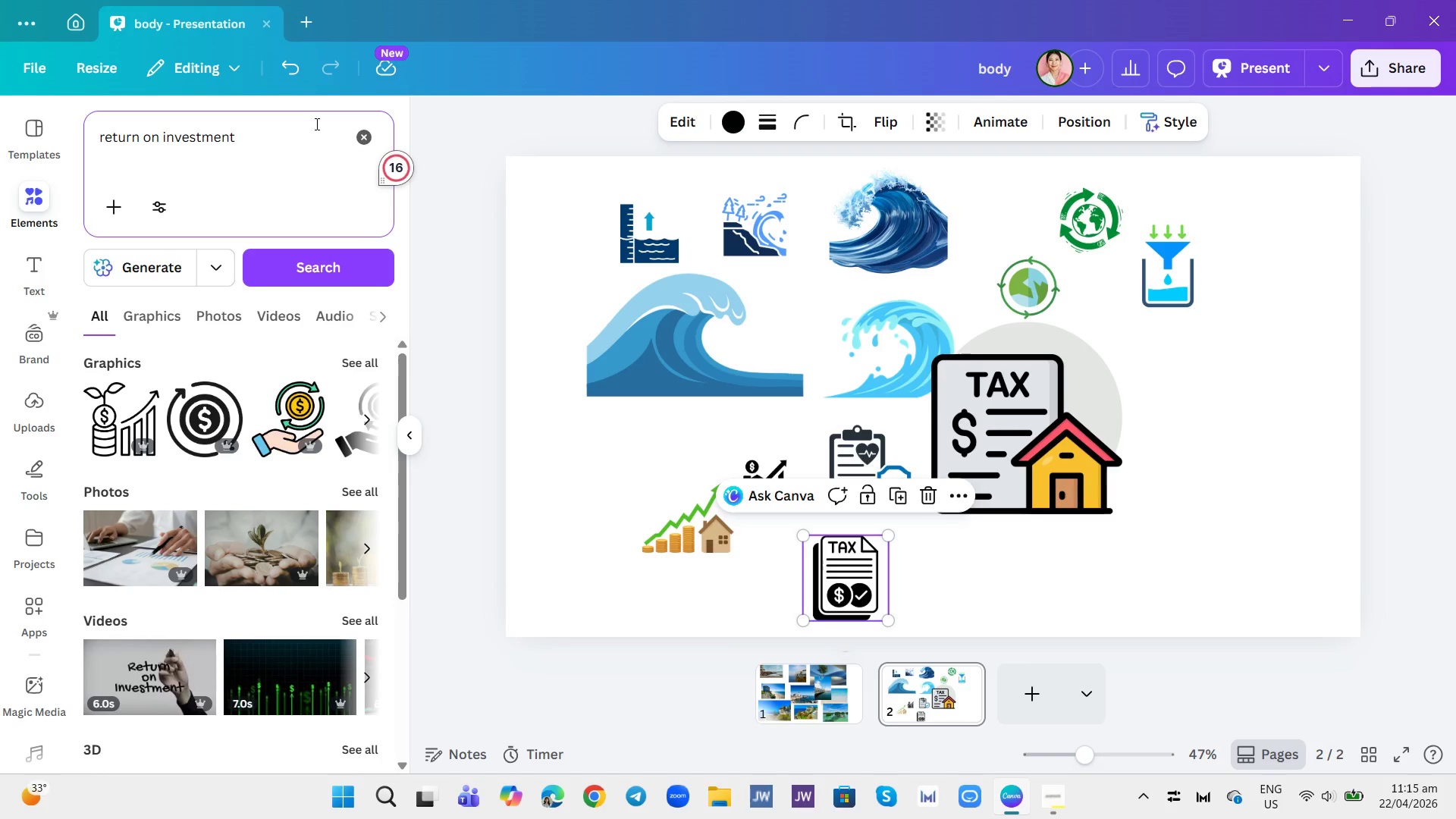 
type(chart)
 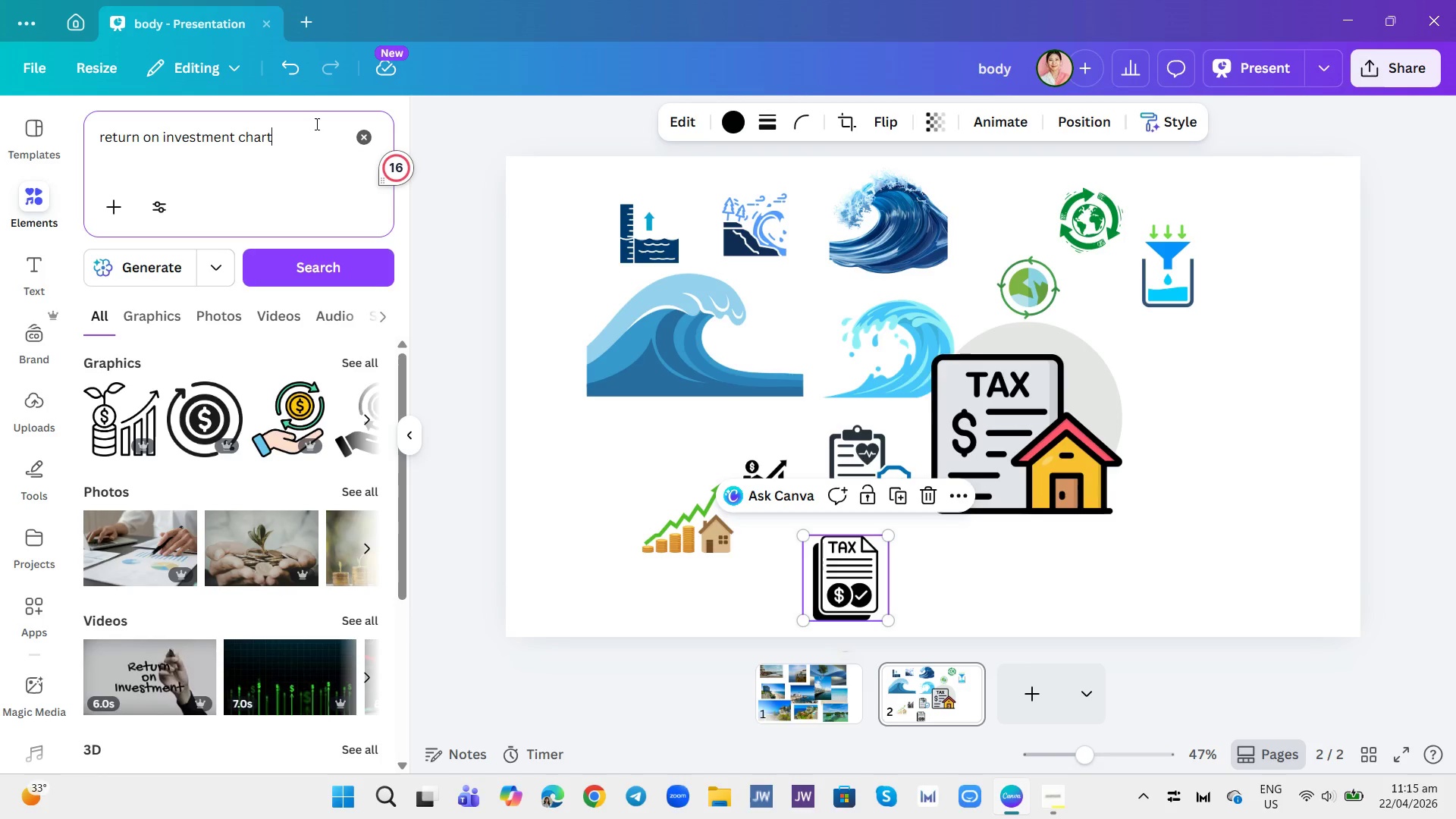 
key(Enter)
 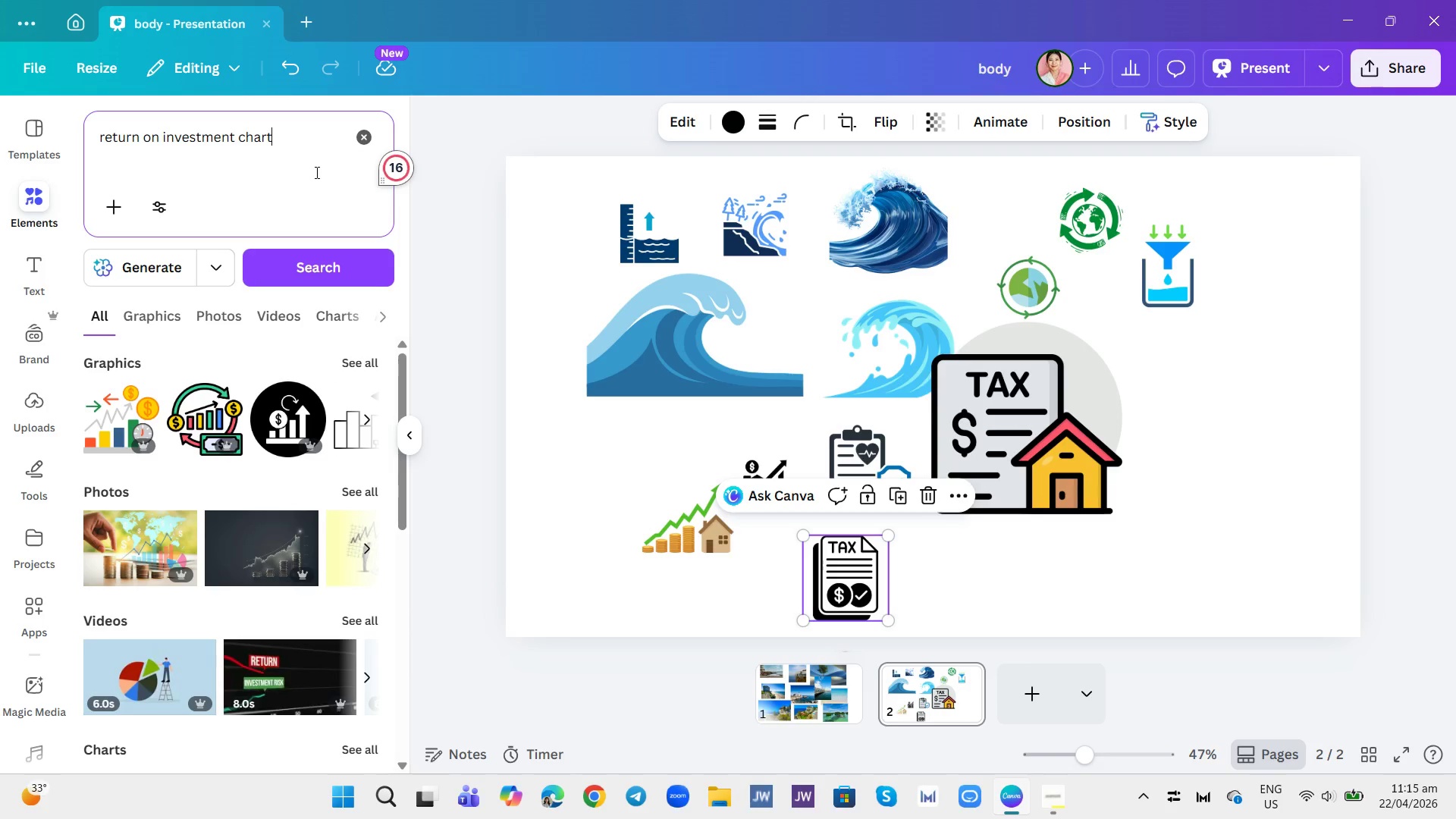 
wait(8.02)
 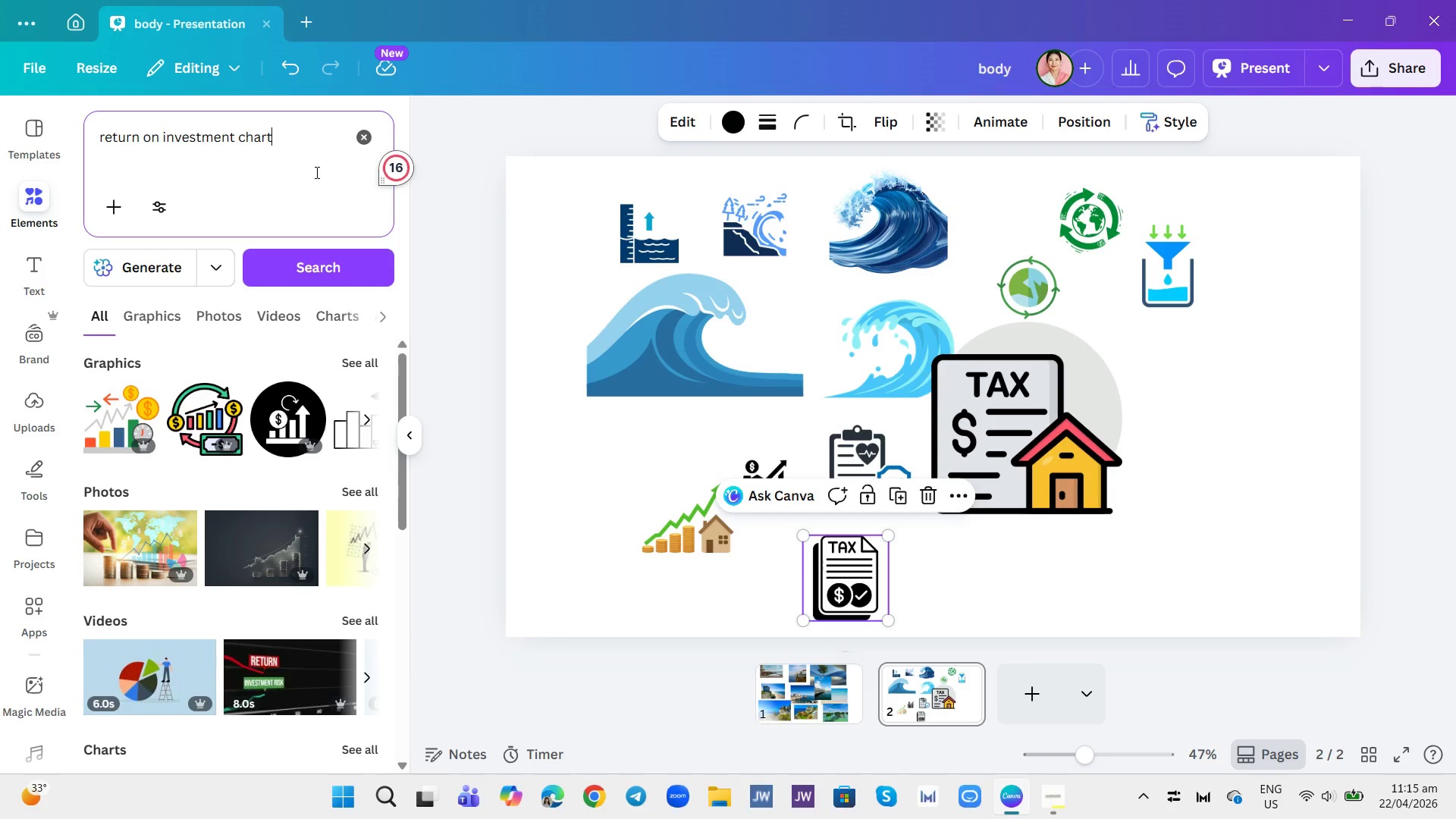 
left_click([359, 364])
 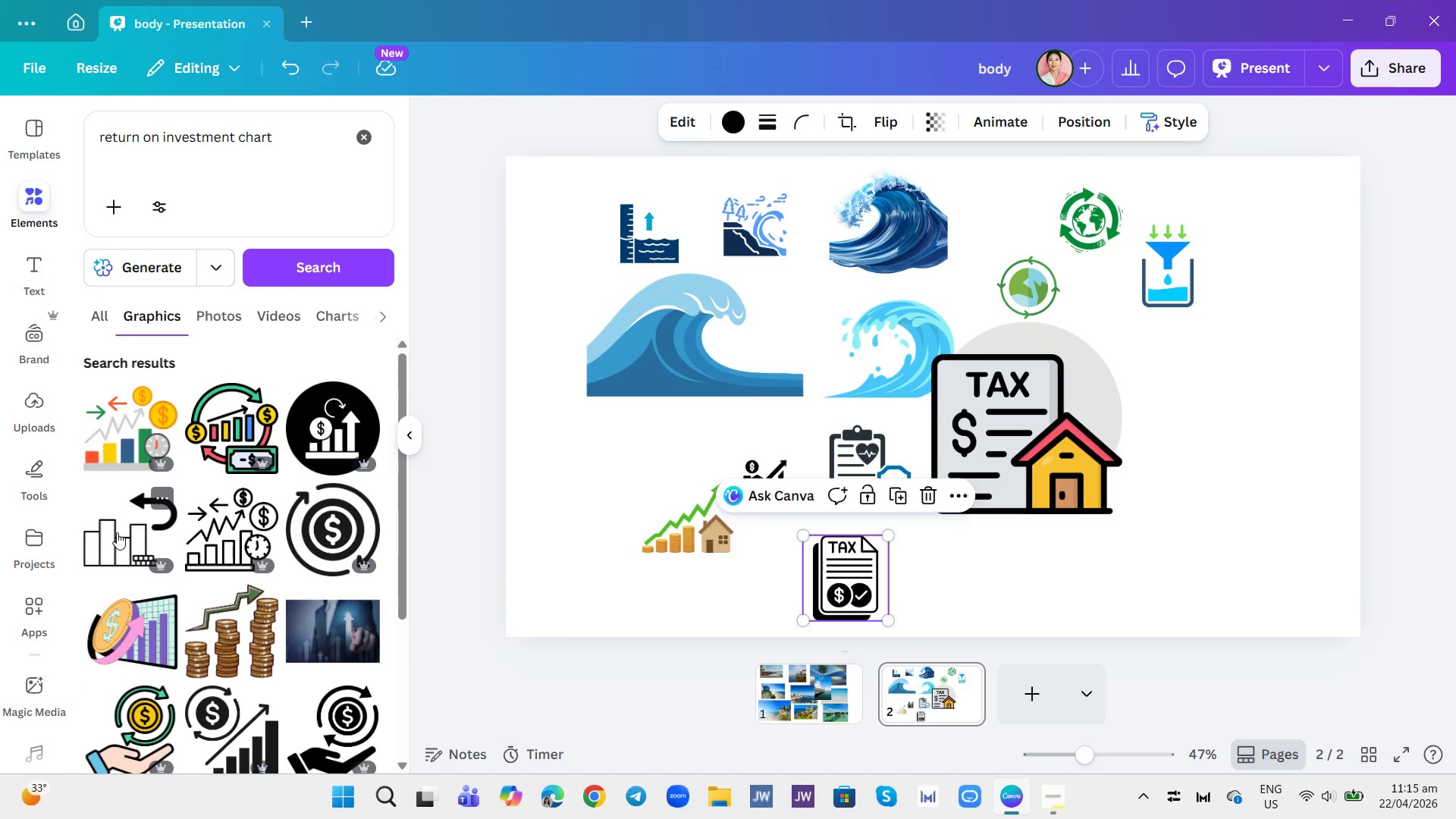 
wait(10.81)
 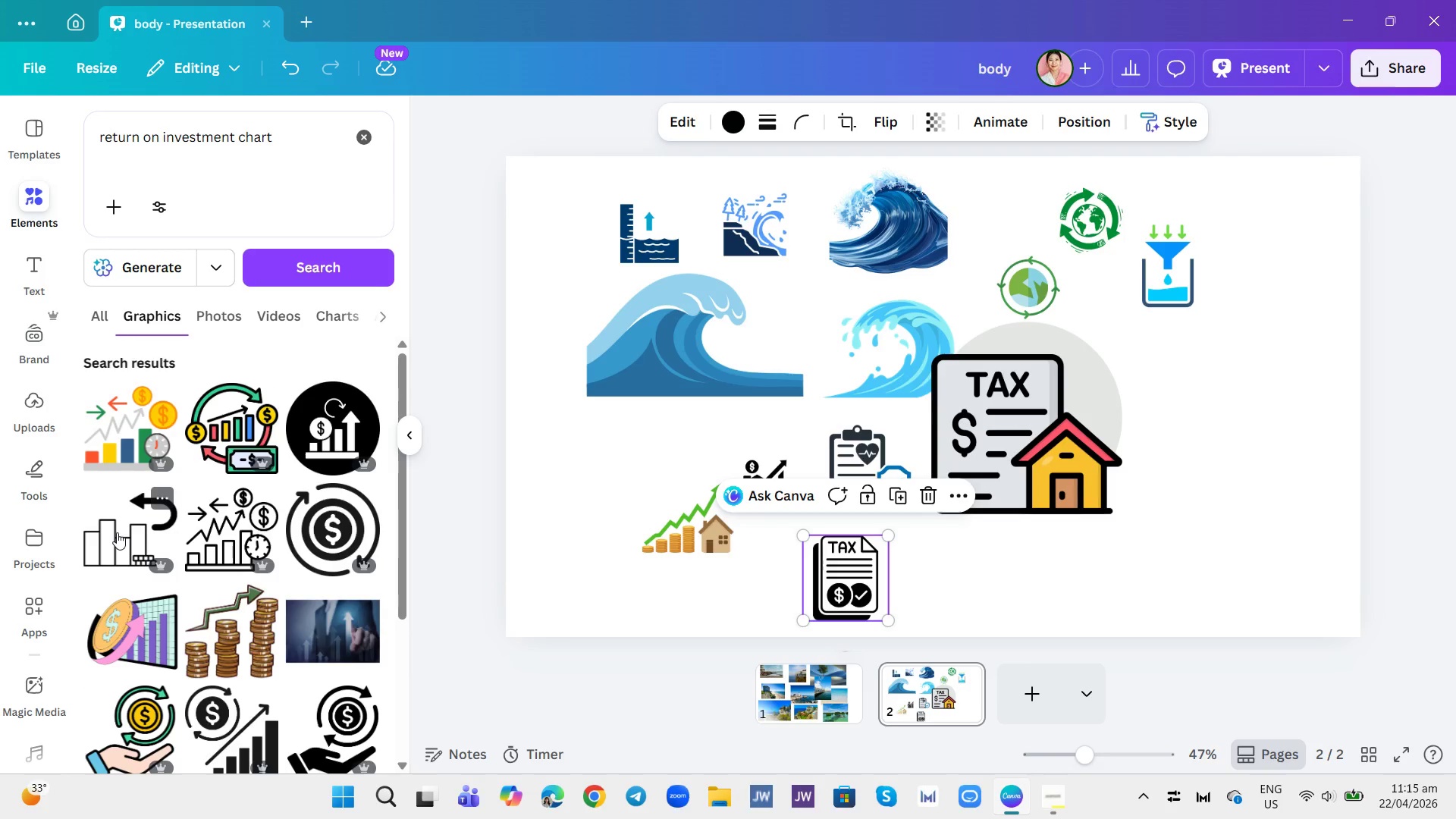 
left_click([117, 532])
 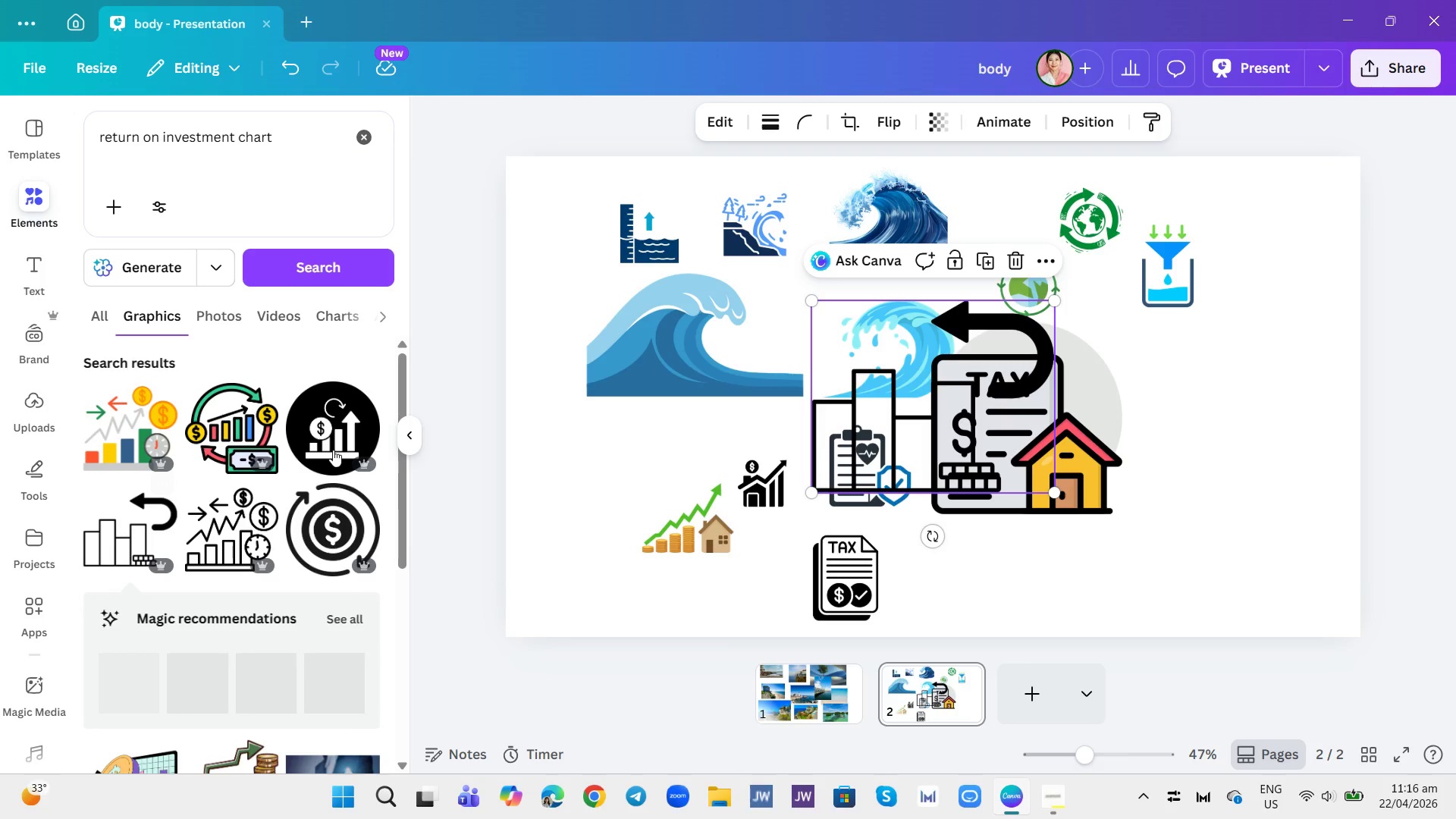 
left_click([344, 446])
 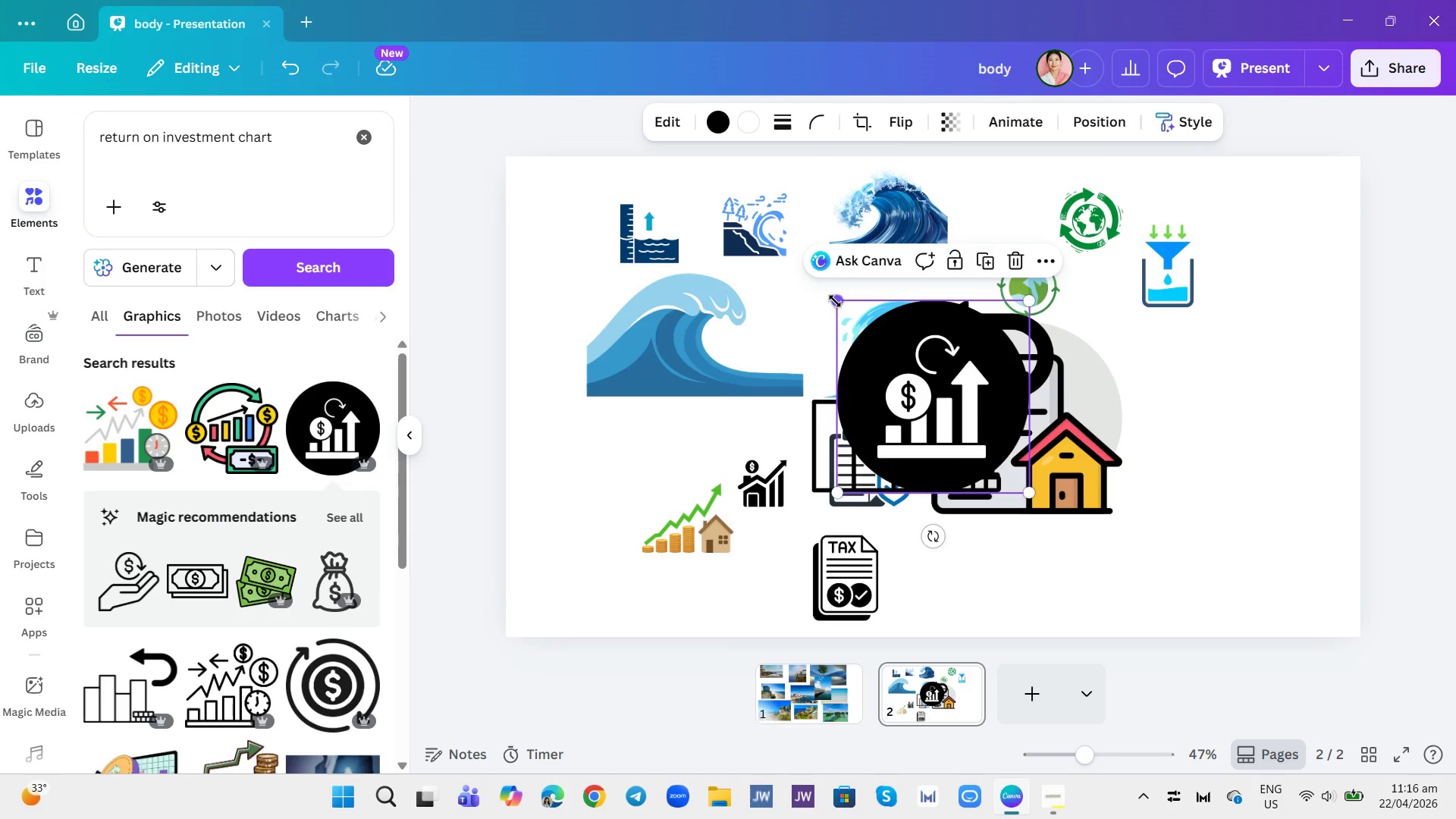 
left_click_drag(start_coordinate=[835, 301], to_coordinate=[934, 429])
 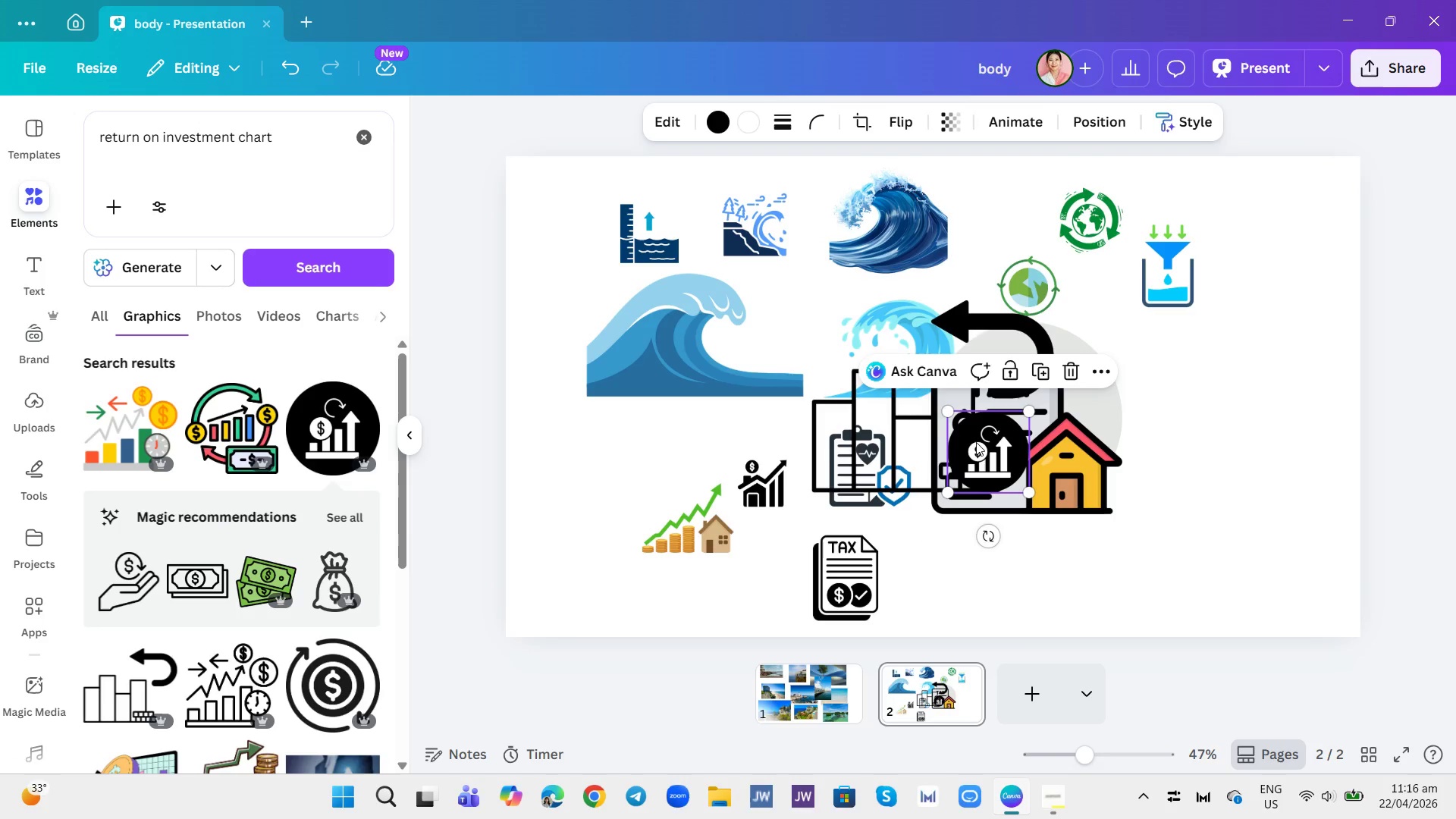 
left_click_drag(start_coordinate=[976, 442], to_coordinate=[1097, 403])
 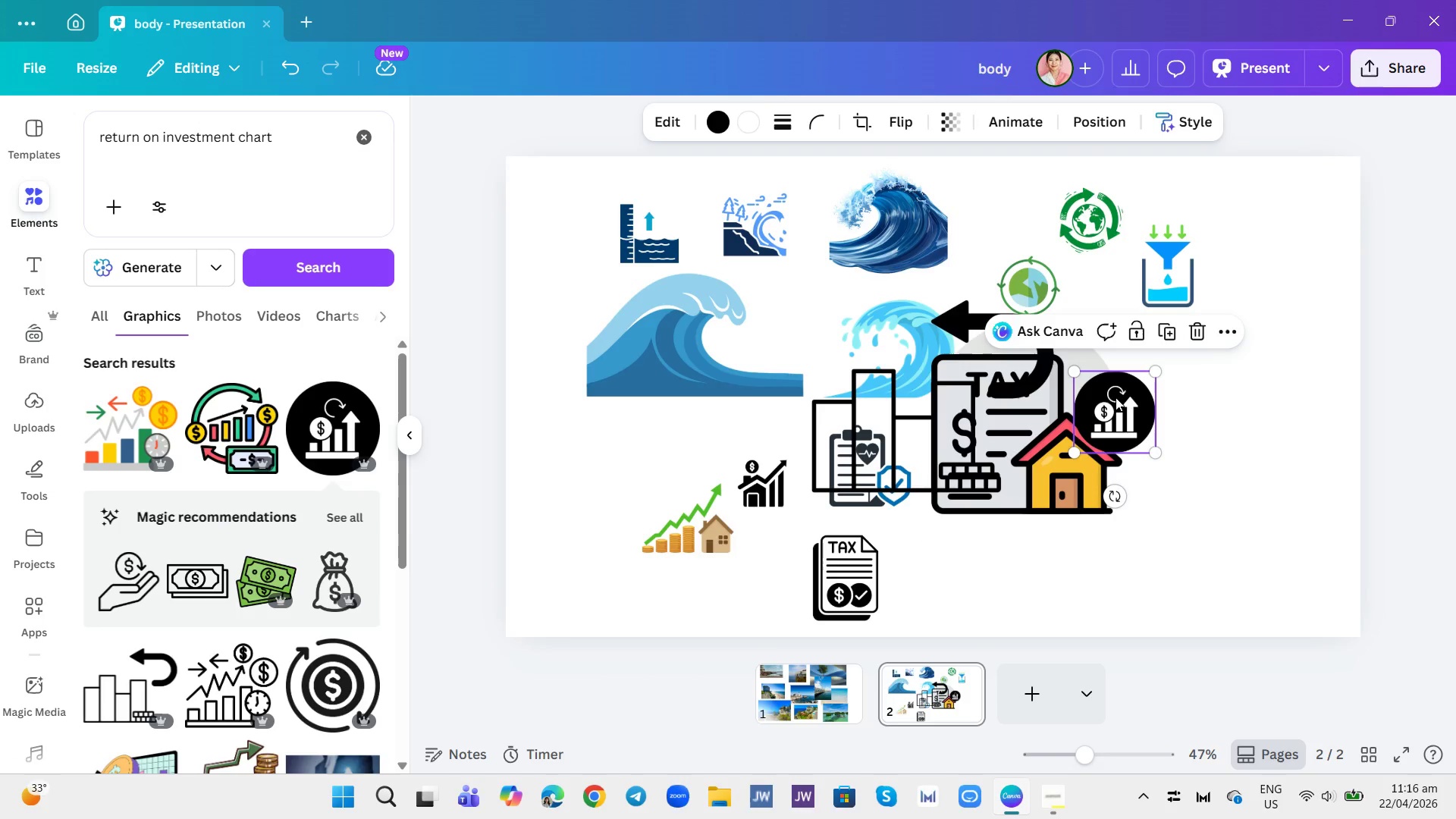 
left_click_drag(start_coordinate=[1120, 395], to_coordinate=[1204, 405])
 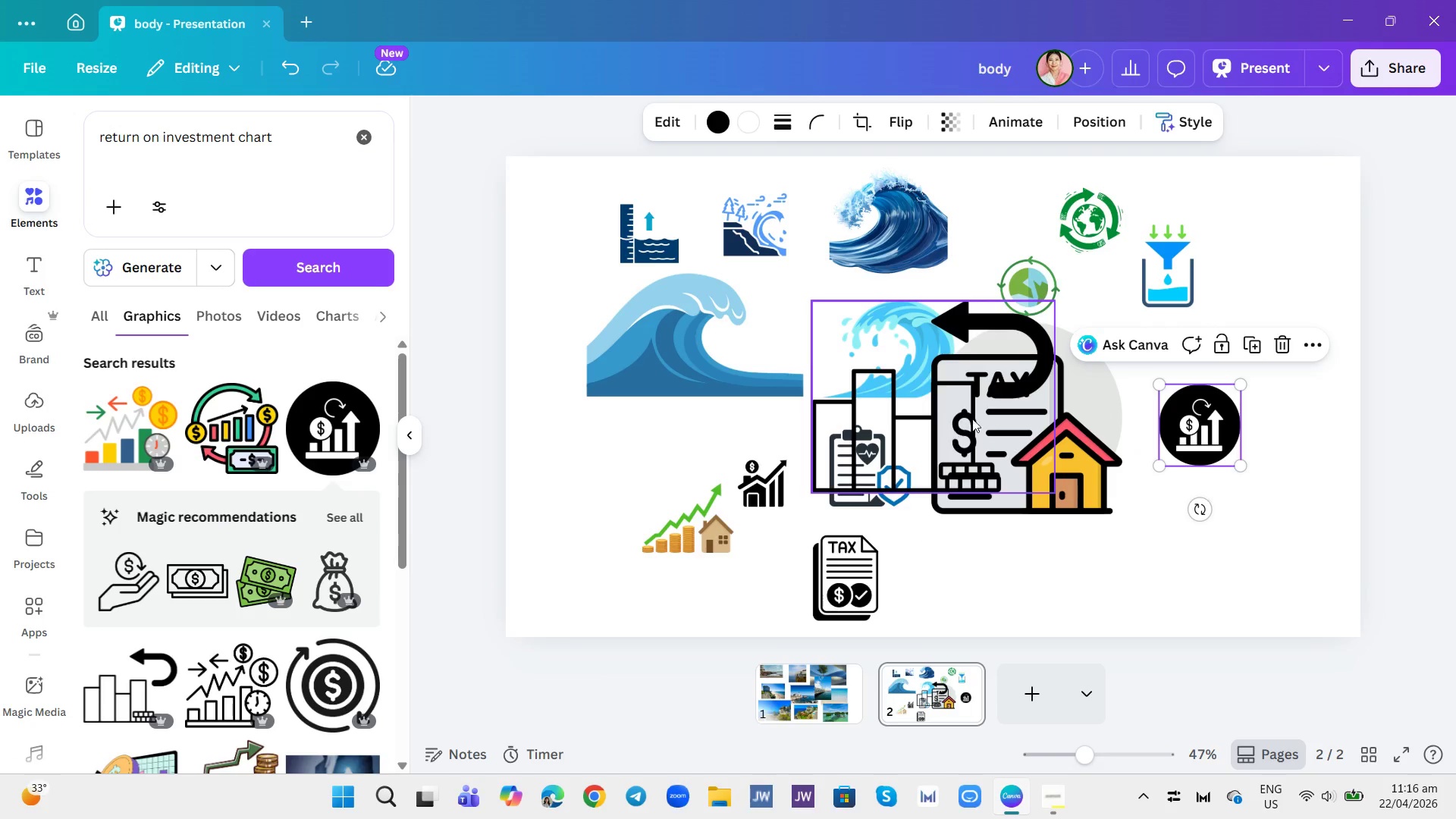 
left_click([977, 416])
 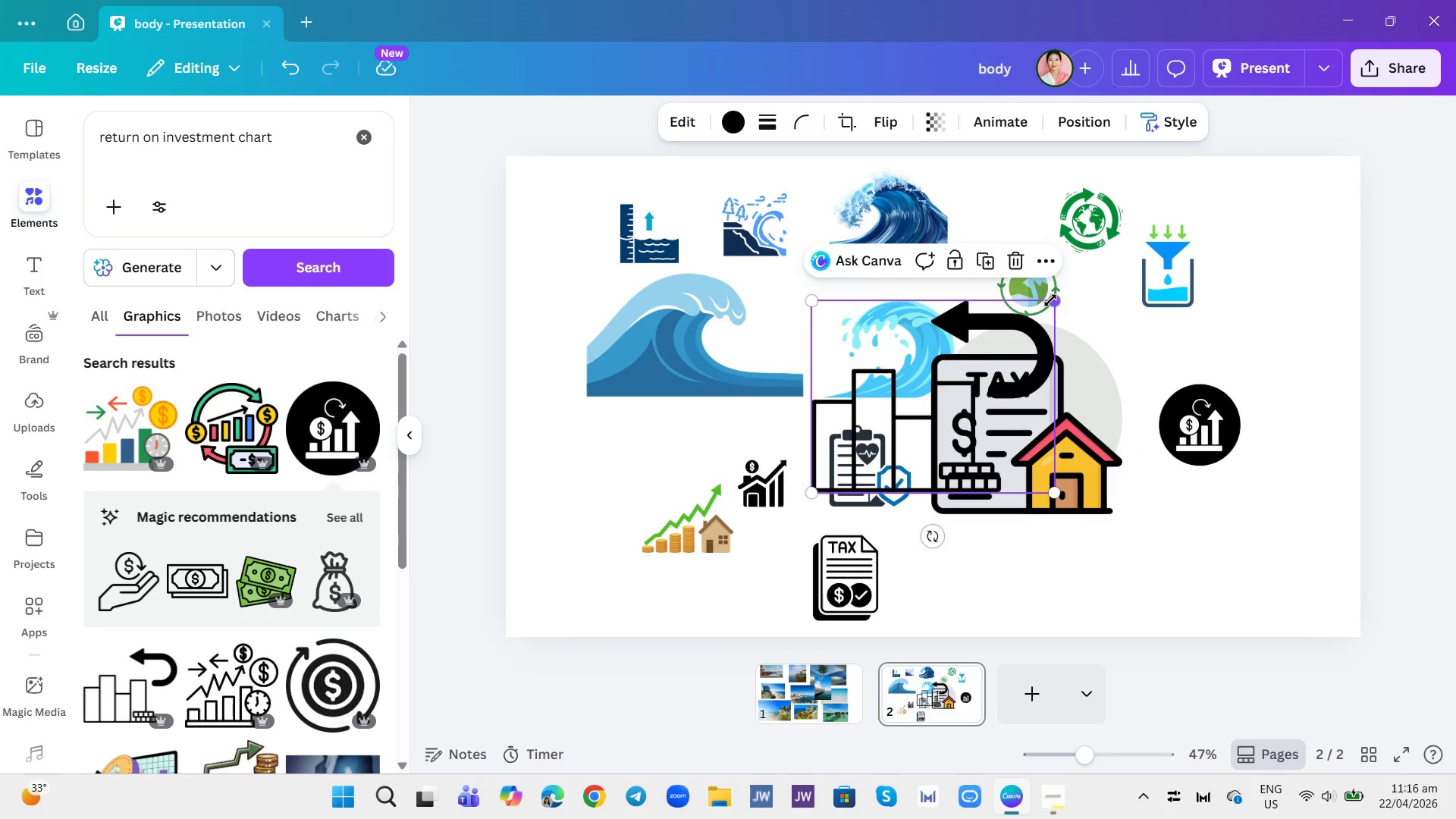 
left_click_drag(start_coordinate=[1050, 300], to_coordinate=[906, 422])
 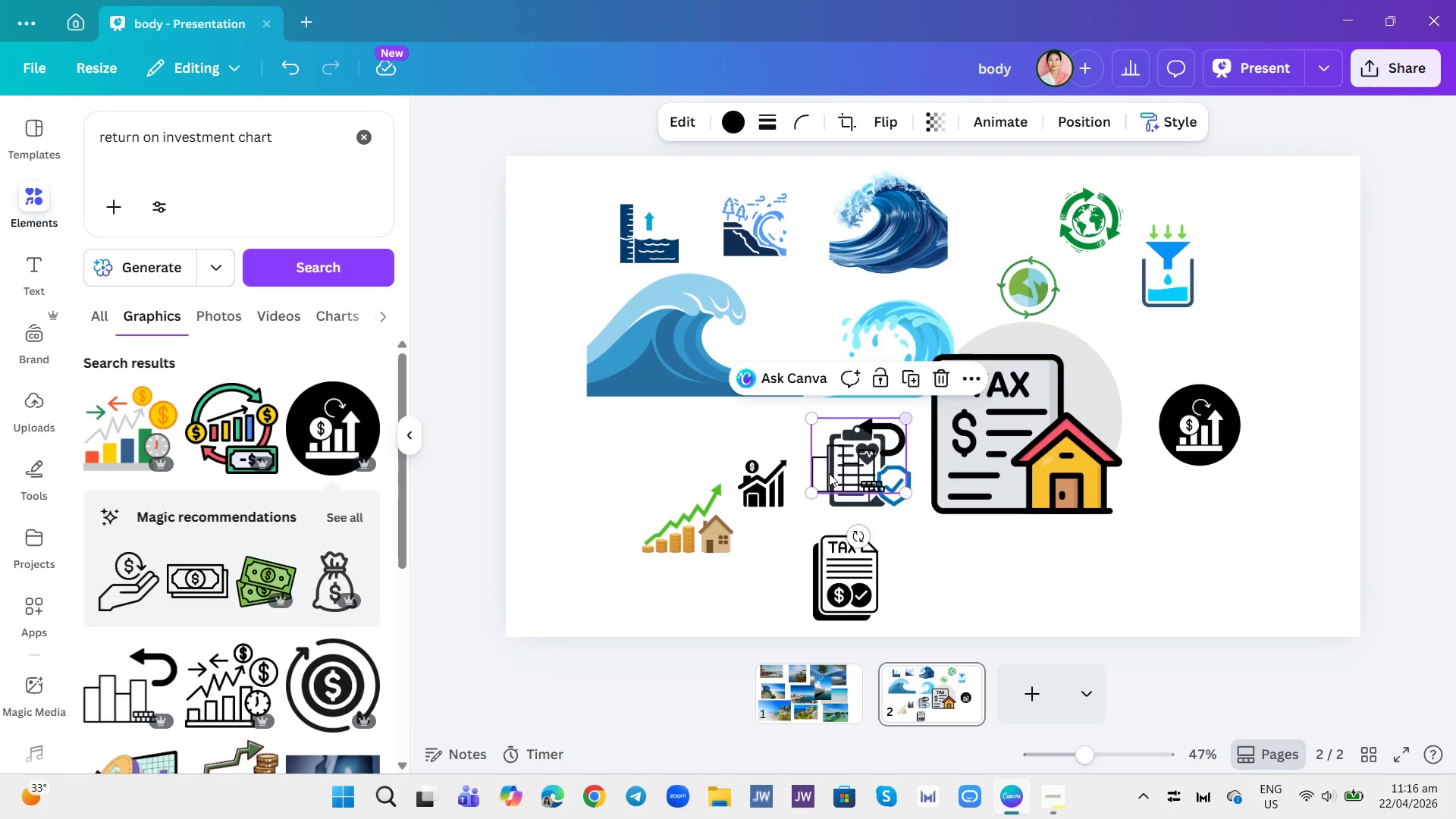 
left_click_drag(start_coordinate=[829, 473], to_coordinate=[1150, 531])
 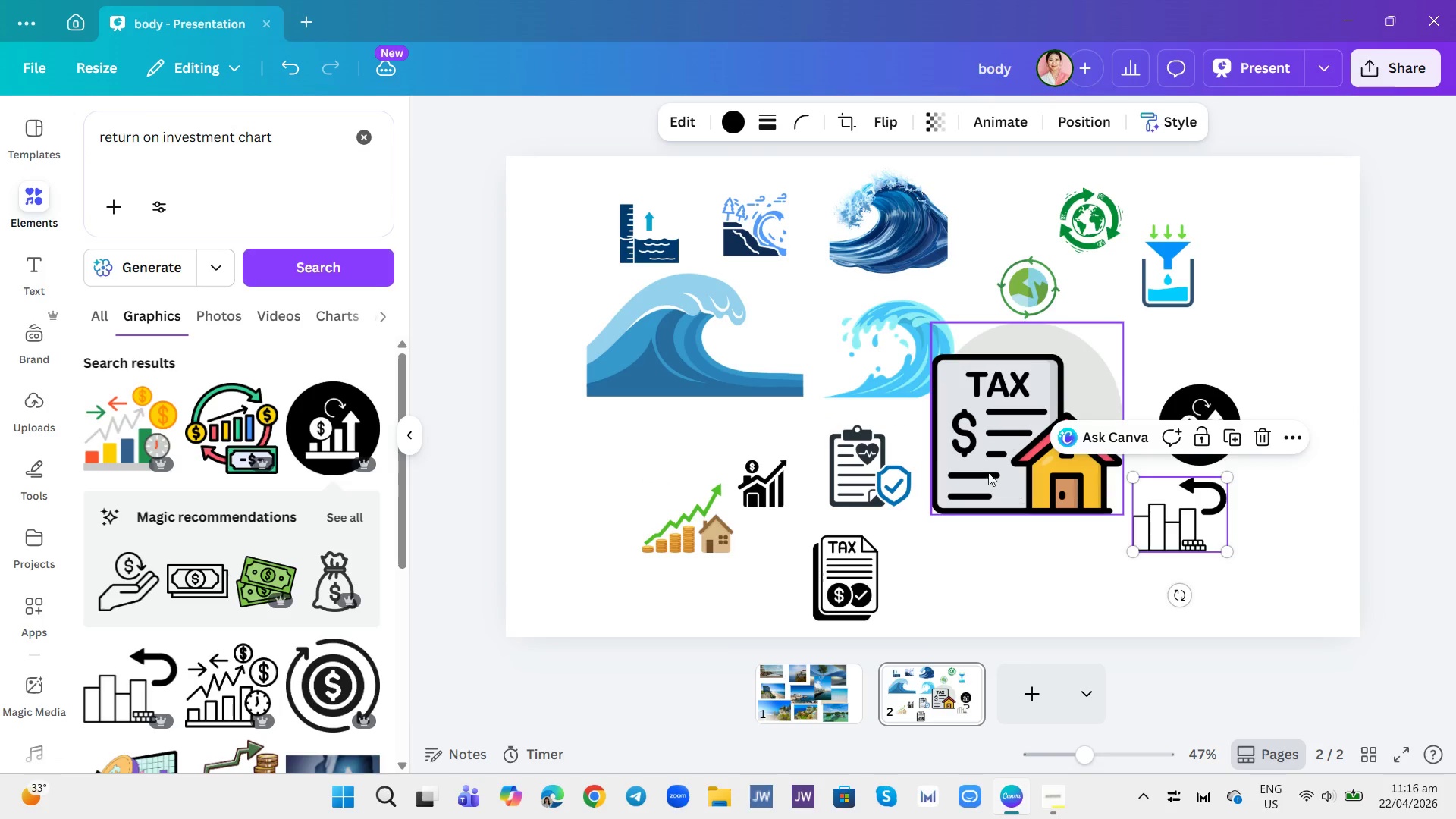 
left_click([974, 453])
 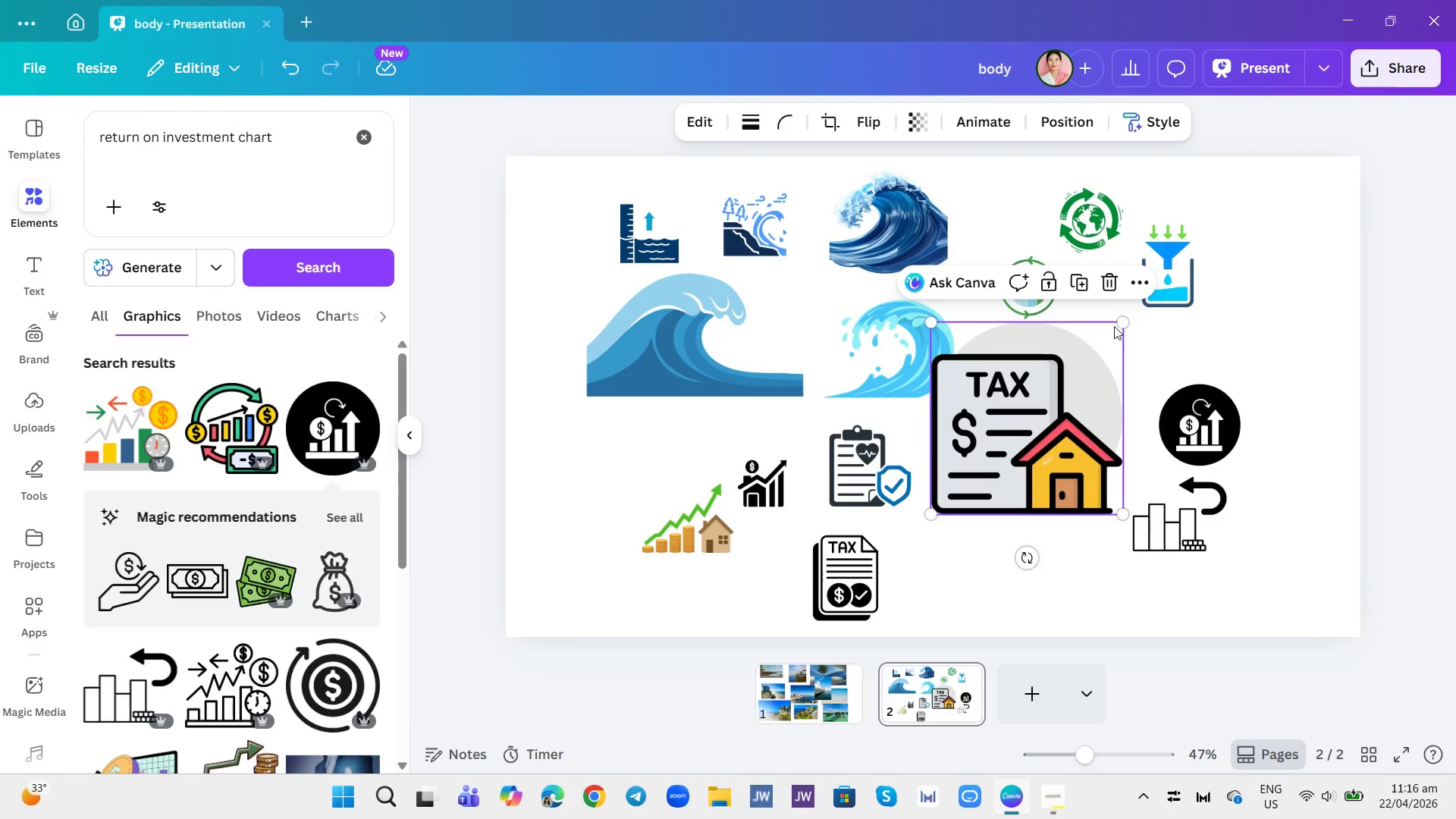 
left_click_drag(start_coordinate=[1119, 321], to_coordinate=[1043, 444])
 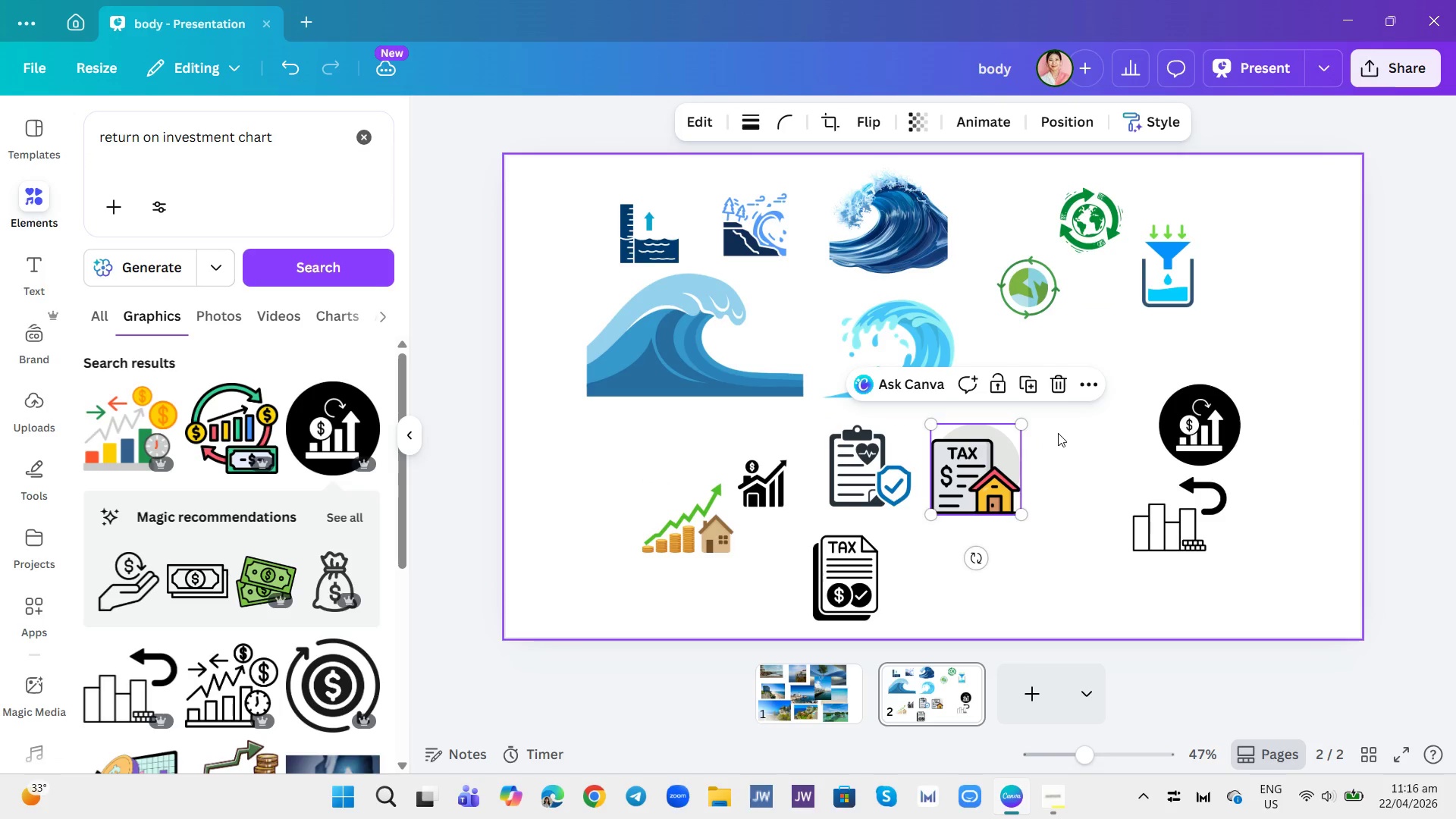 
left_click([1059, 433])
 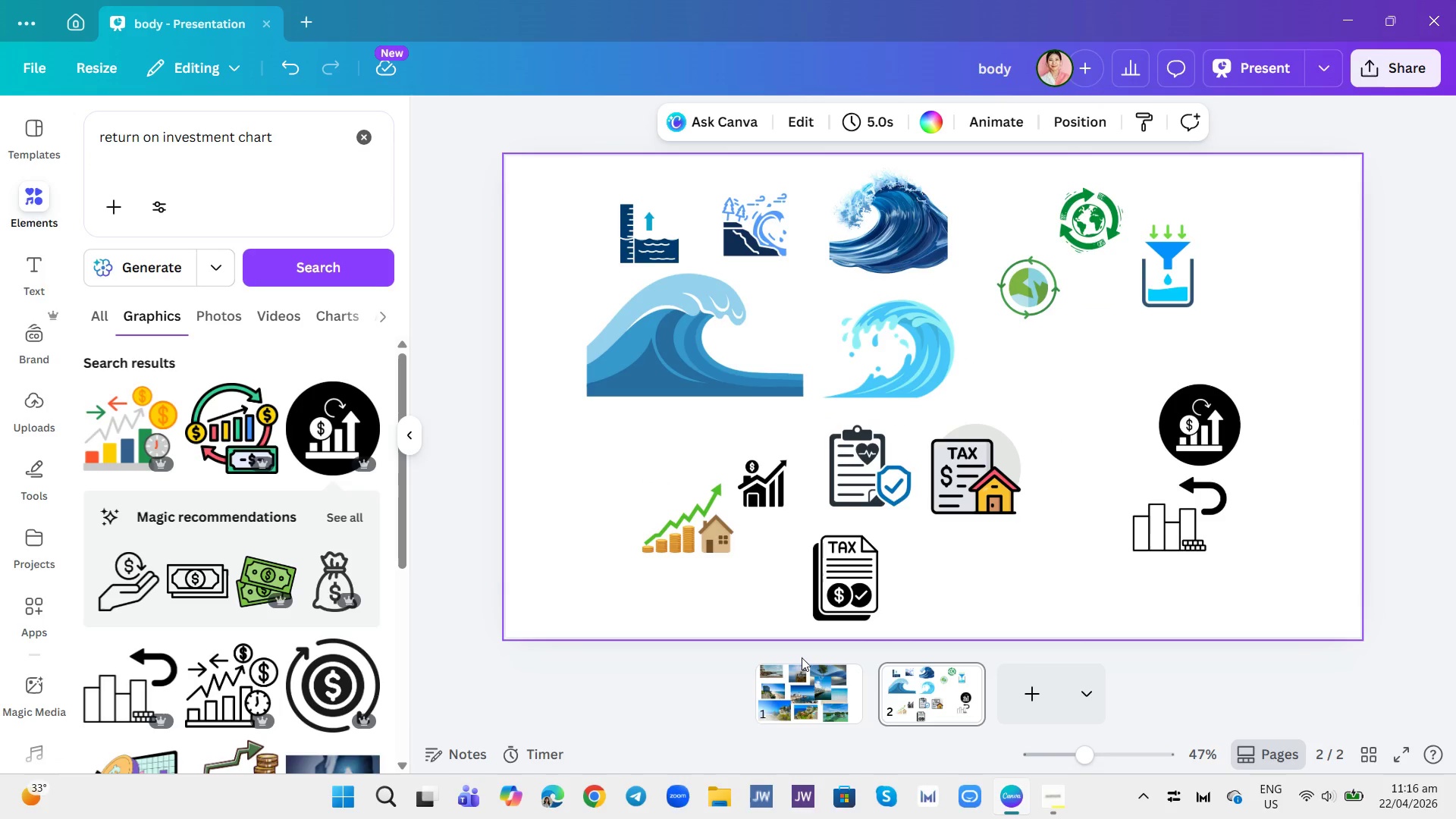 
wait(9.41)
 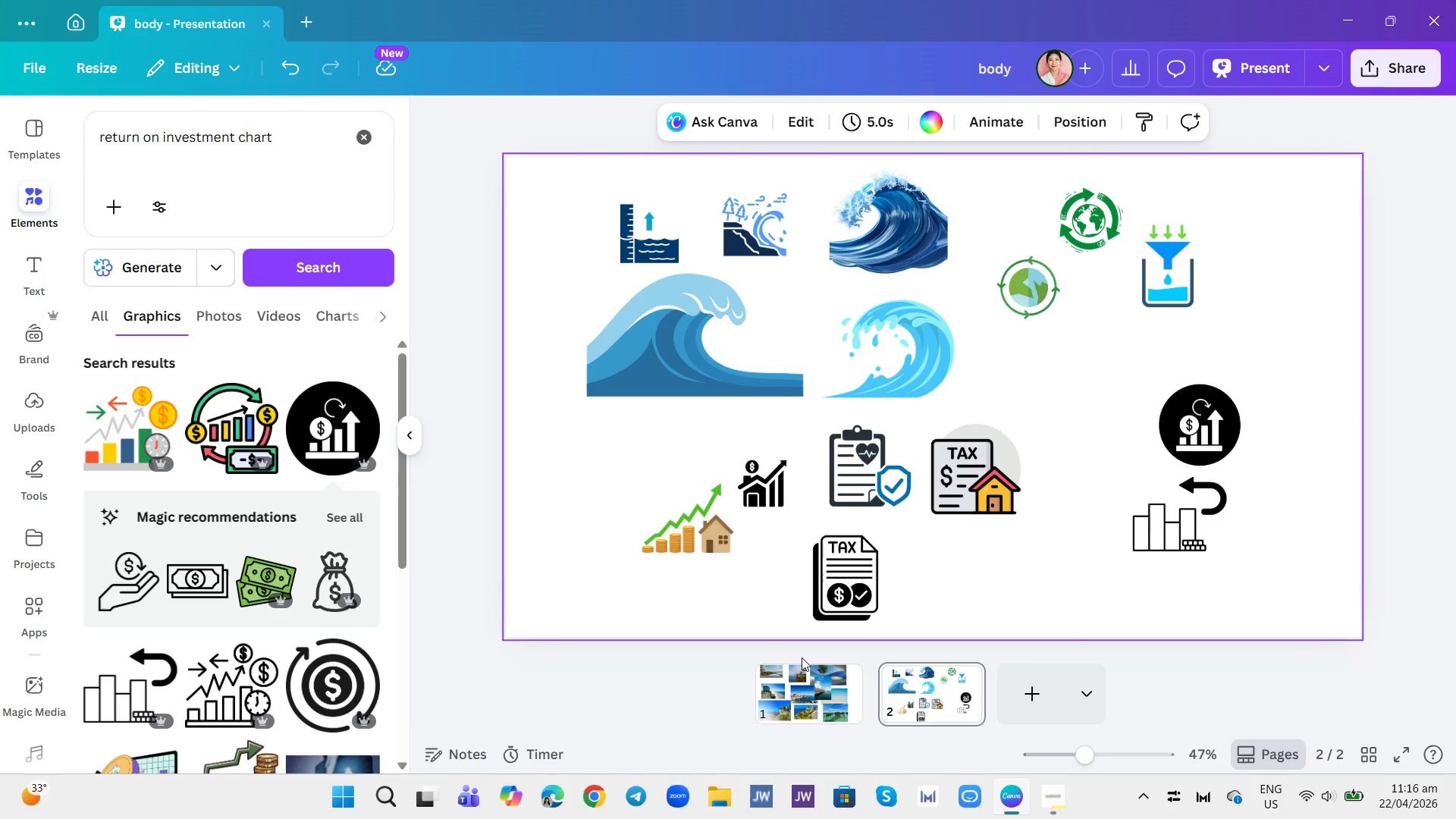 
left_click([1018, 712])
 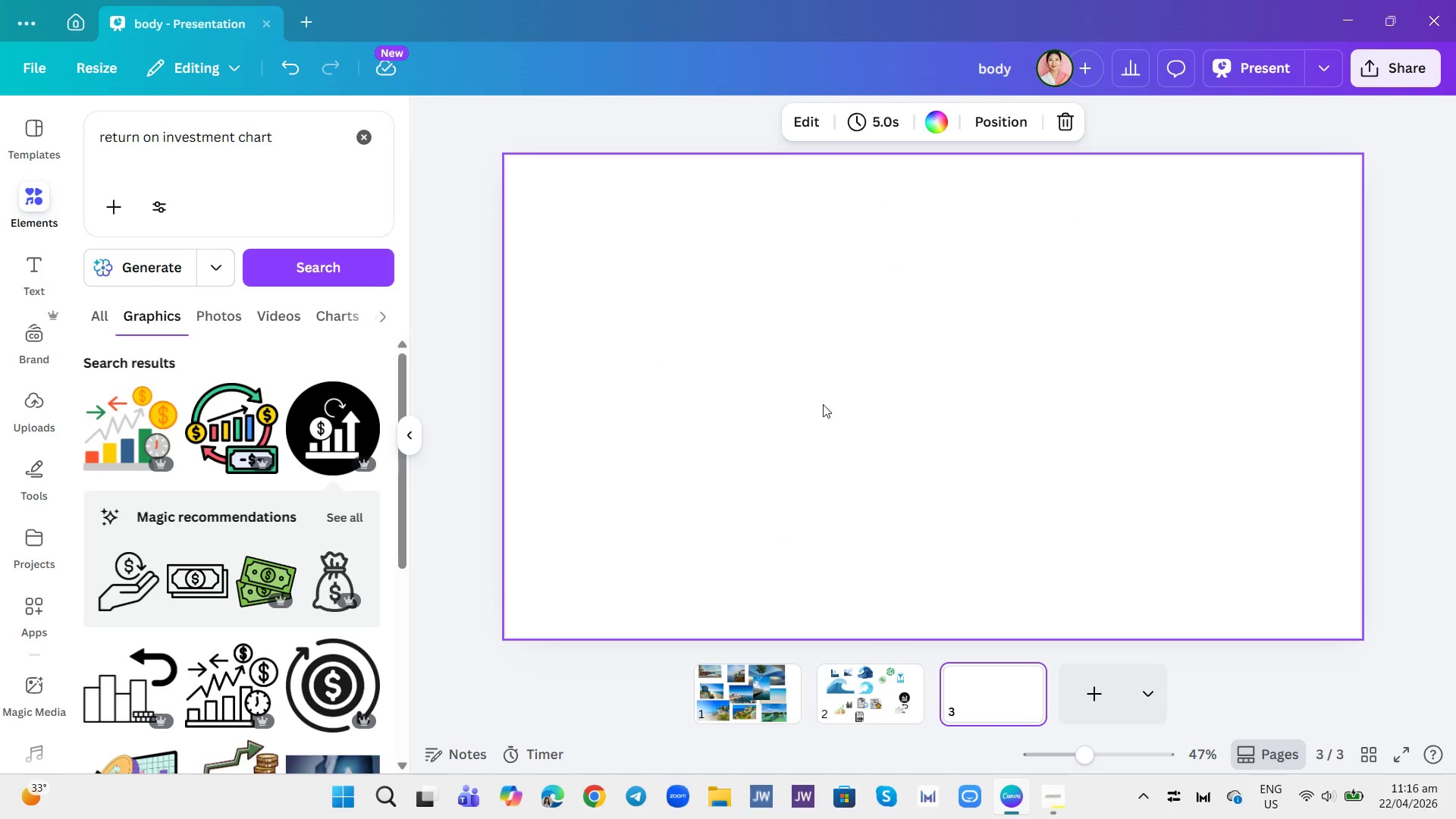 
wait(6.0)
 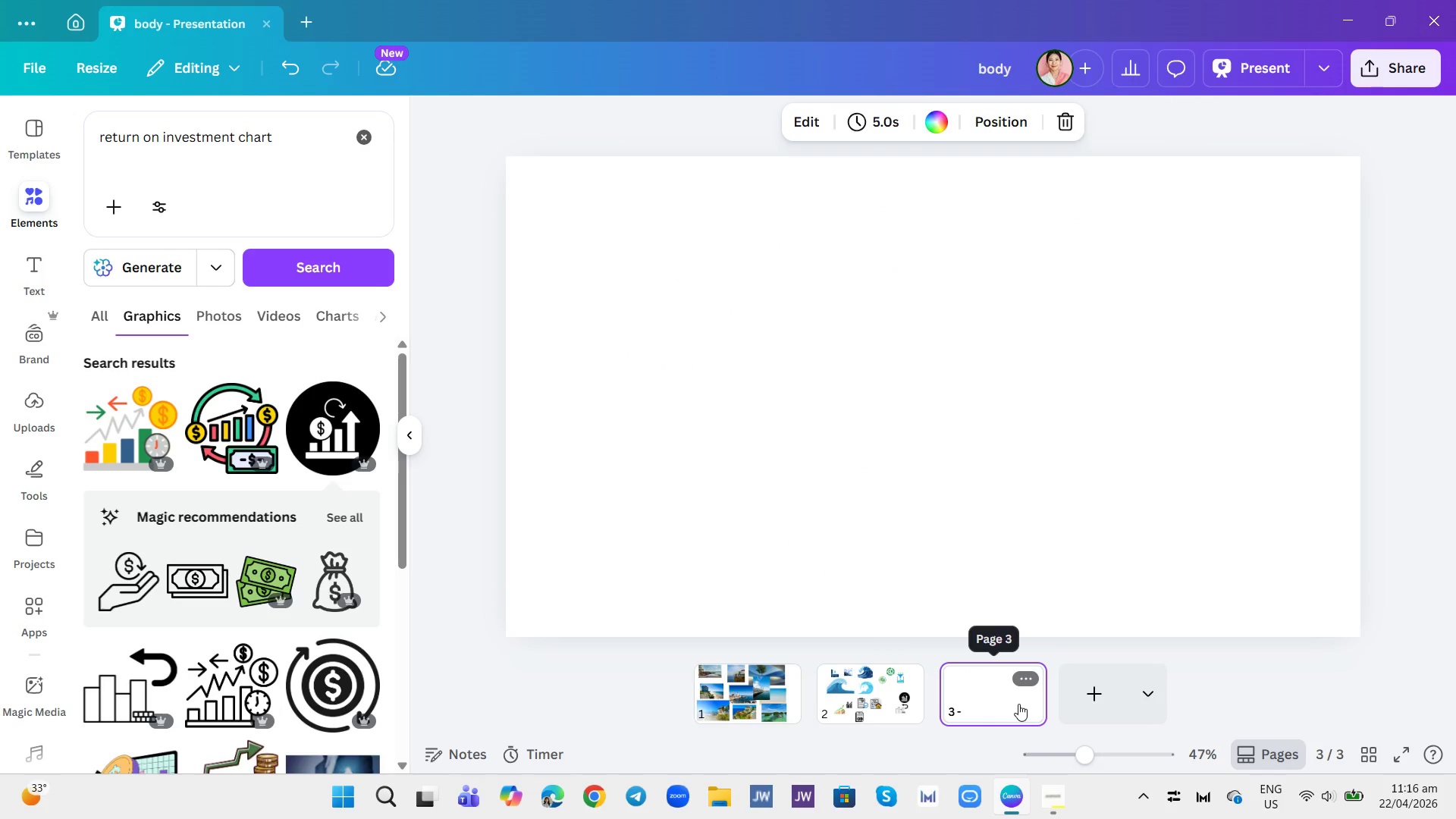 
left_click([997, 290])
 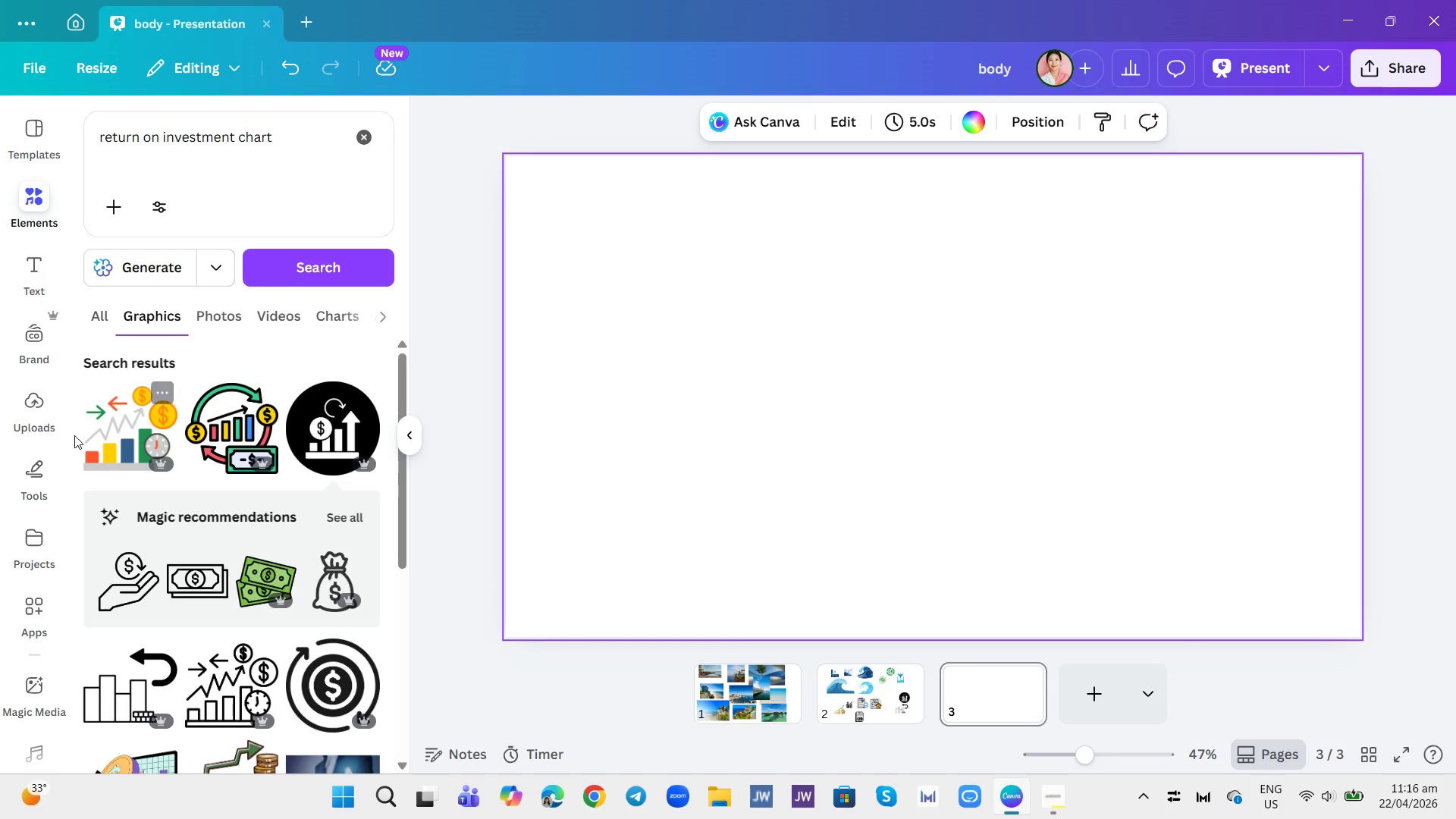 
wait(9.23)
 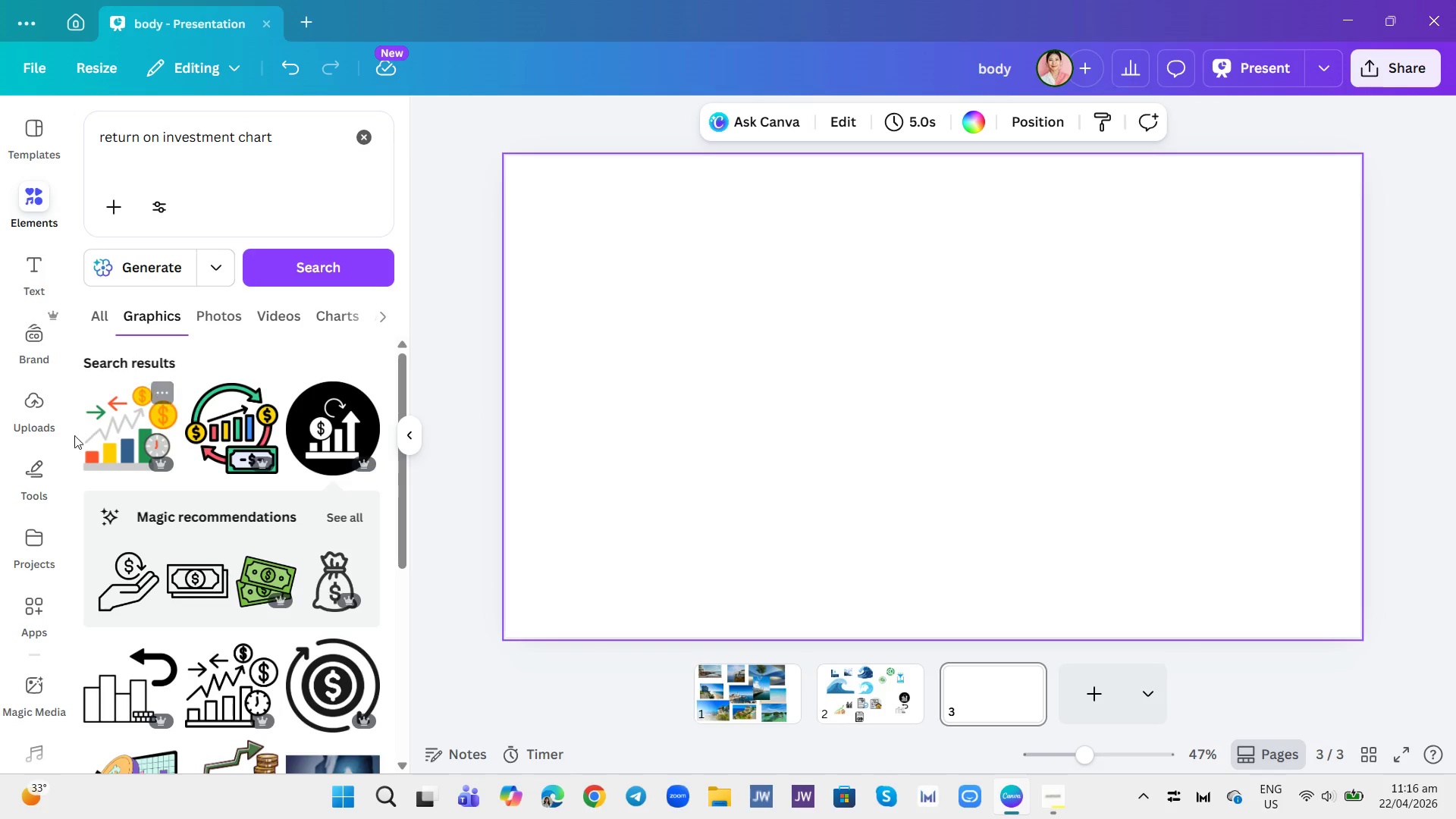 
left_click([39, 474])
 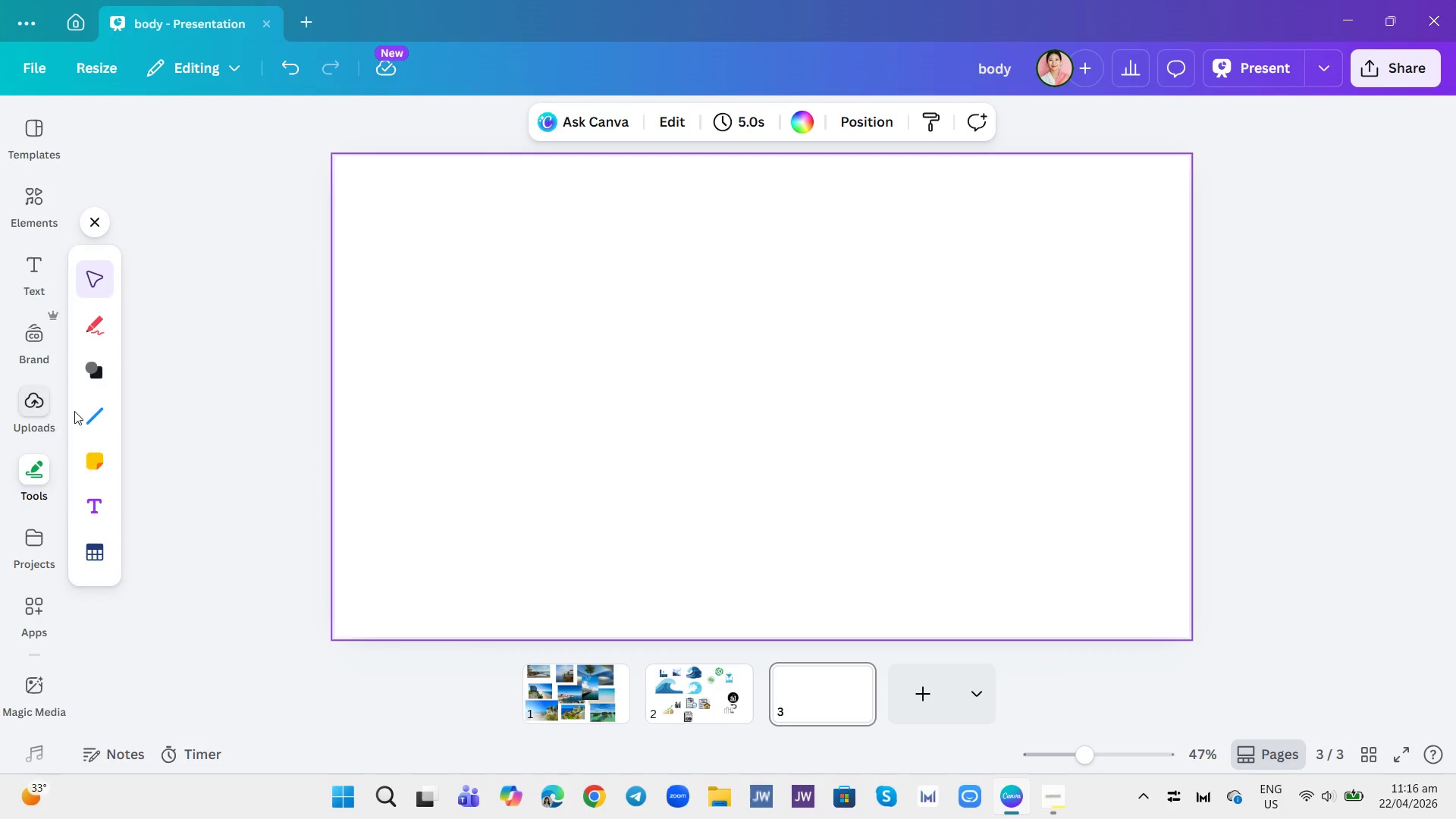 
left_click([90, 375])
 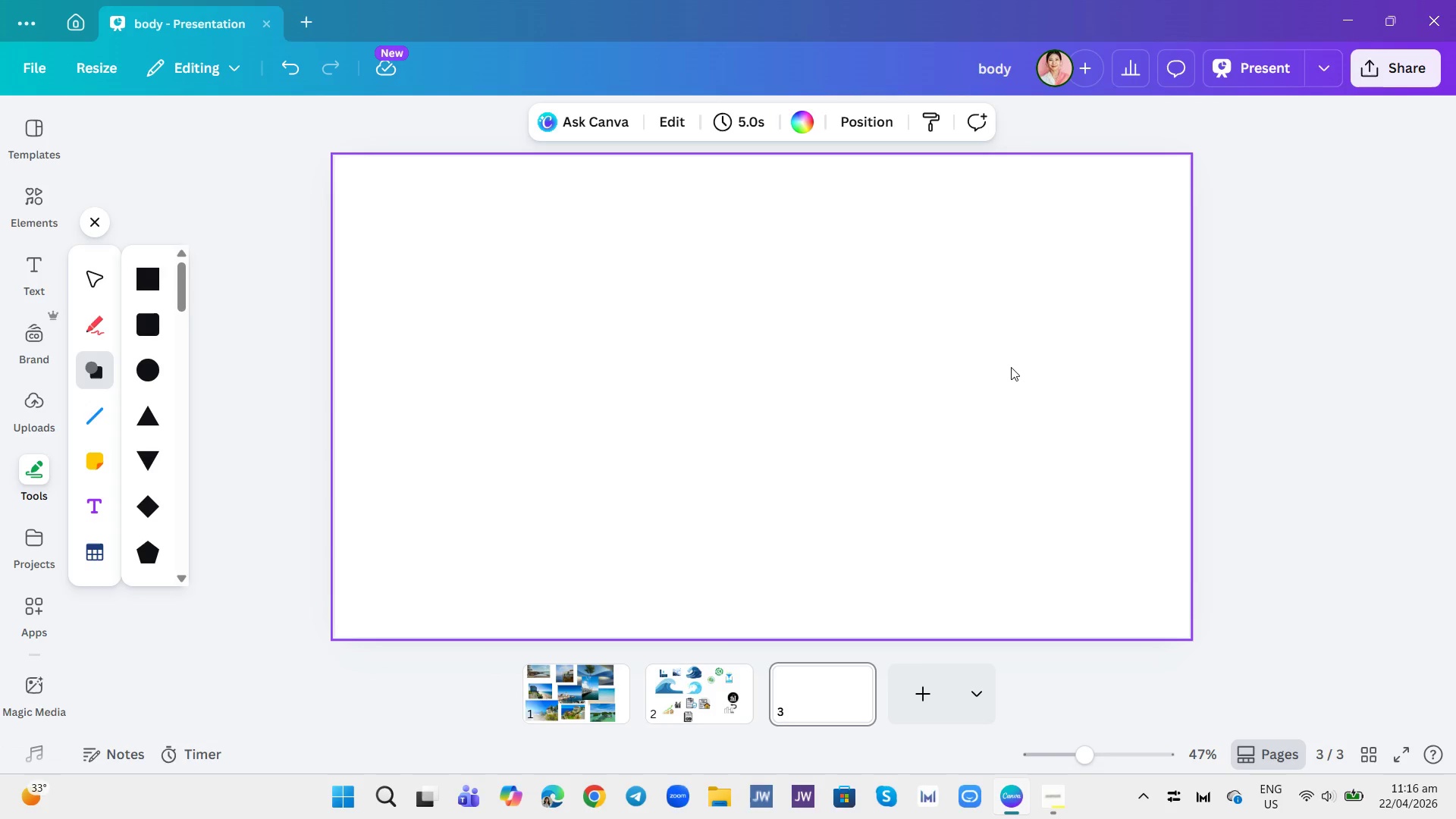 
left_click([1016, 355])
 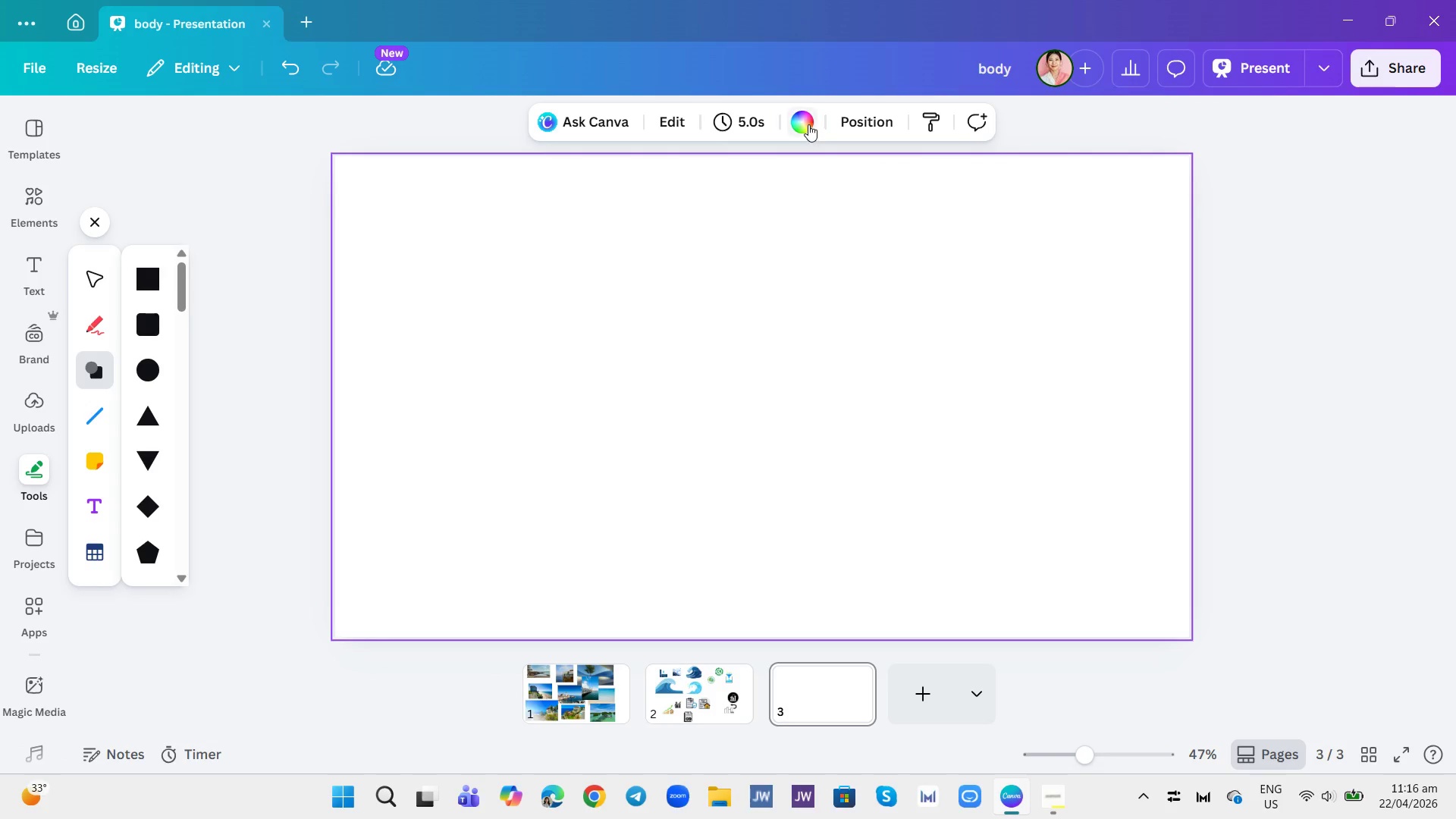 
wait(5.38)
 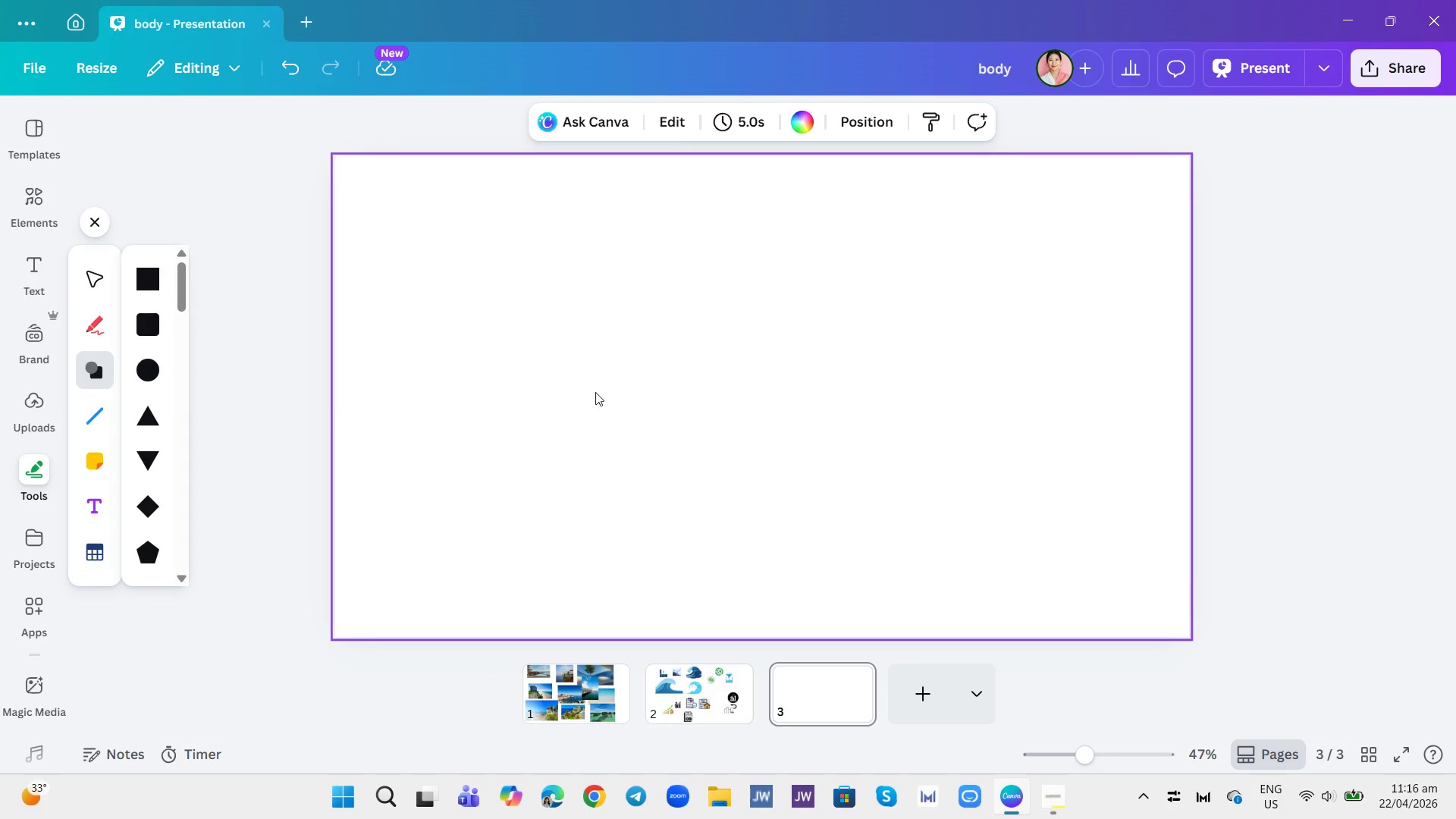 
left_click([808, 124])
 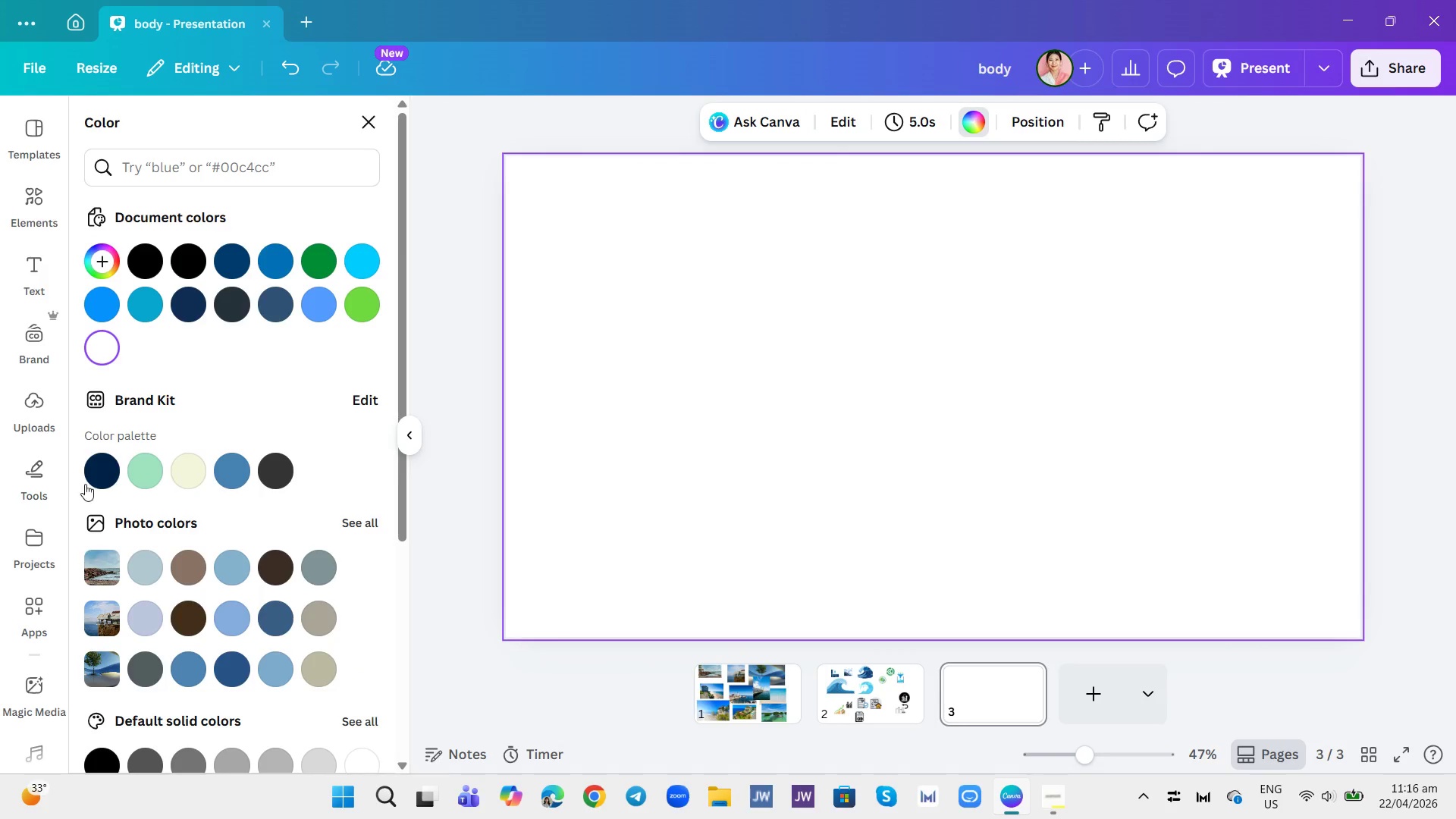 
left_click([96, 466])
 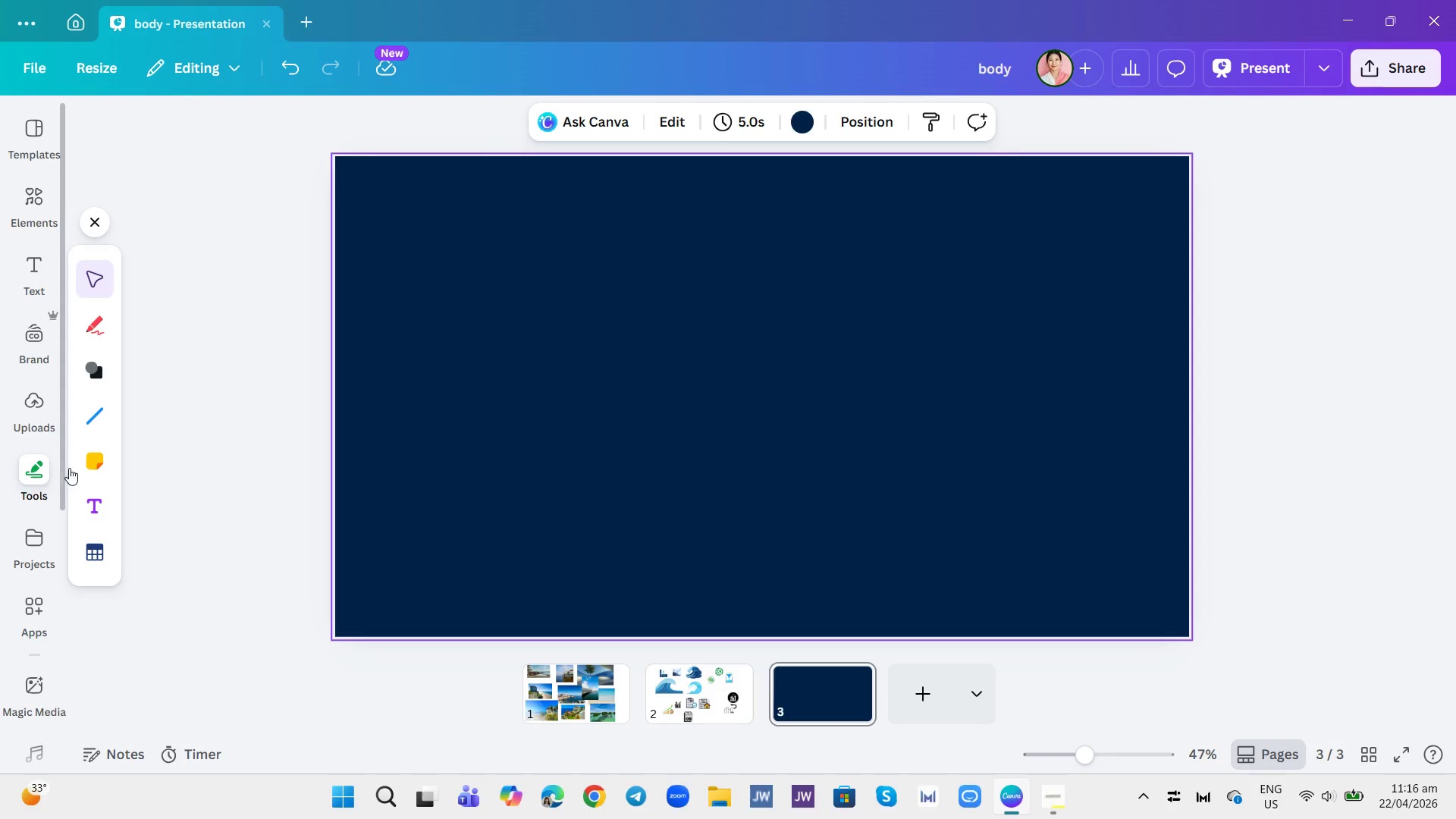 
left_click([97, 383])
 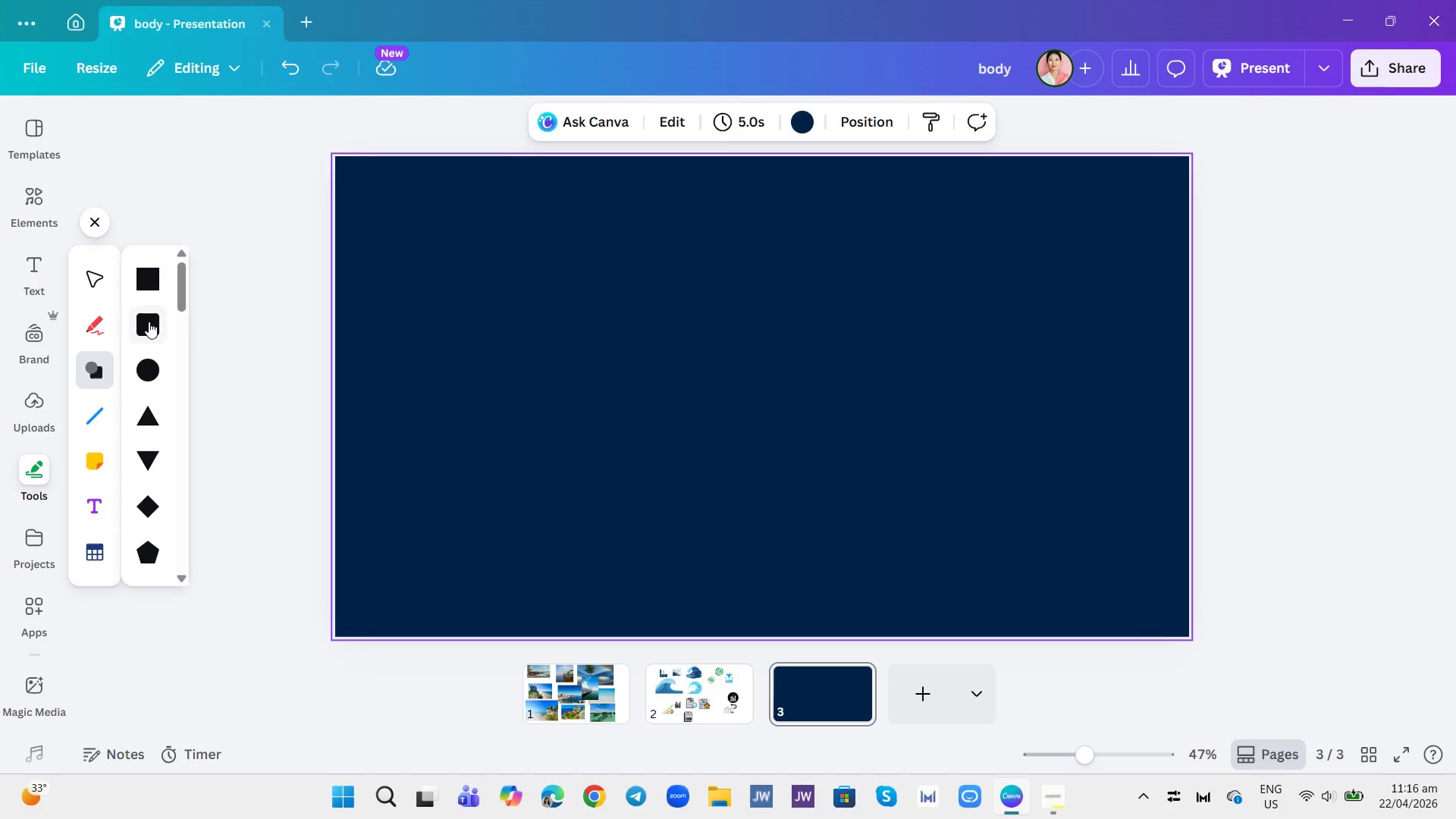 
left_click([149, 287])
 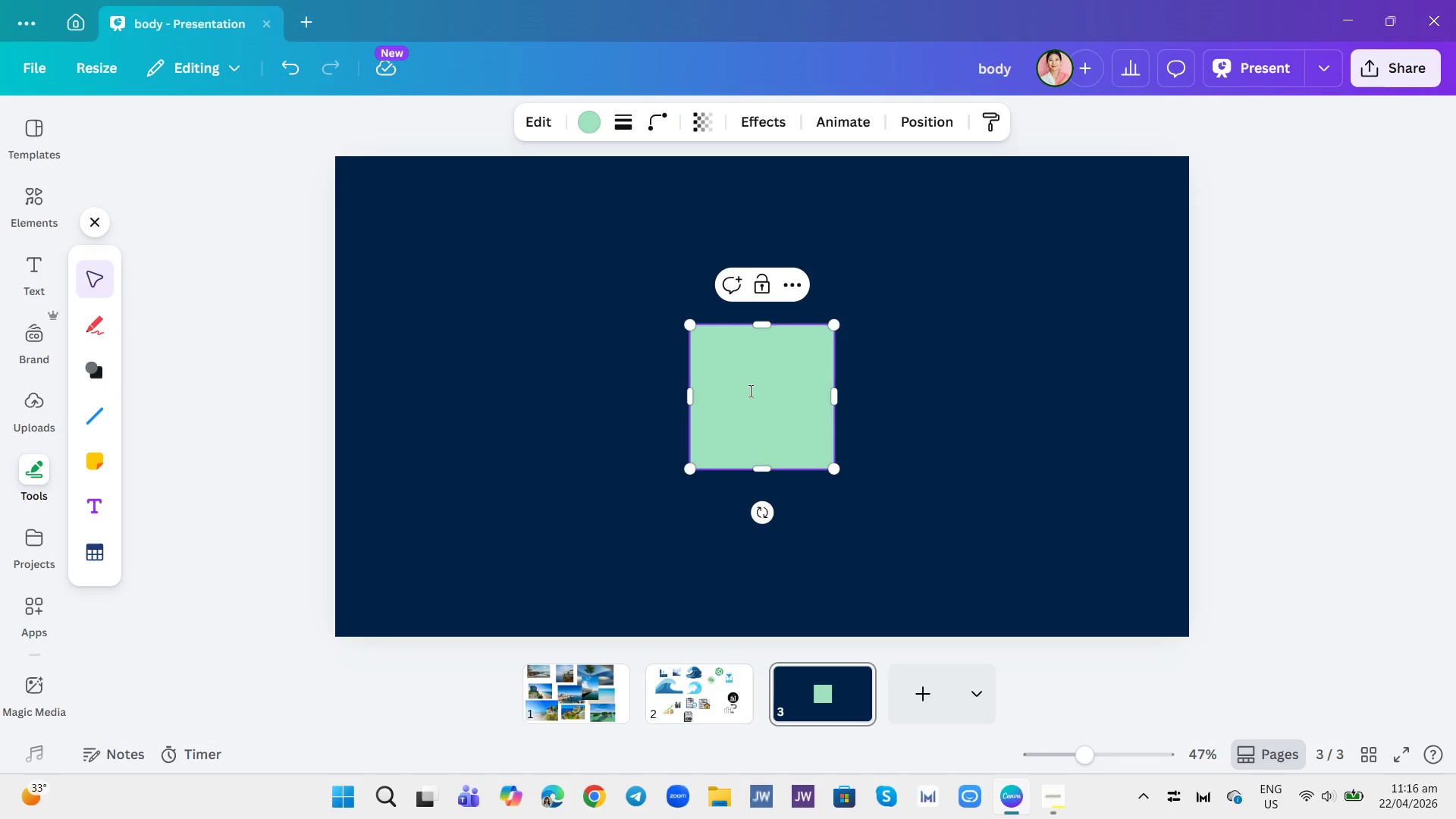 
left_click([915, 423])
 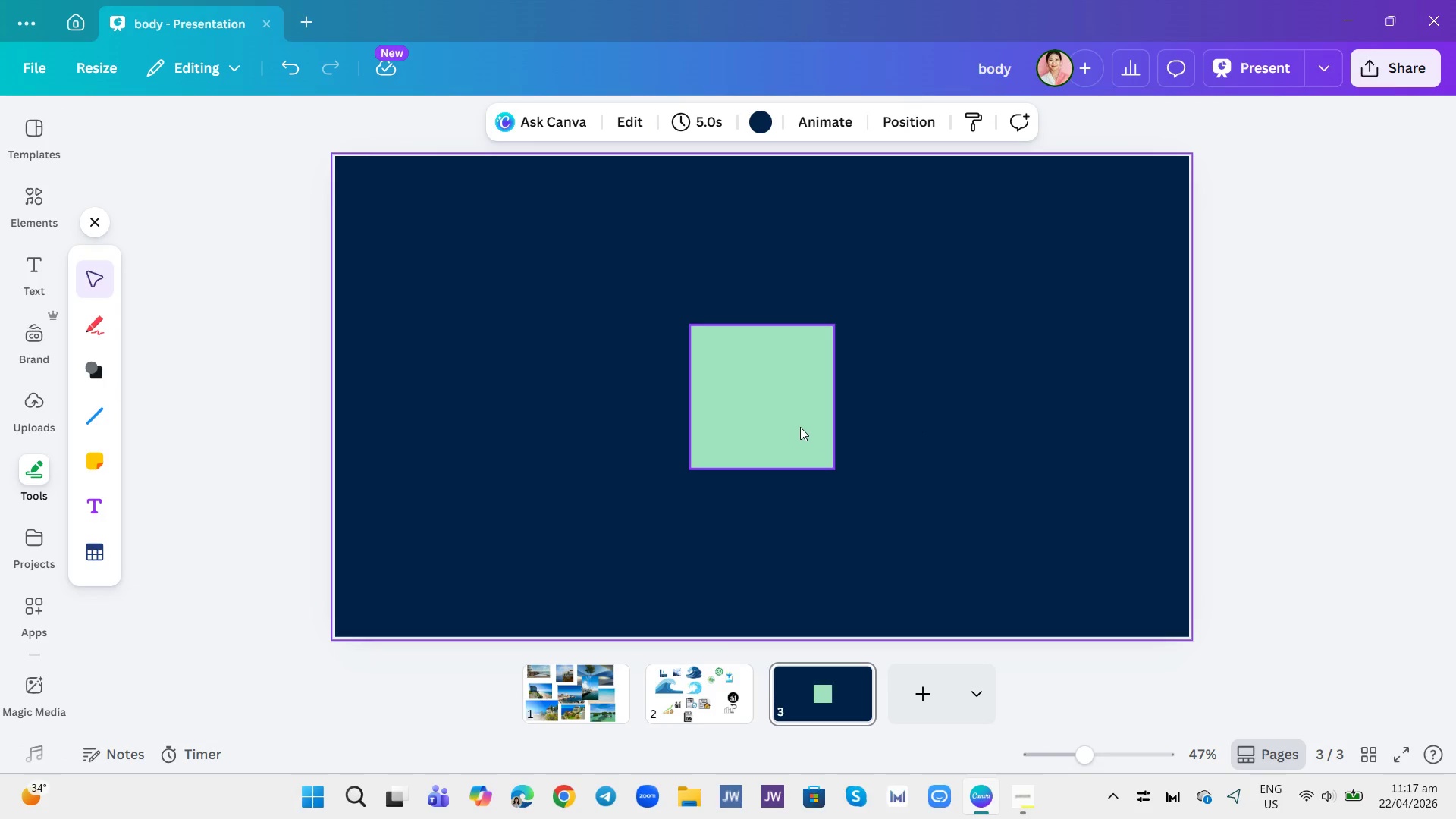 
left_click_drag(start_coordinate=[799, 427], to_coordinate=[858, 272])
 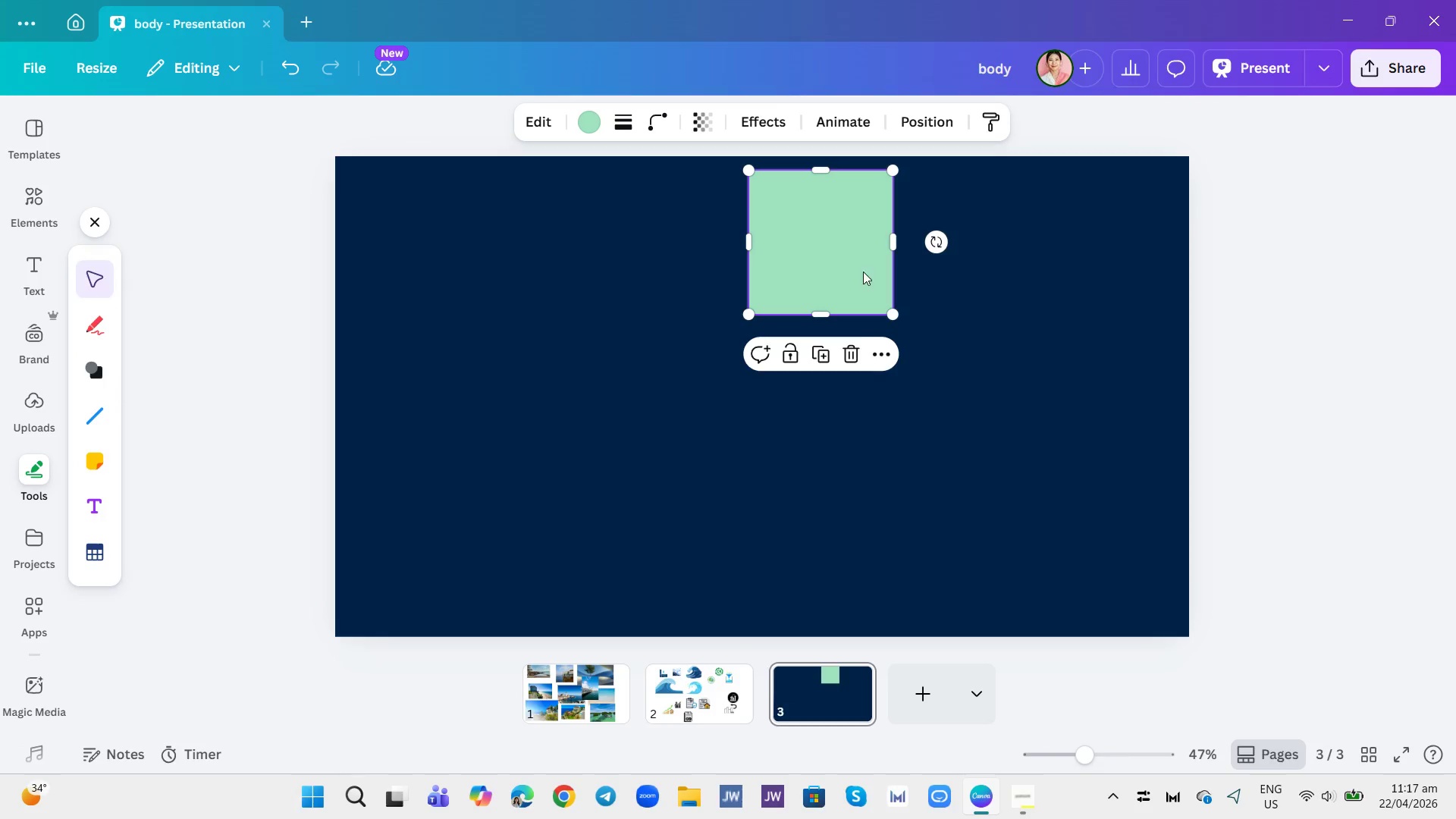 
left_click([863, 271])
 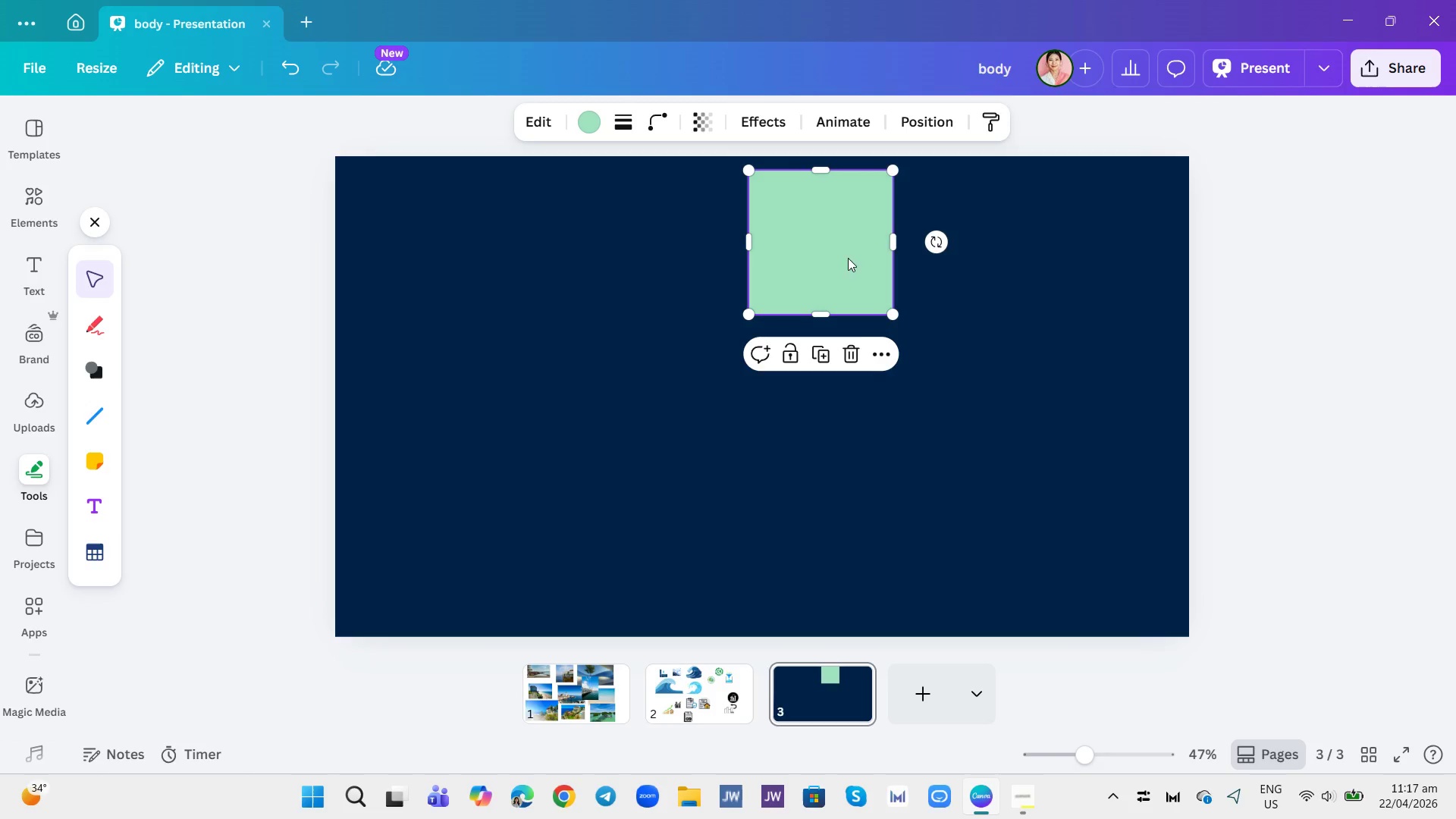 
left_click_drag(start_coordinate=[827, 268], to_coordinate=[830, 256])
 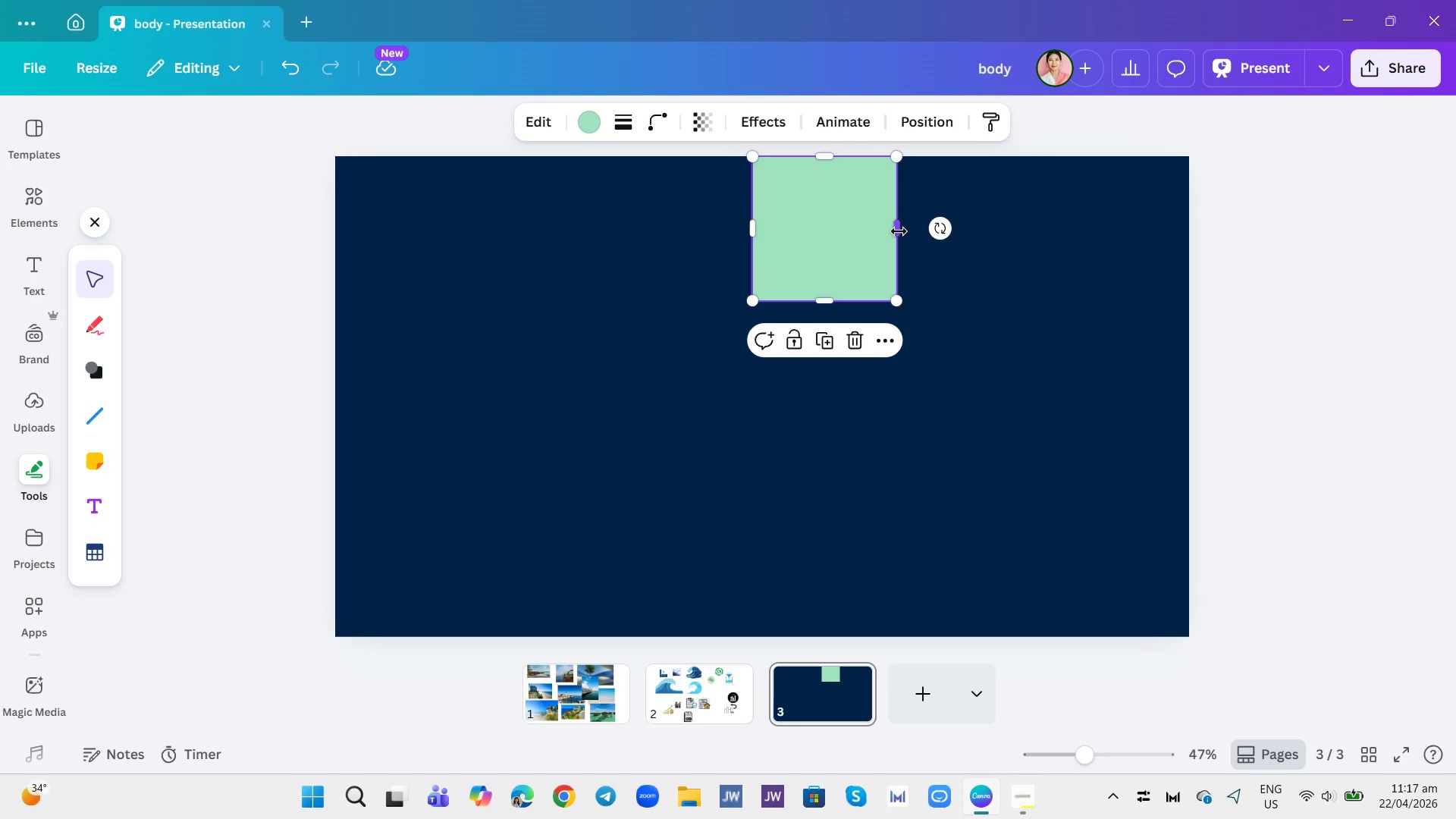 
left_click_drag(start_coordinate=[899, 231], to_coordinate=[958, 240])
 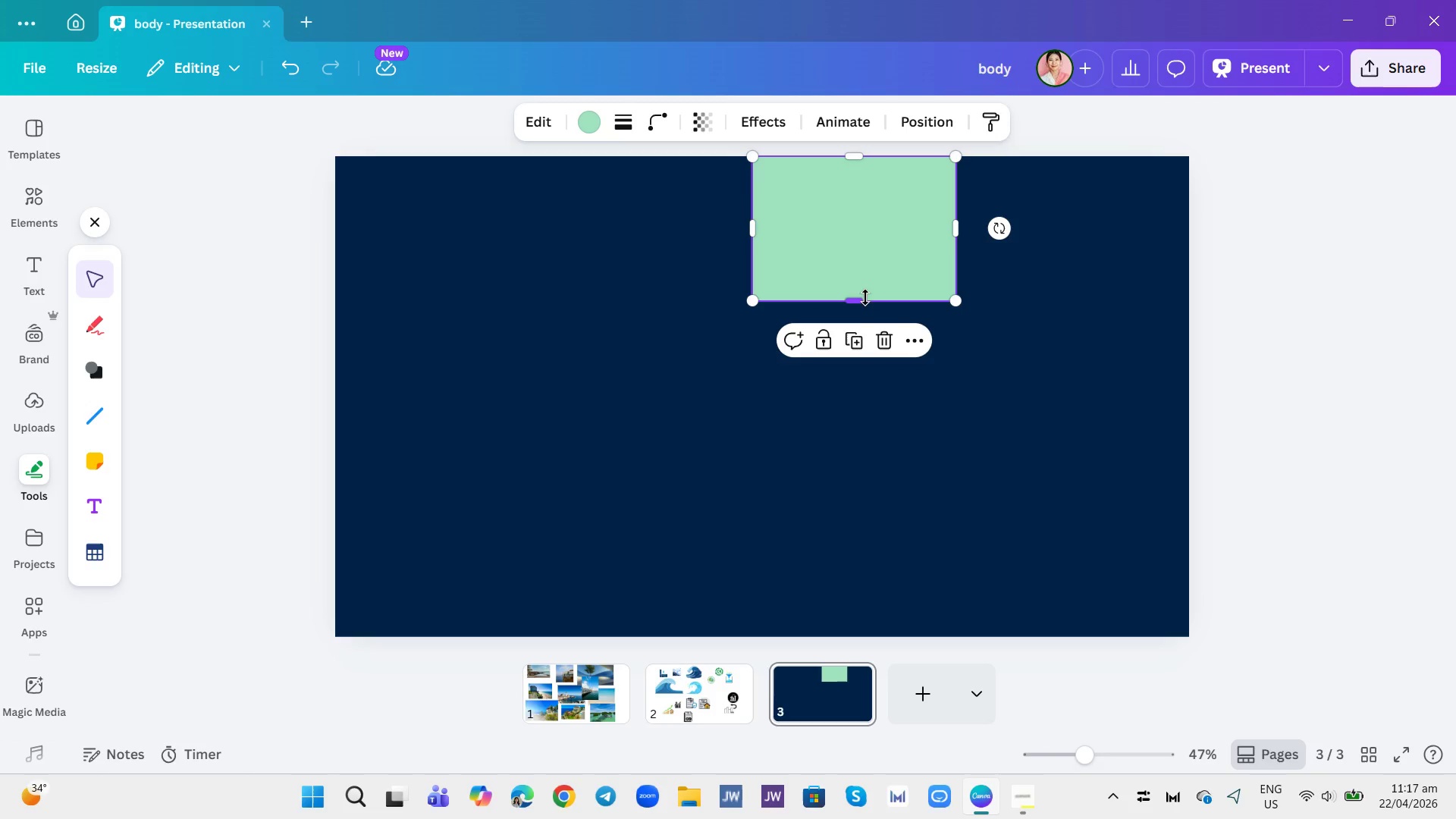 
left_click_drag(start_coordinate=[858, 300], to_coordinate=[844, 632])
 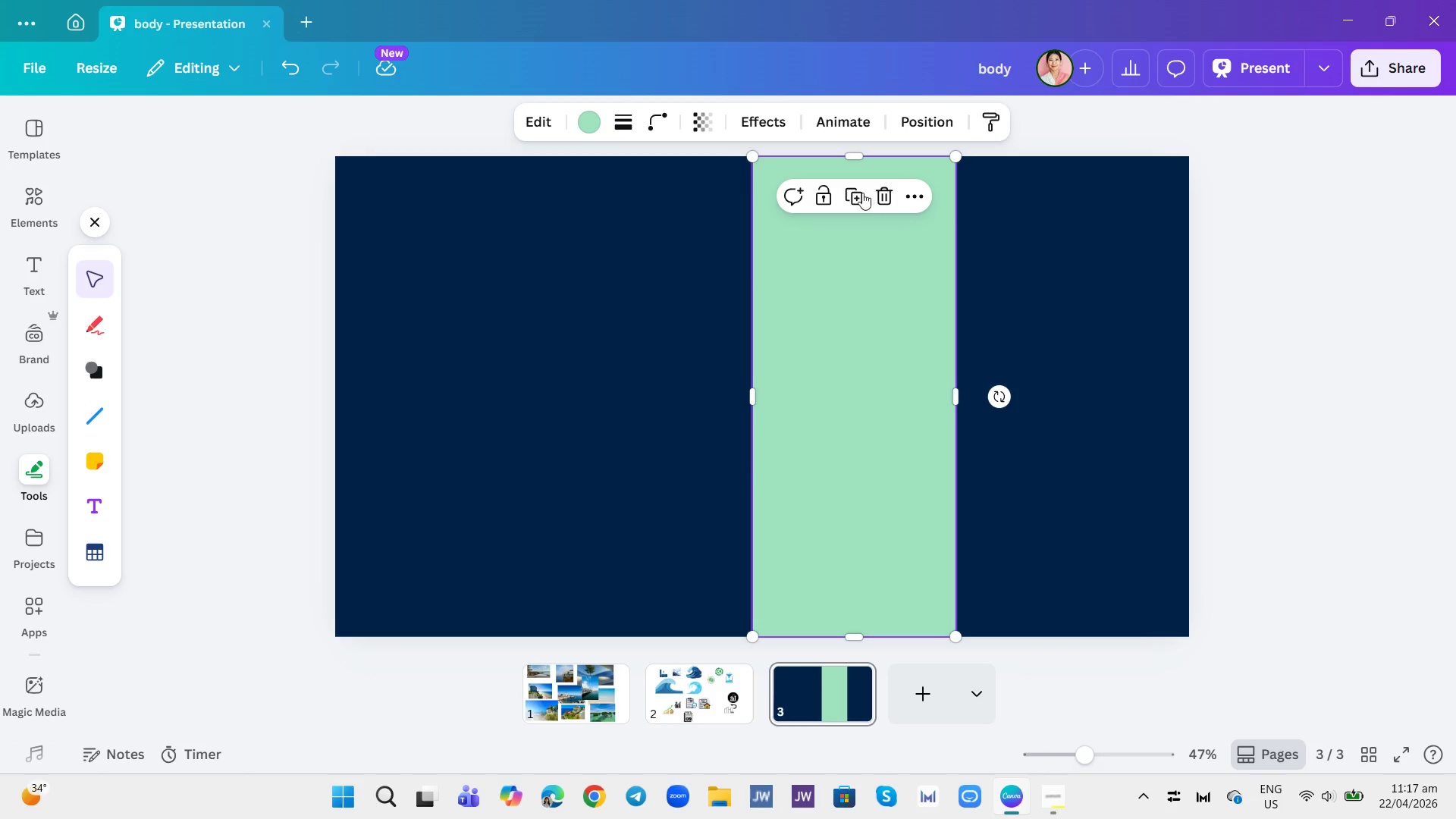 
left_click([858, 190])
 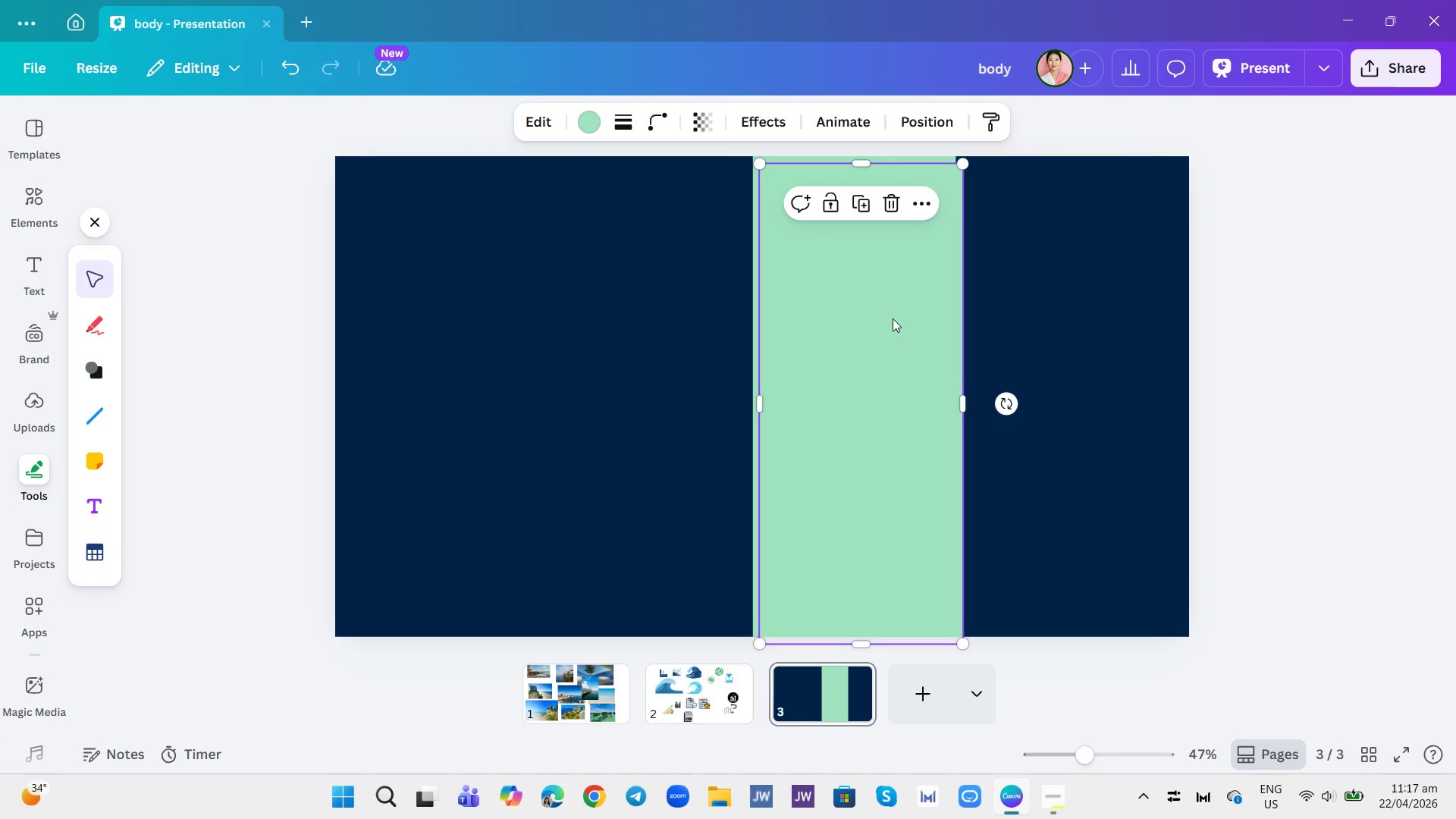 
left_click_drag(start_coordinate=[890, 317], to_coordinate=[1118, 311])
 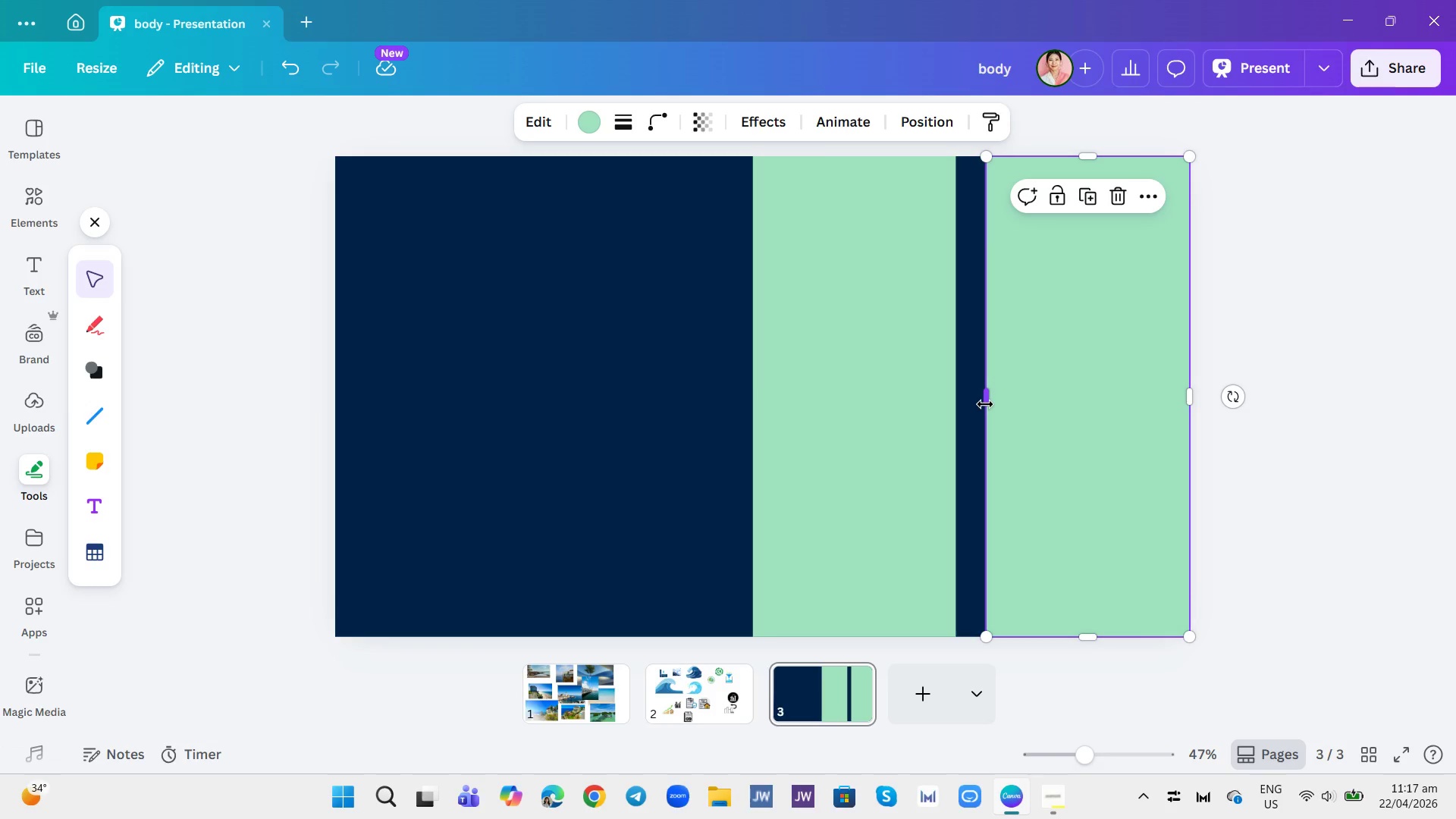 
left_click_drag(start_coordinate=[987, 400], to_coordinate=[979, 400])
 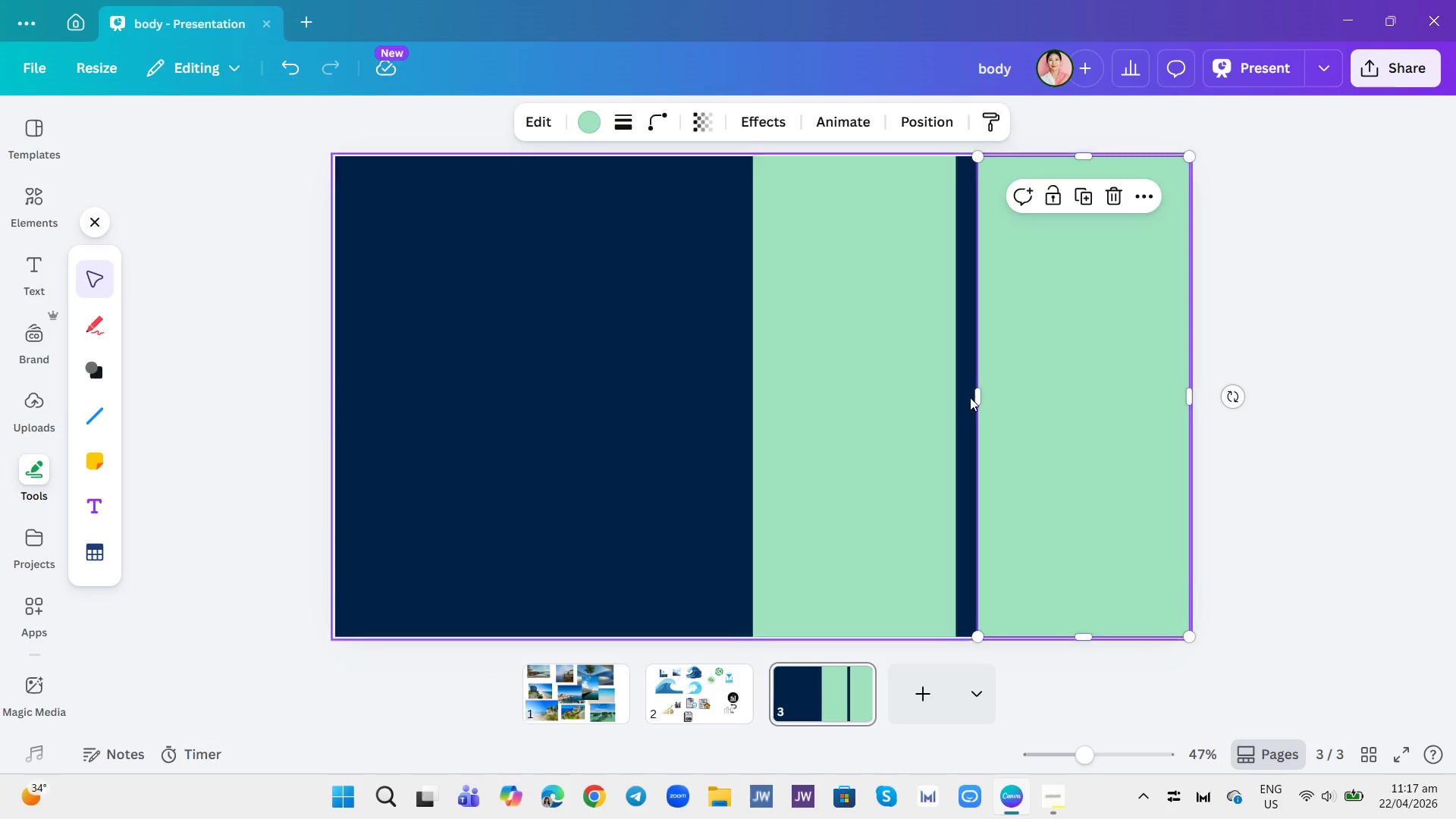 
left_click_drag(start_coordinate=[977, 394], to_coordinate=[965, 392])
 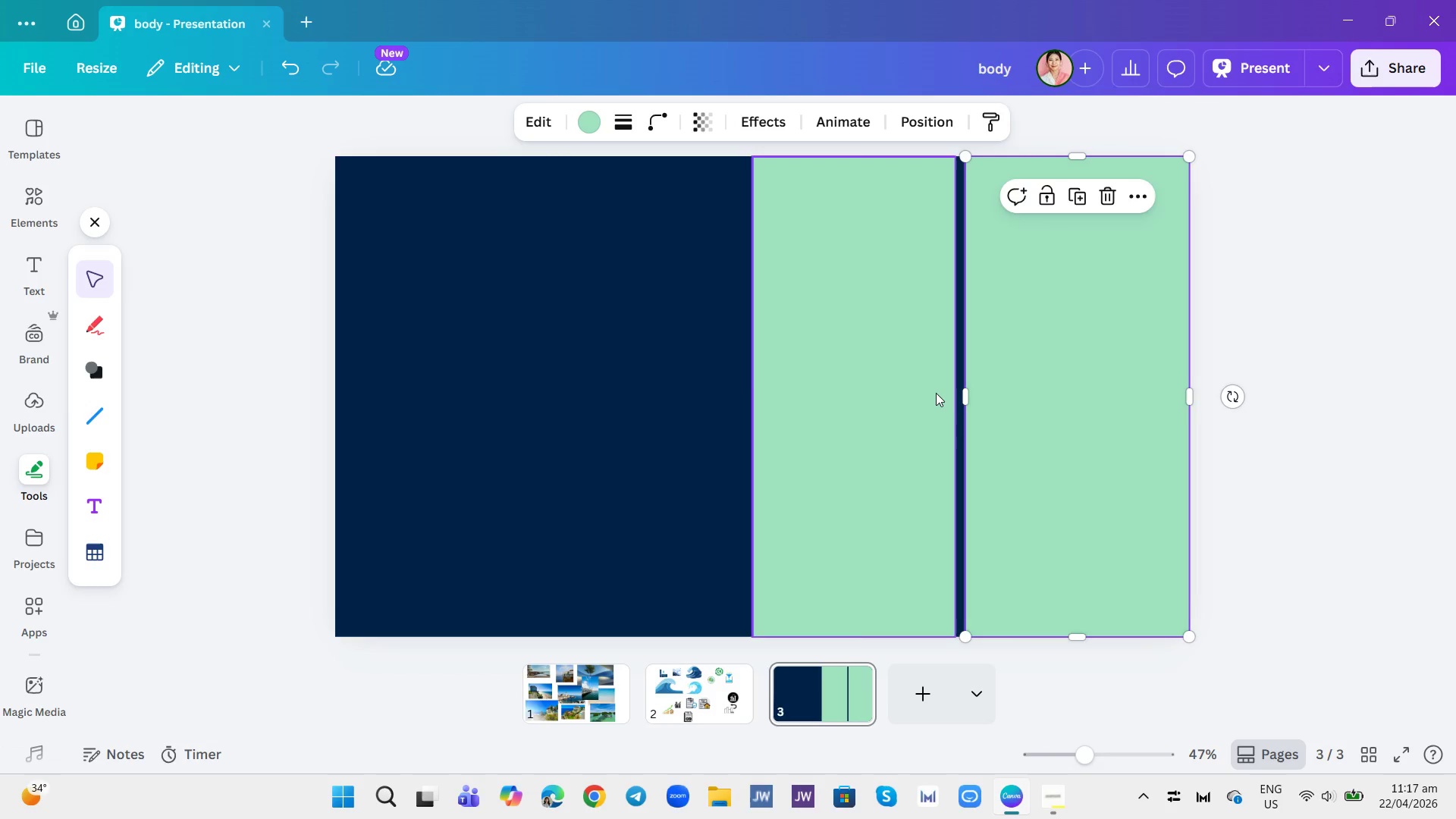 
left_click([936, 393])
 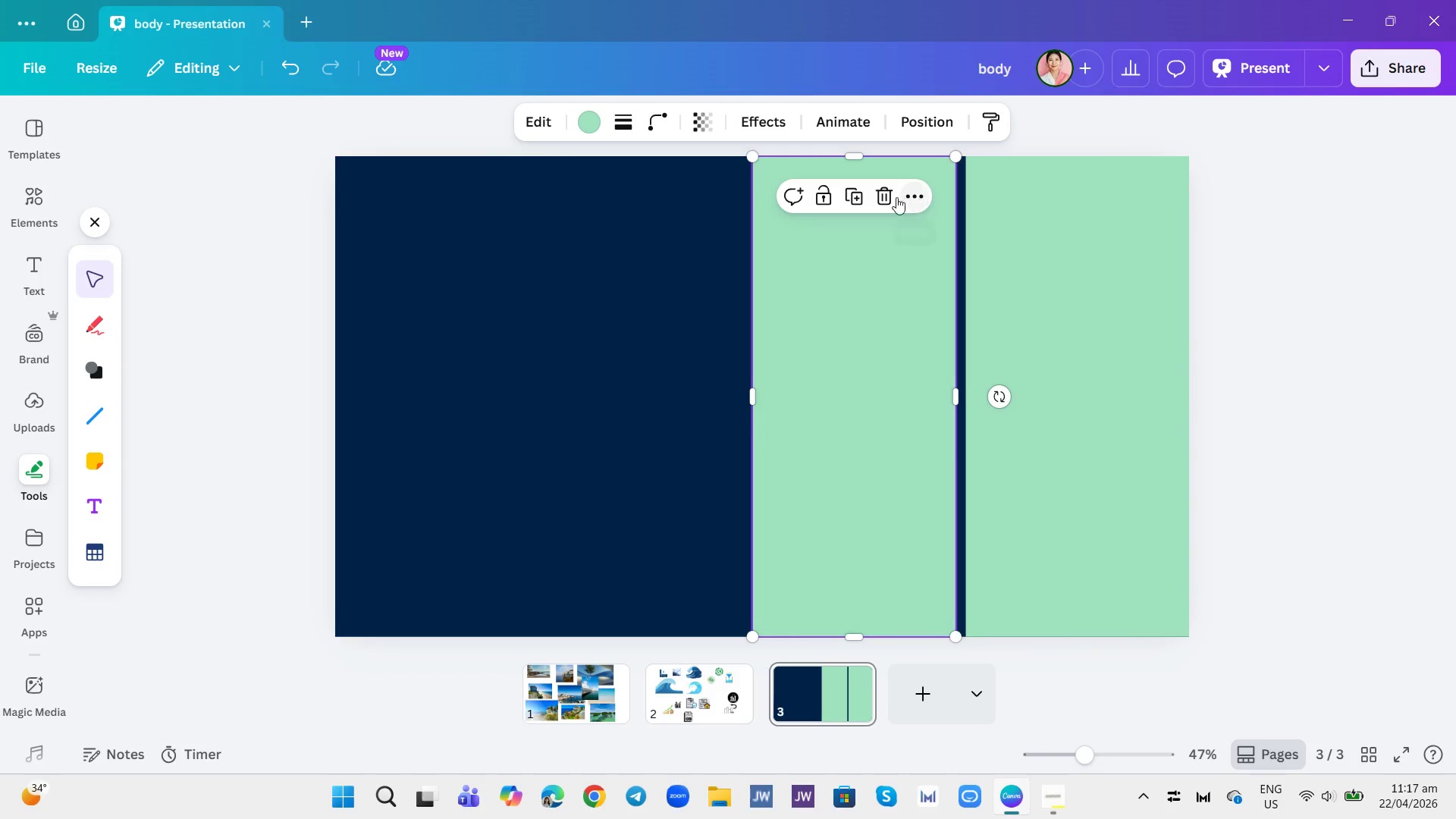 
left_click([882, 202])
 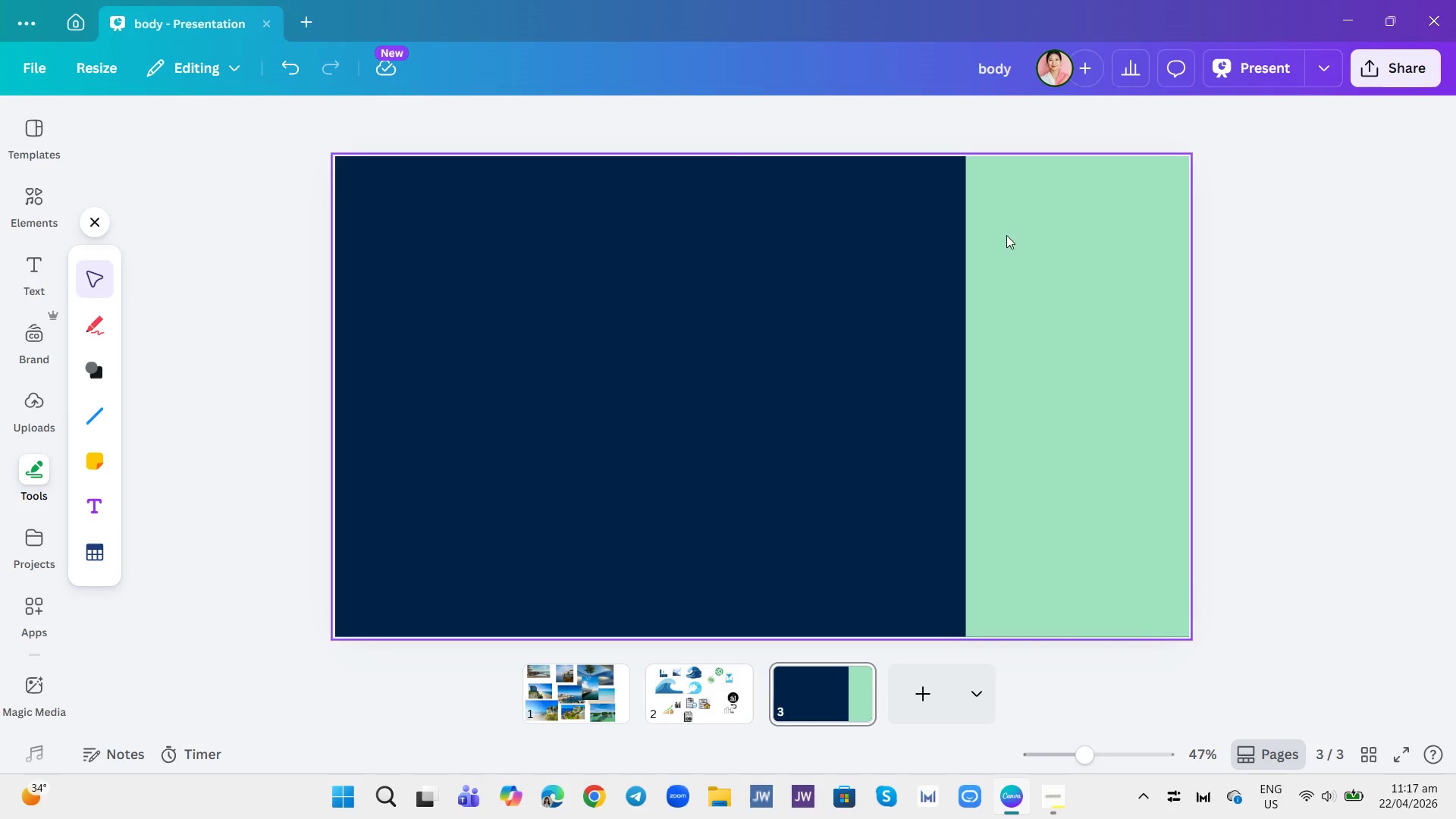 
left_click([1059, 253])
 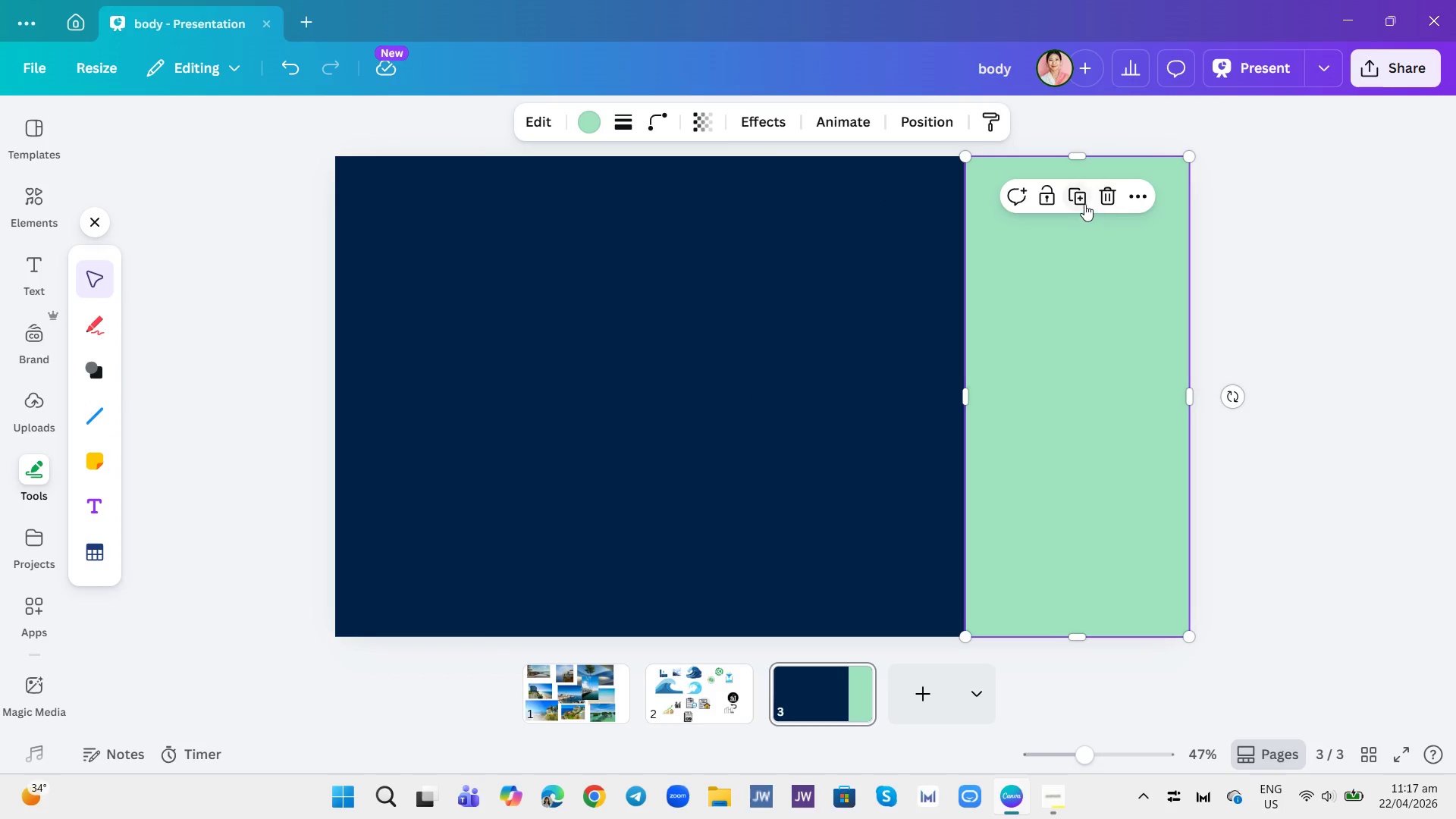 
left_click([1082, 203])
 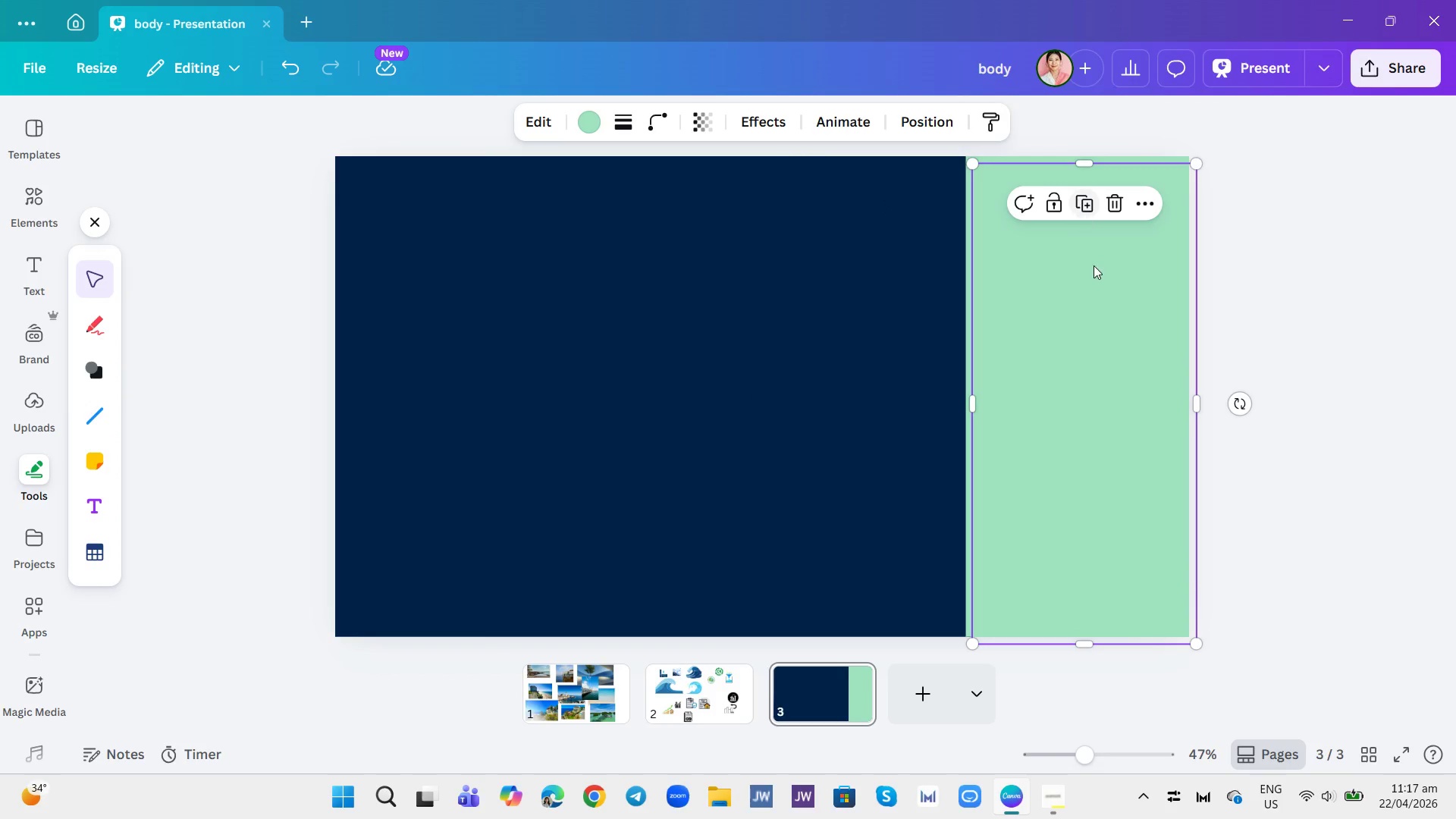 
left_click_drag(start_coordinate=[1100, 286], to_coordinate=[1006, 286])
 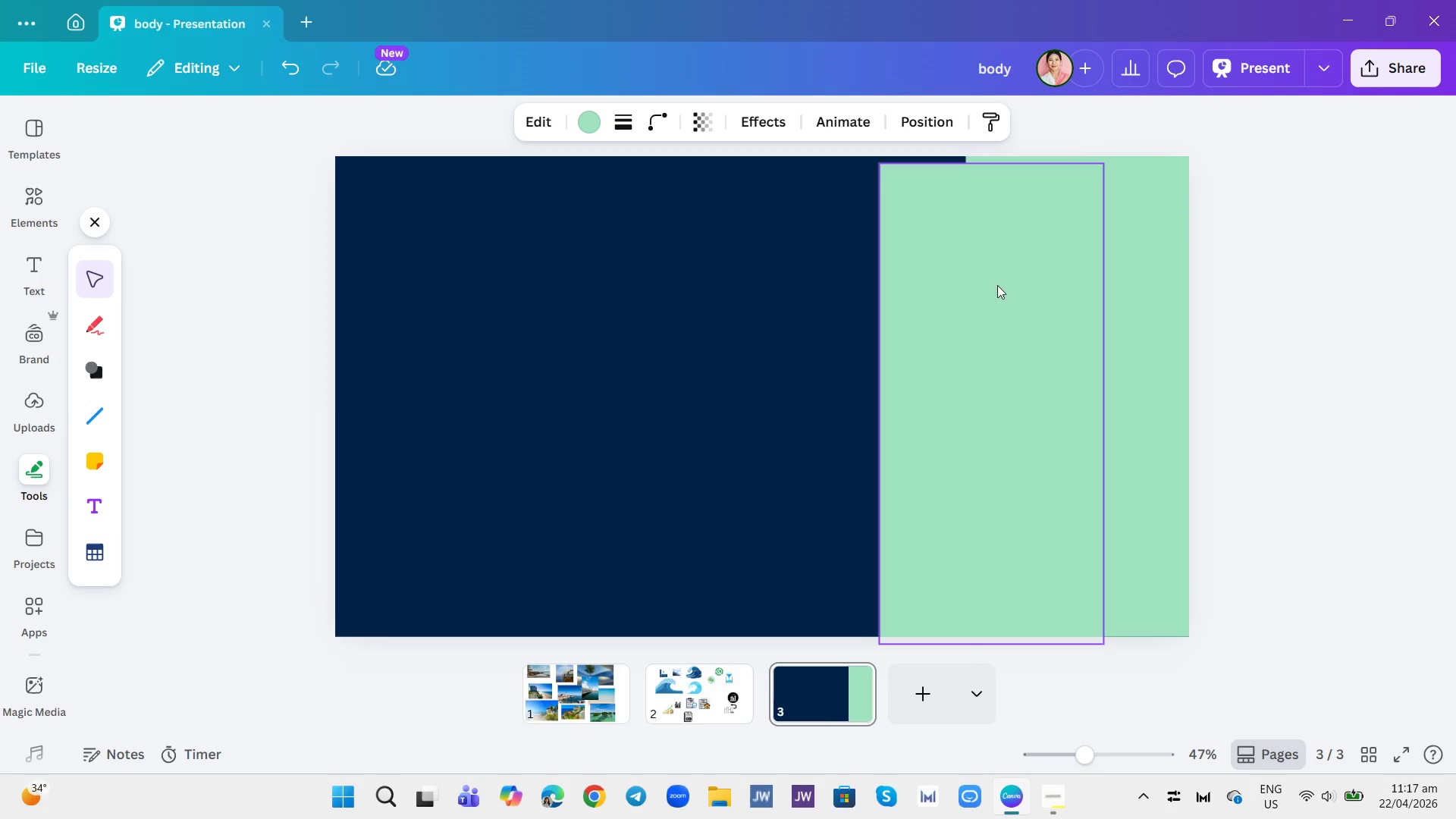 
left_click_drag(start_coordinate=[1003, 285], to_coordinate=[991, 285])
 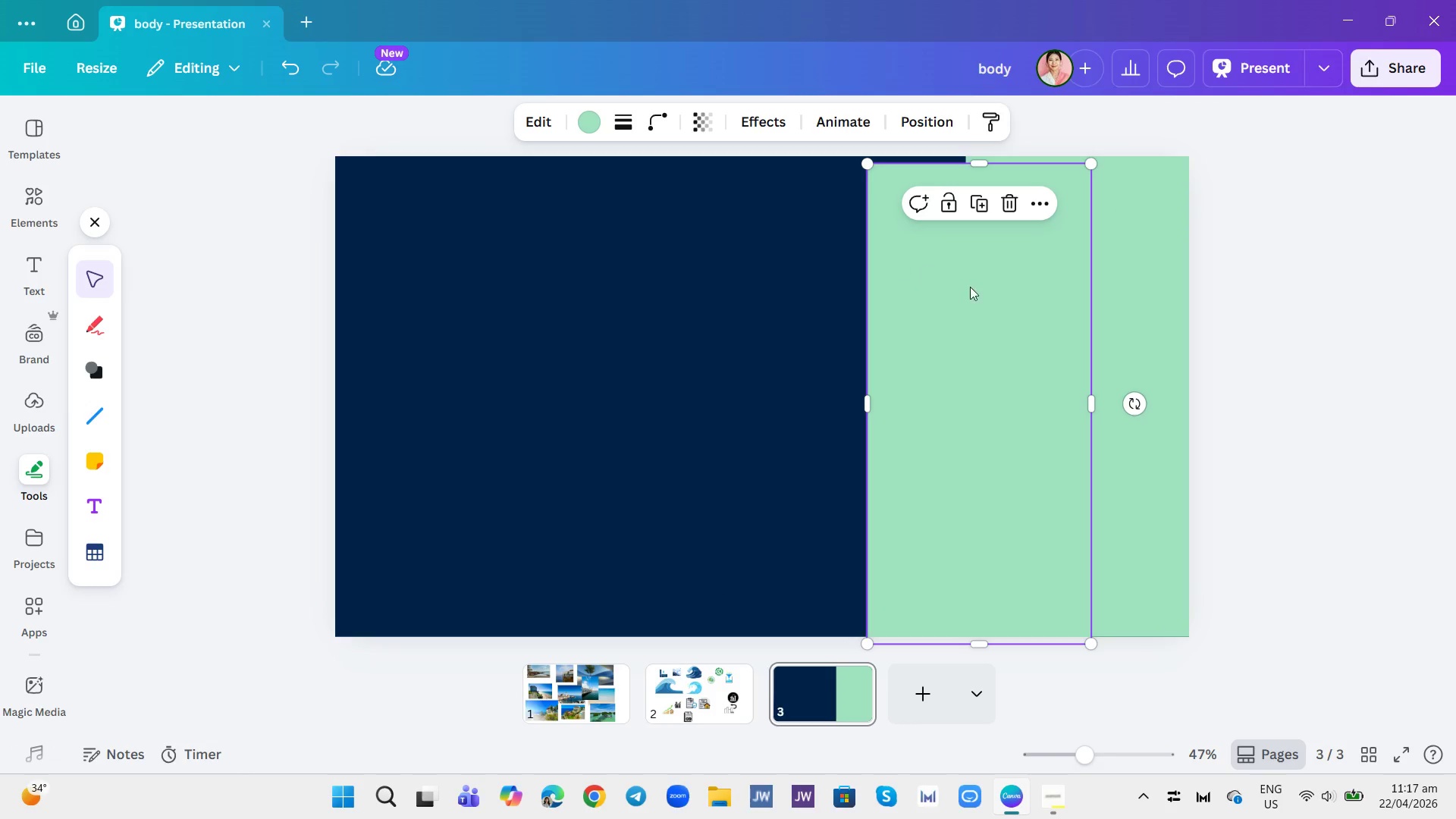 
left_click_drag(start_coordinate=[1025, 340], to_coordinate=[901, 335])
 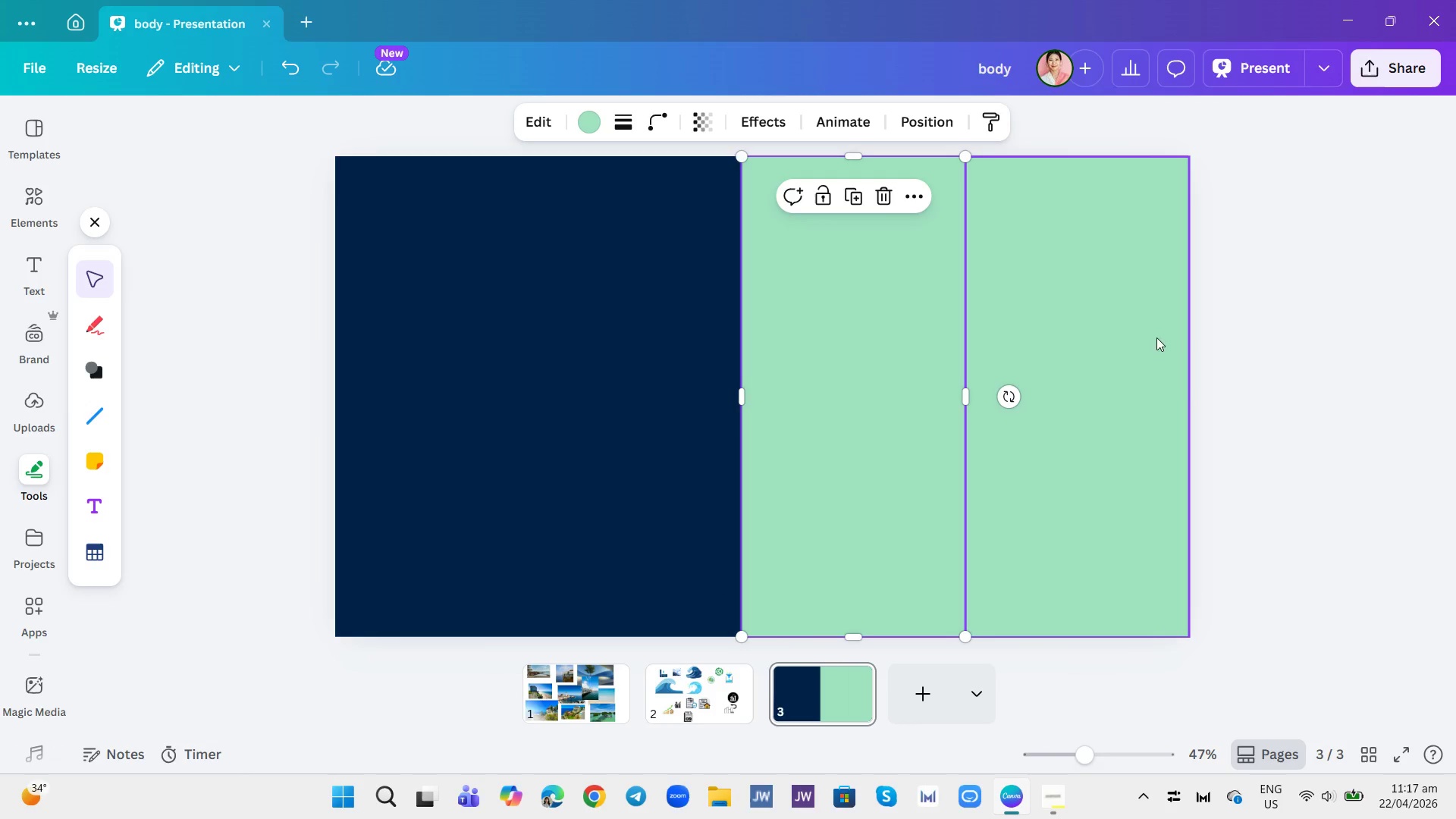 
left_click([1166, 340])
 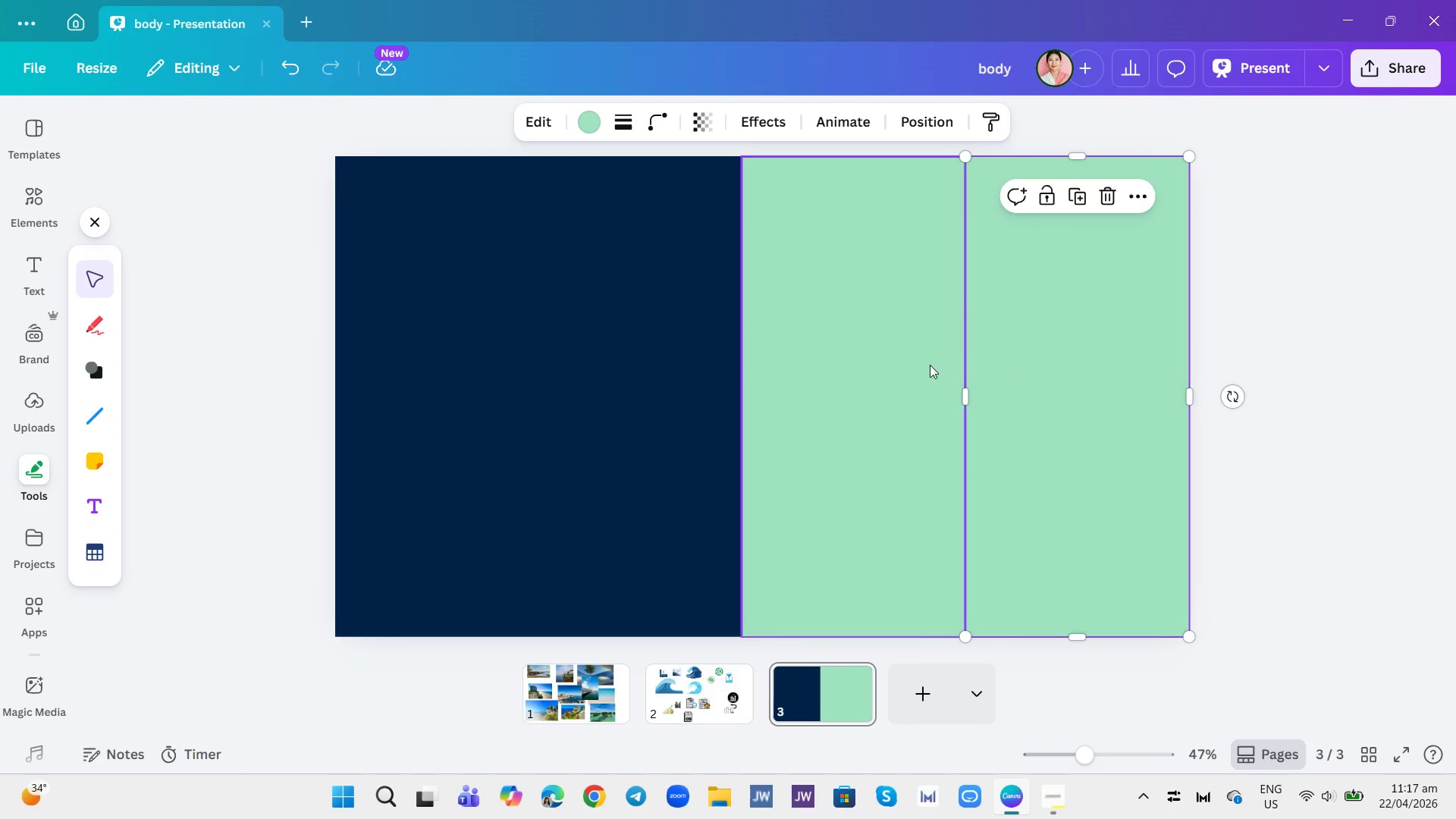 
left_click_drag(start_coordinate=[927, 366], to_coordinate=[923, 367])
 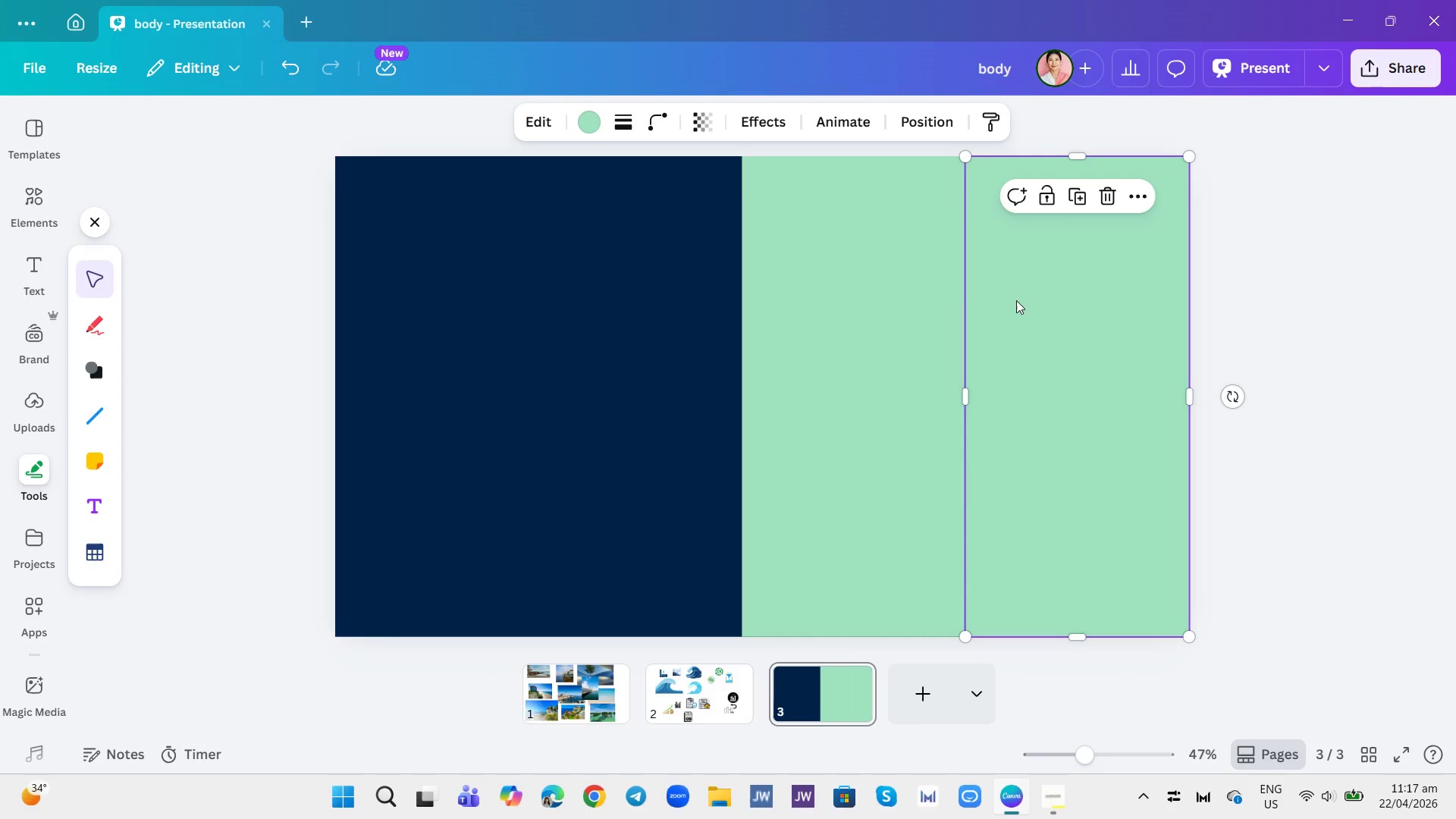 
left_click([581, 109])
 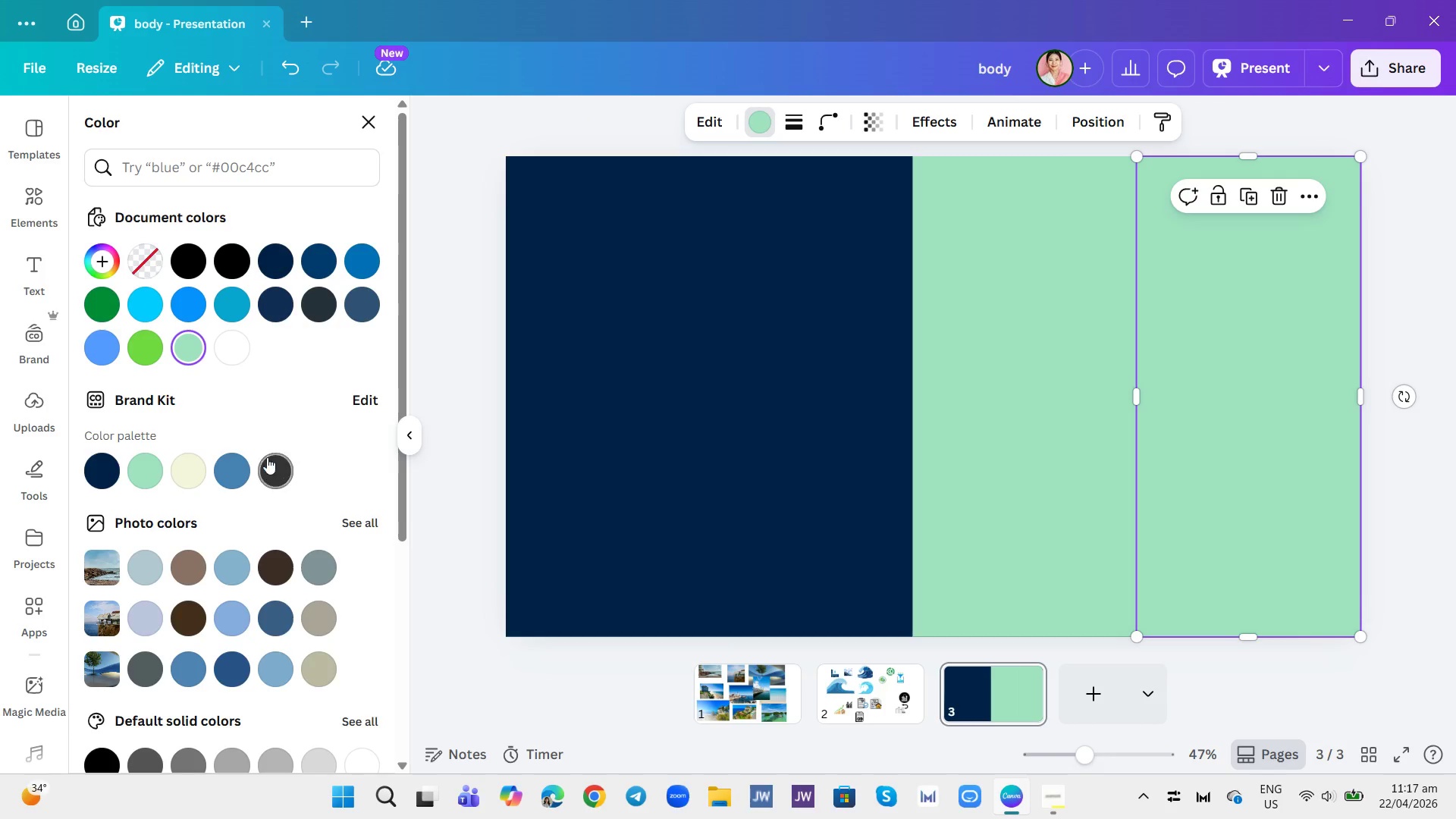 
mouse_move([192, 467])
 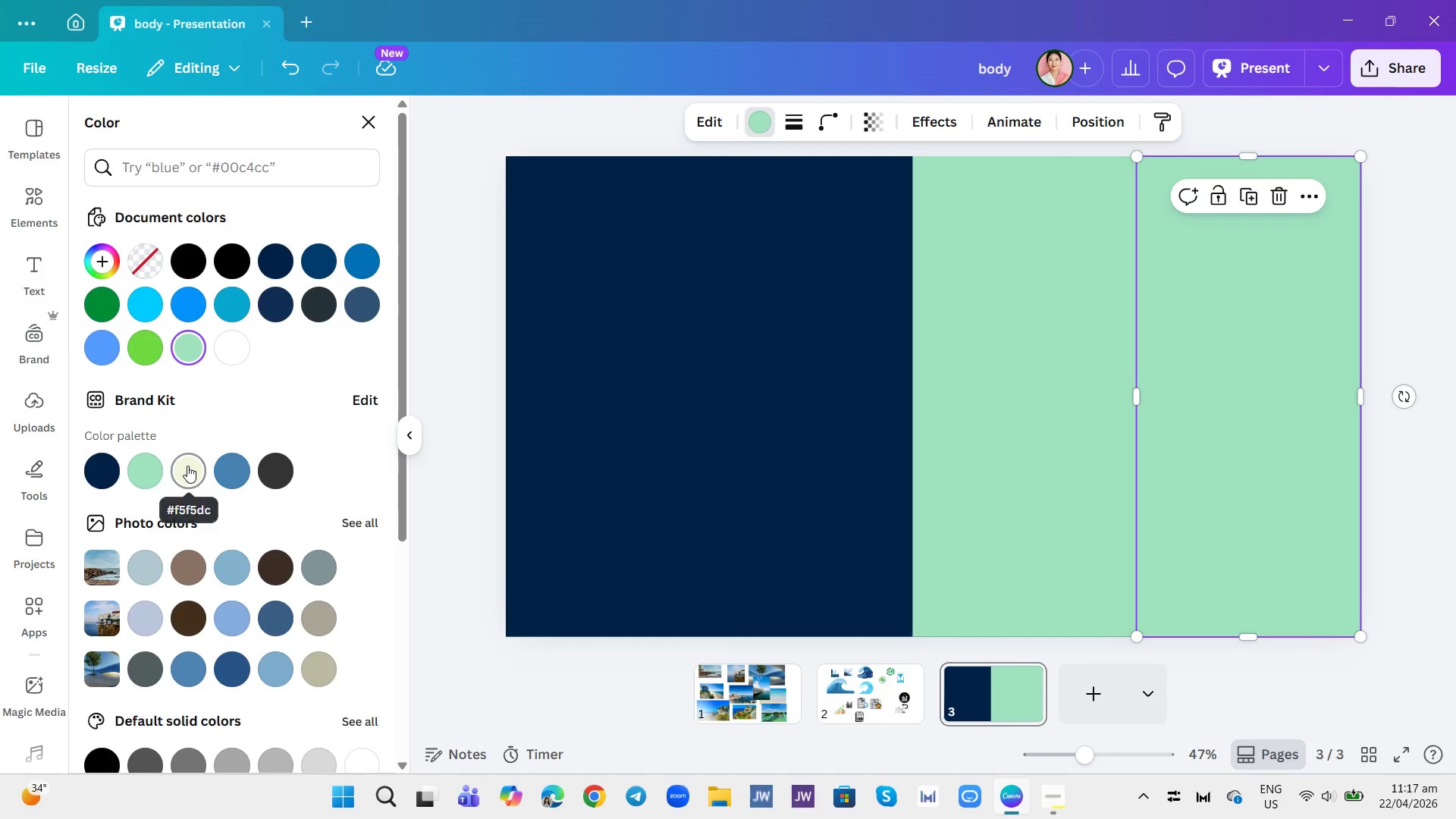 
left_click([187, 466])
 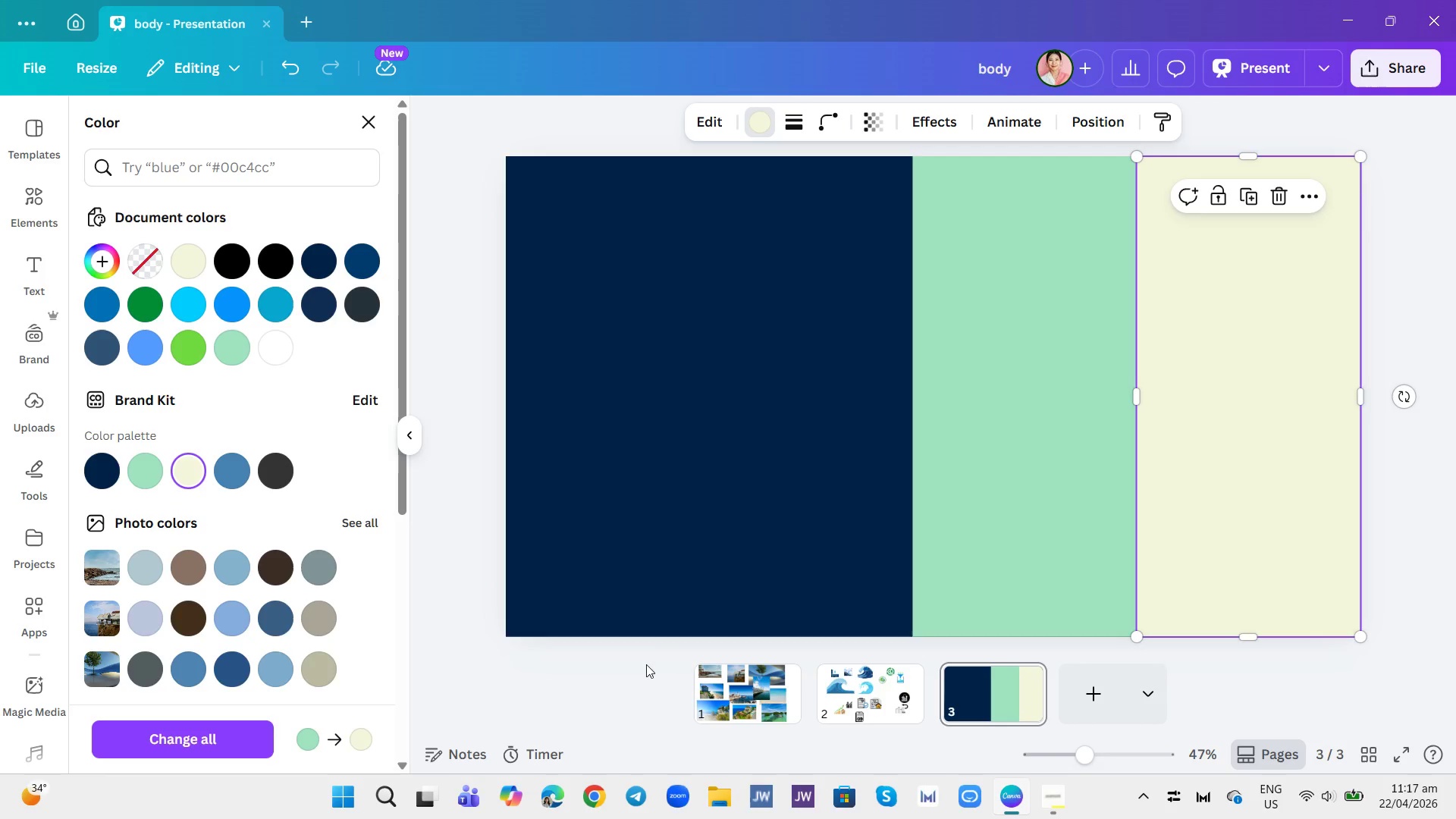 
wait(8.28)
 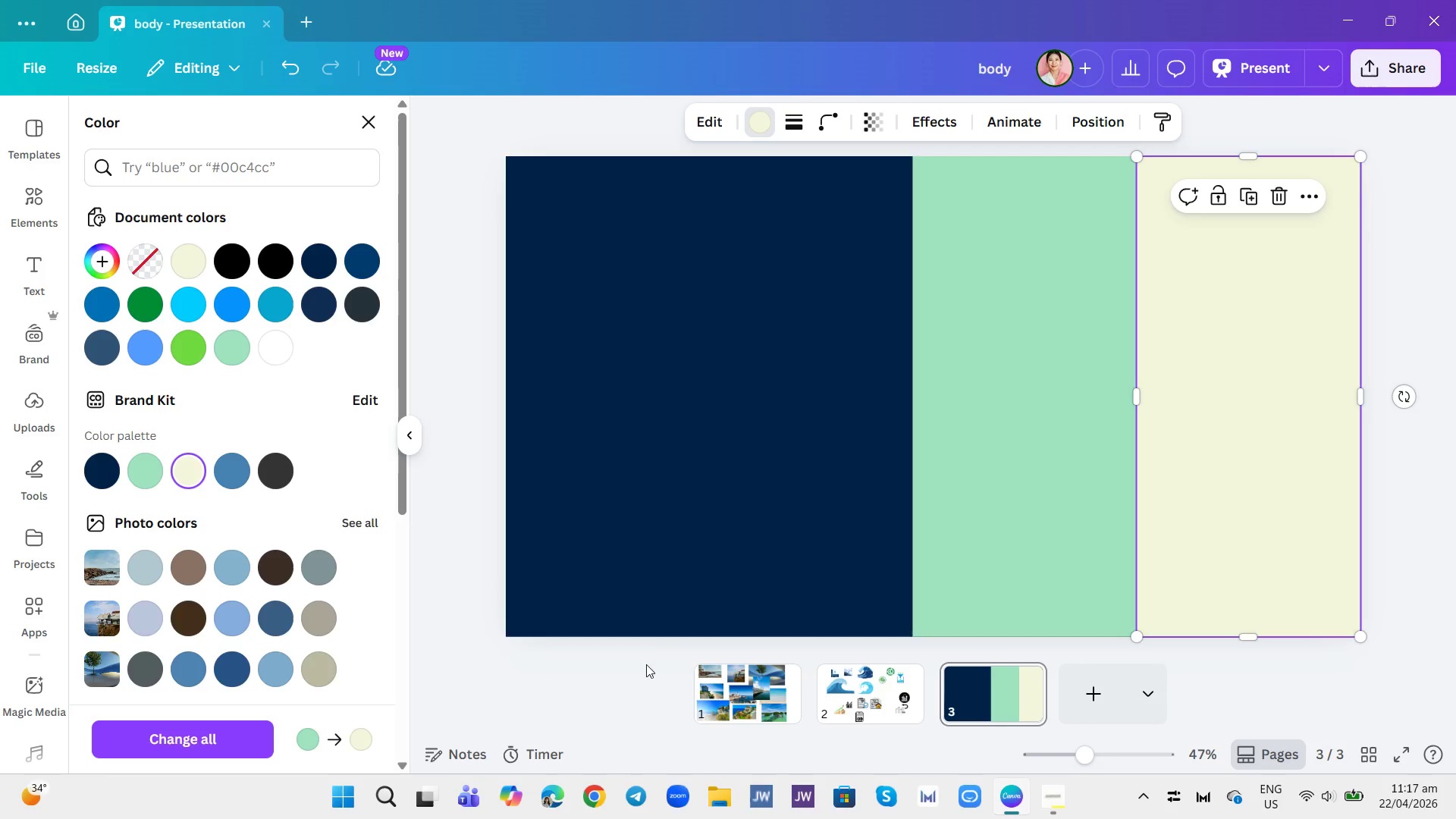 
left_click_drag(start_coordinate=[288, 202], to_coordinate=[1236, 425])
 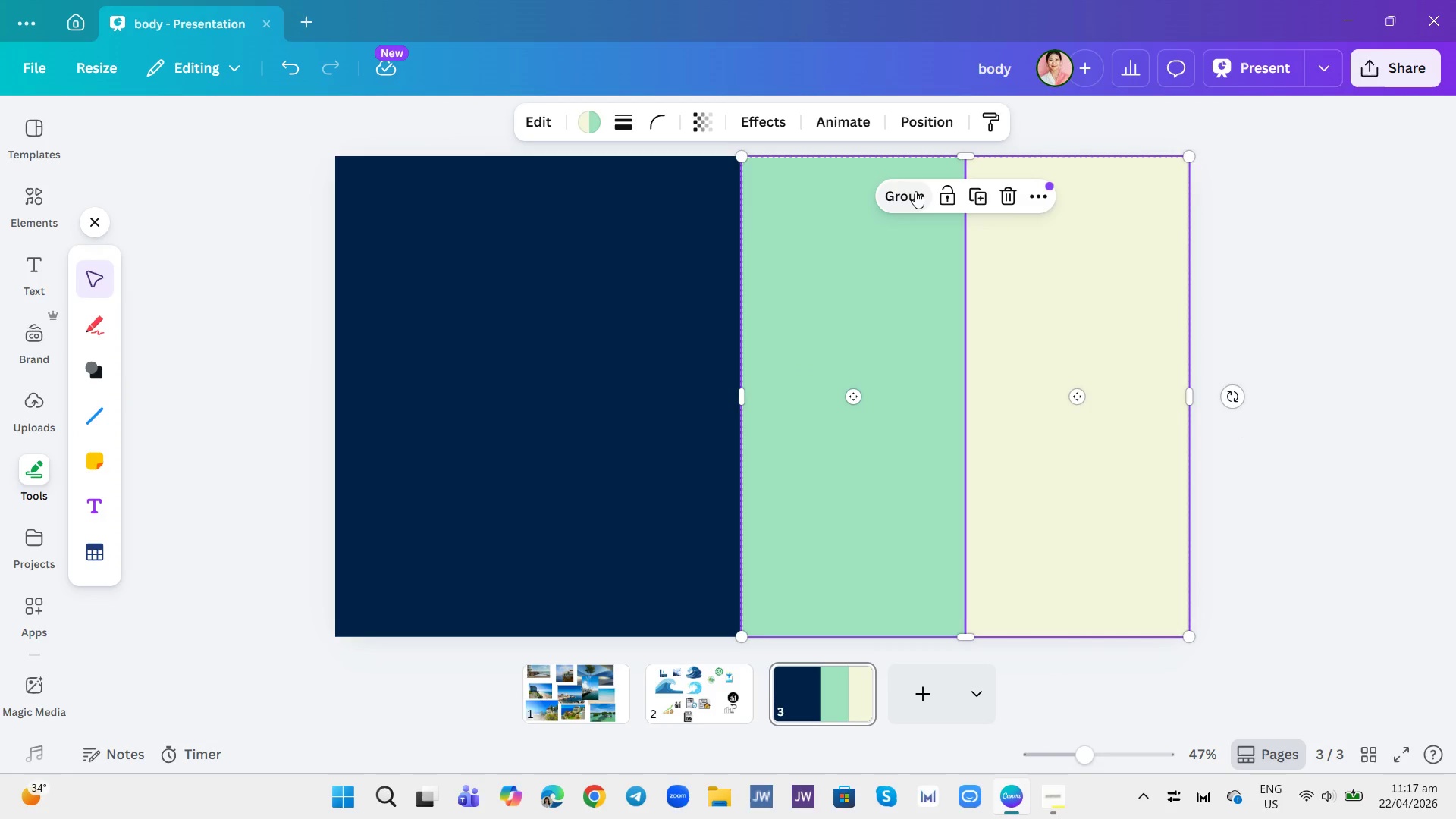 
left_click([915, 191])
 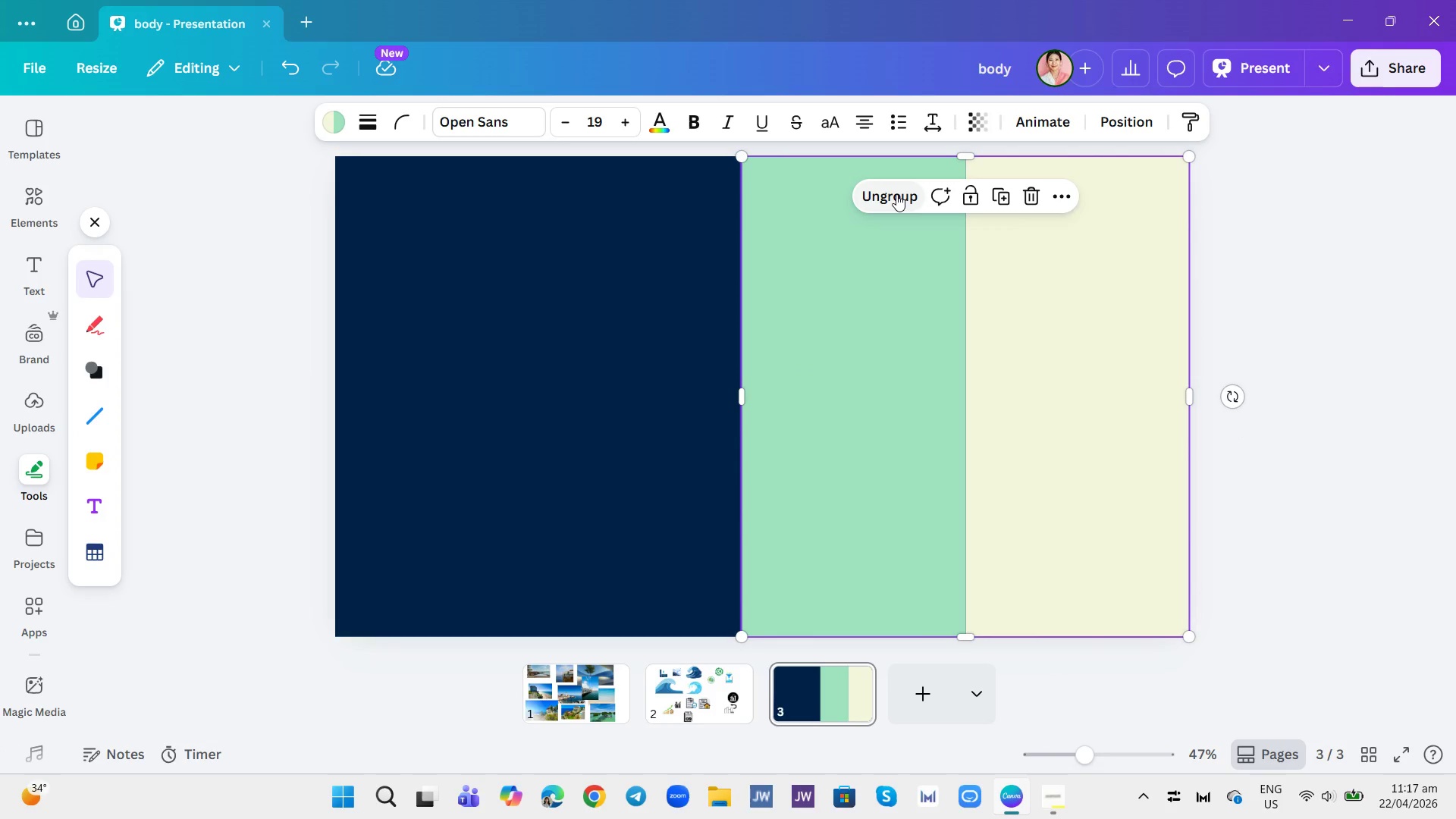 
left_click([968, 199])
 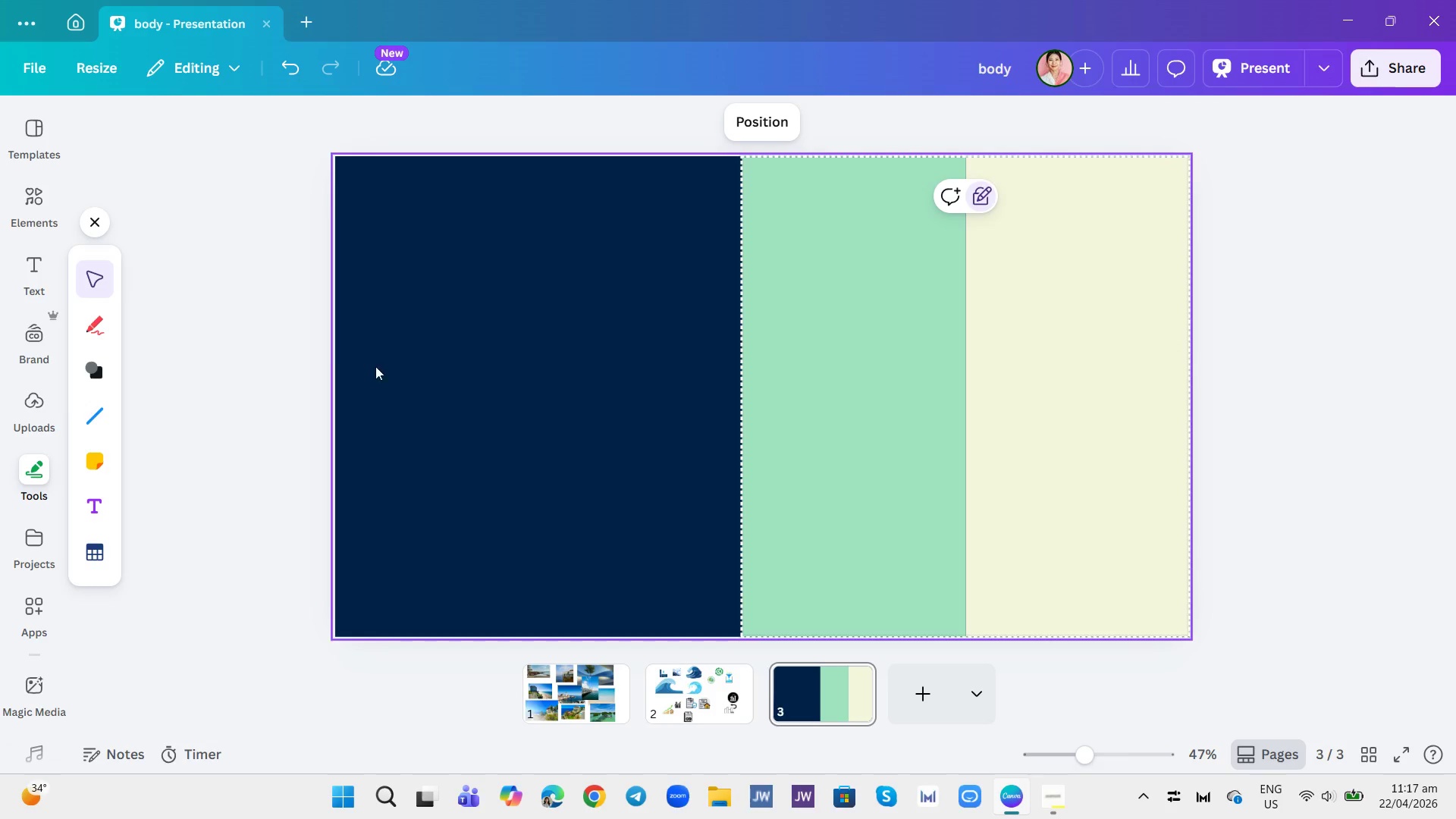 
left_click([264, 344])
 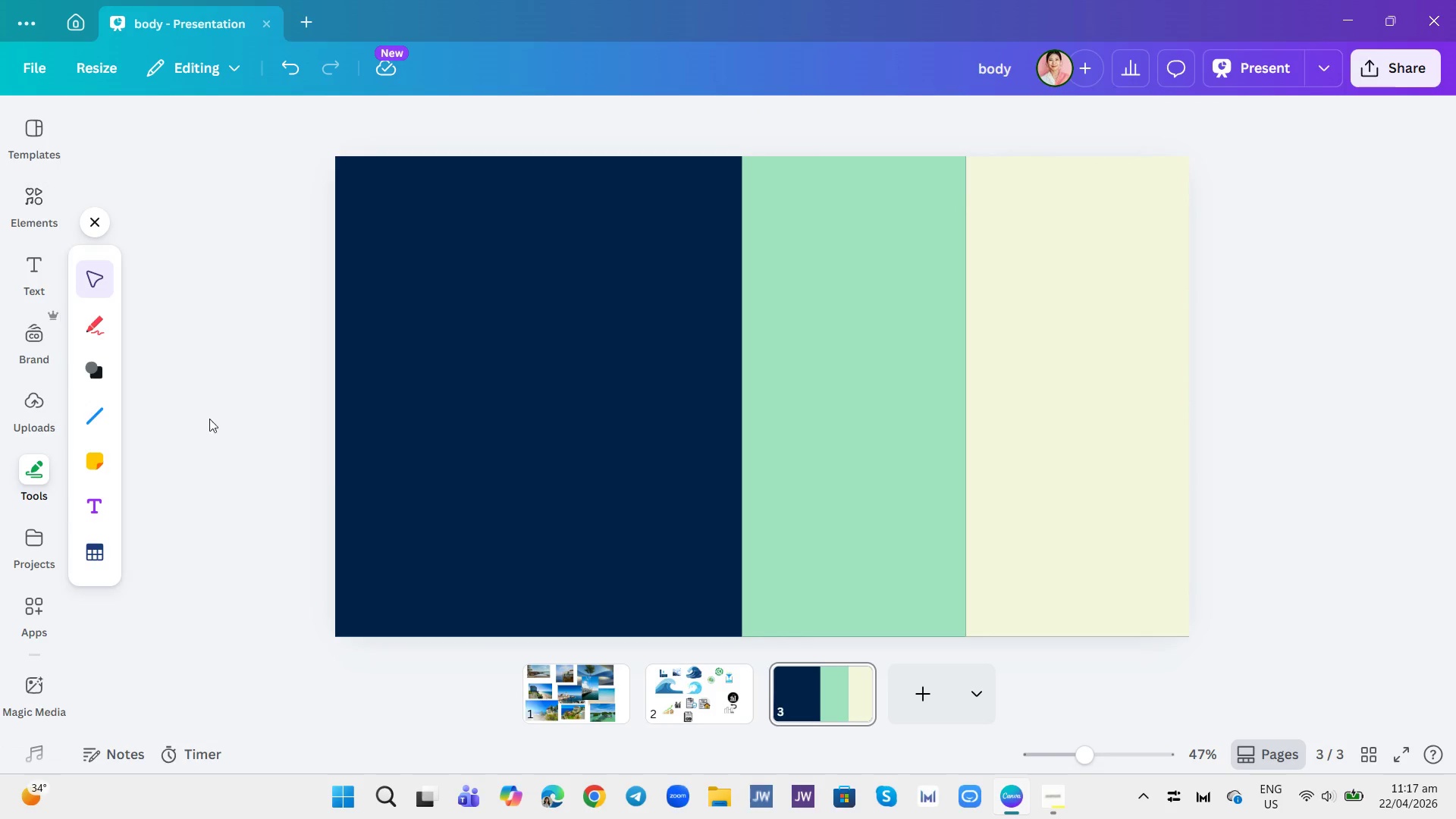 
left_click([562, 698])
 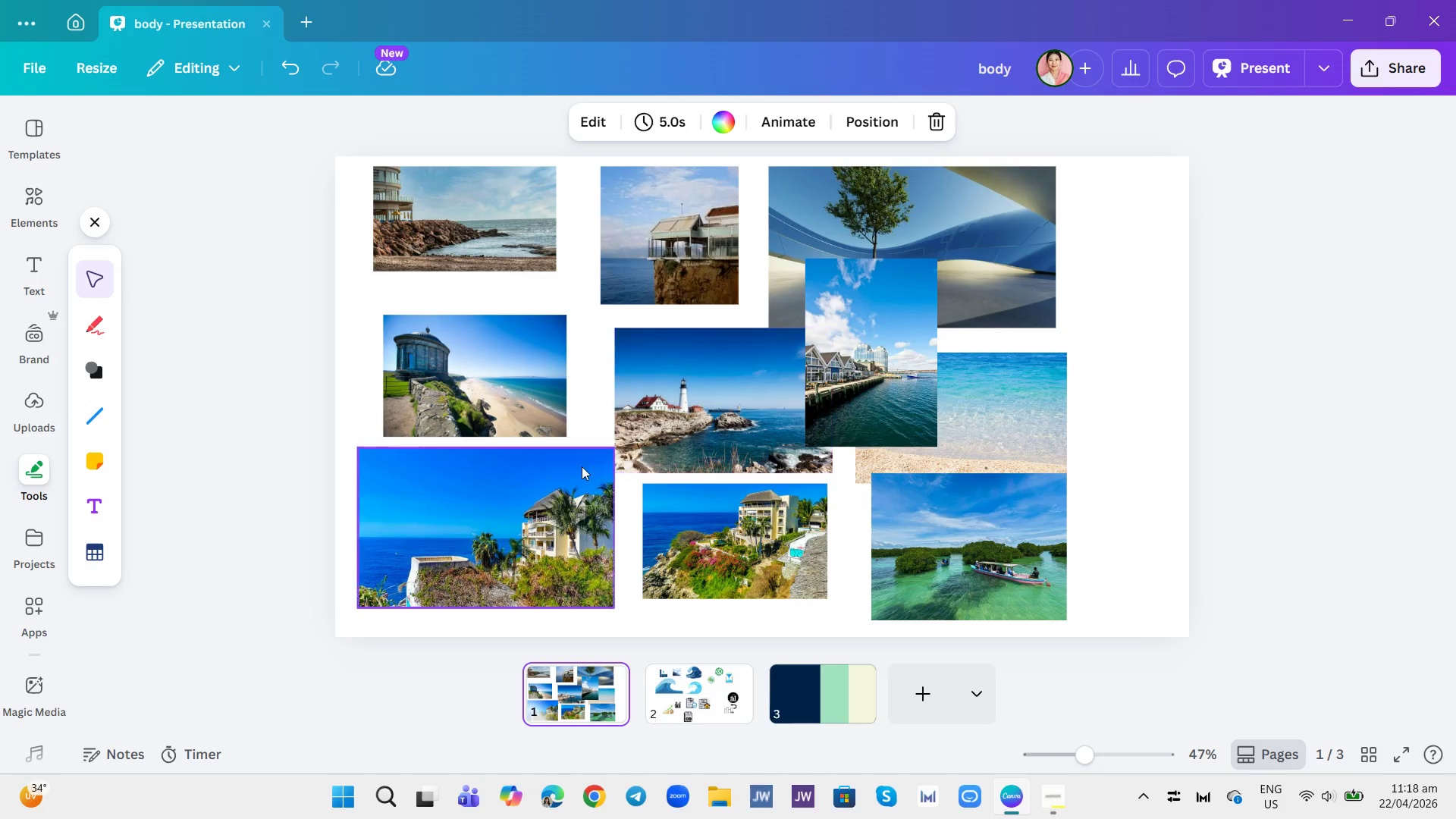 
left_click([505, 407])
 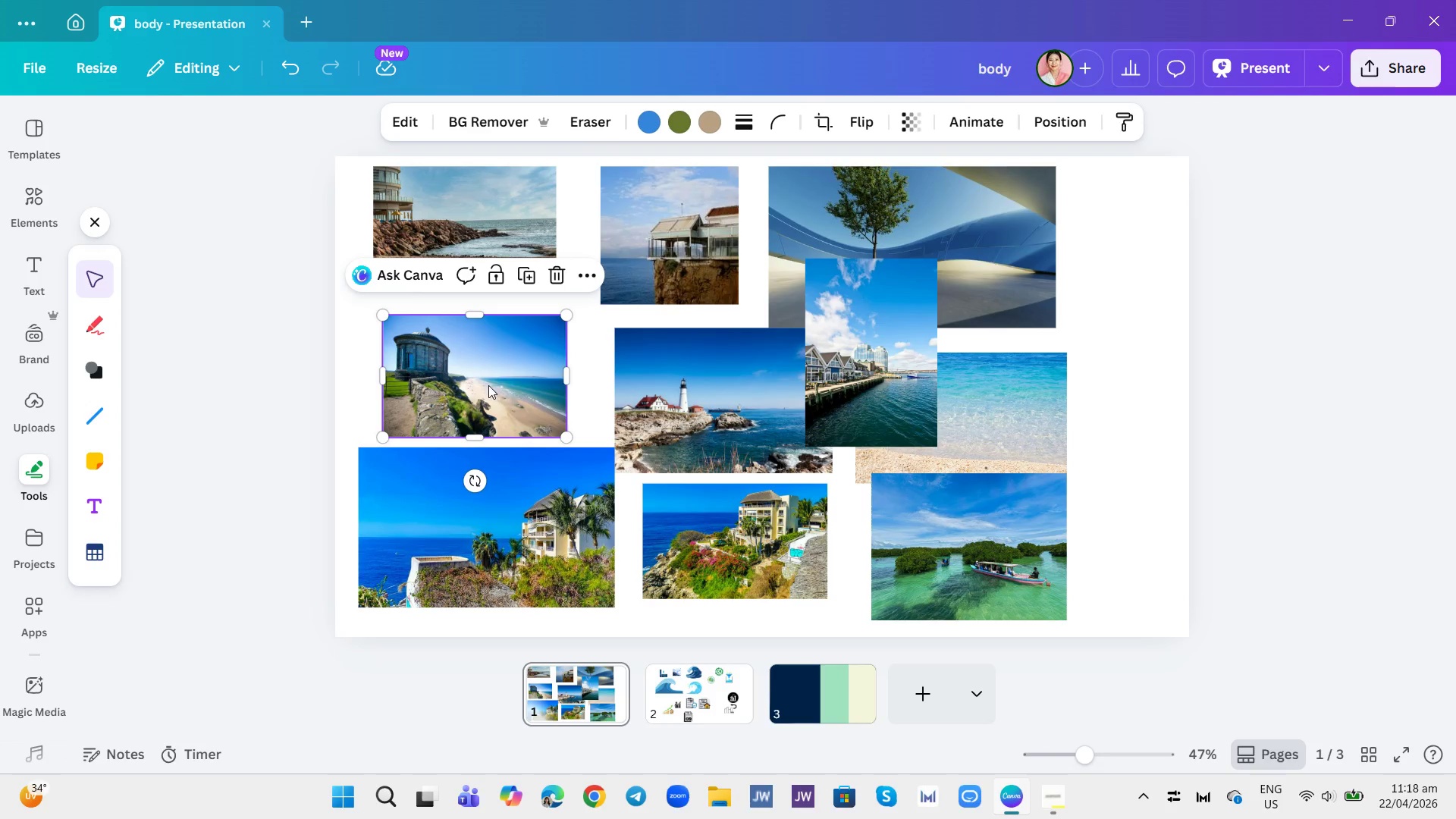 
left_click_drag(start_coordinate=[481, 379], to_coordinate=[802, 685])
 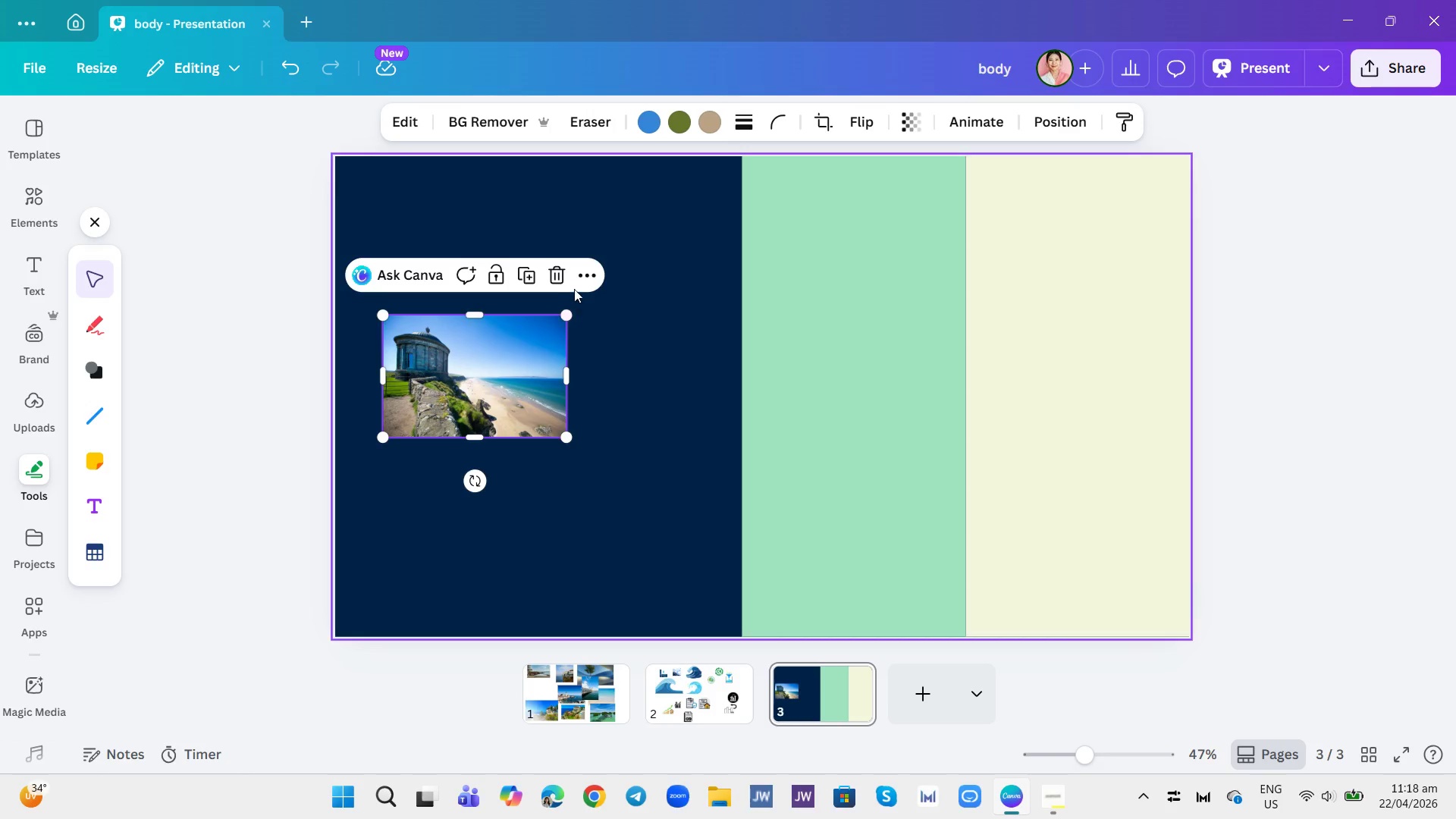 
left_click([855, 118])
 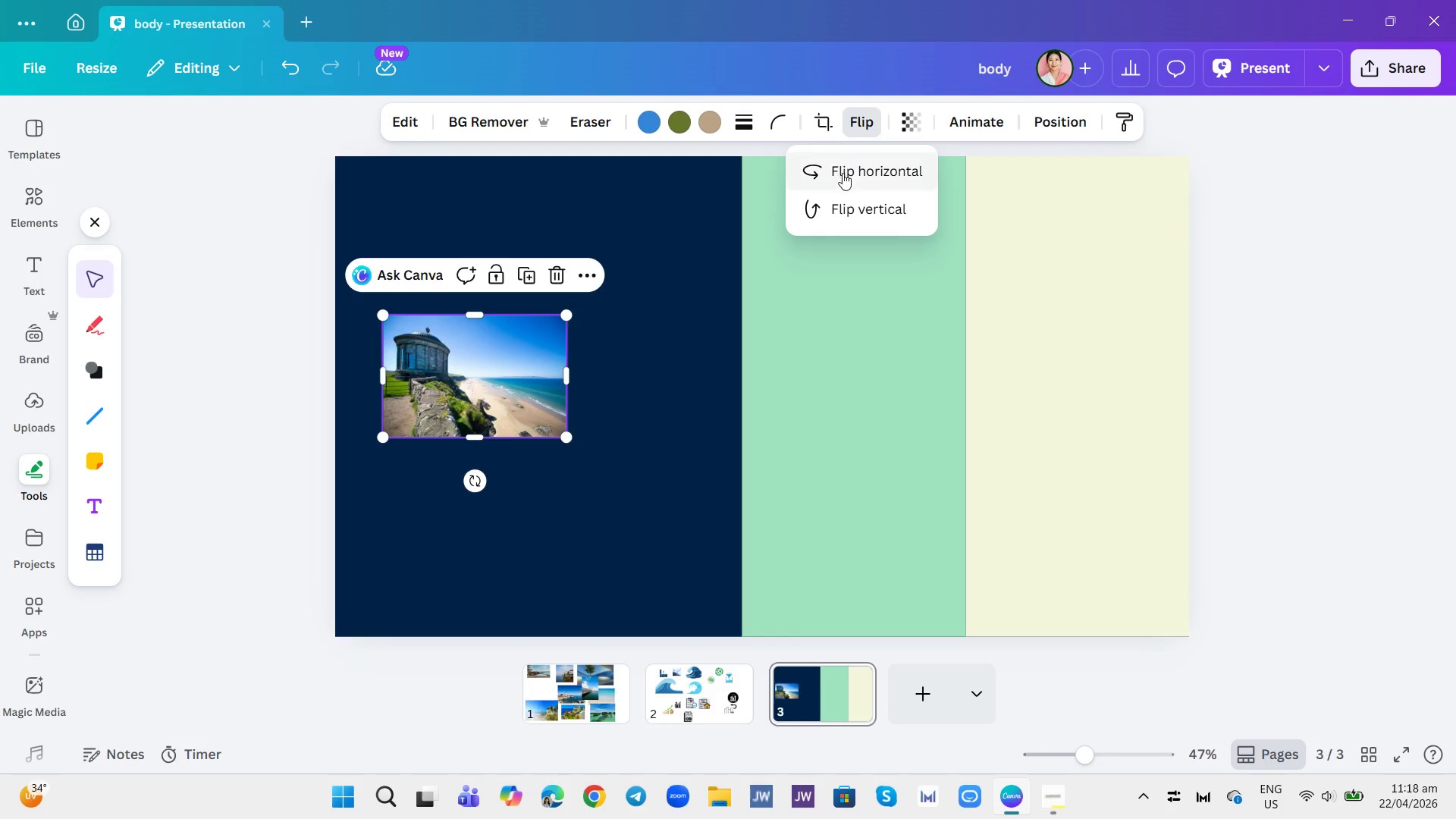 
left_click([843, 173])
 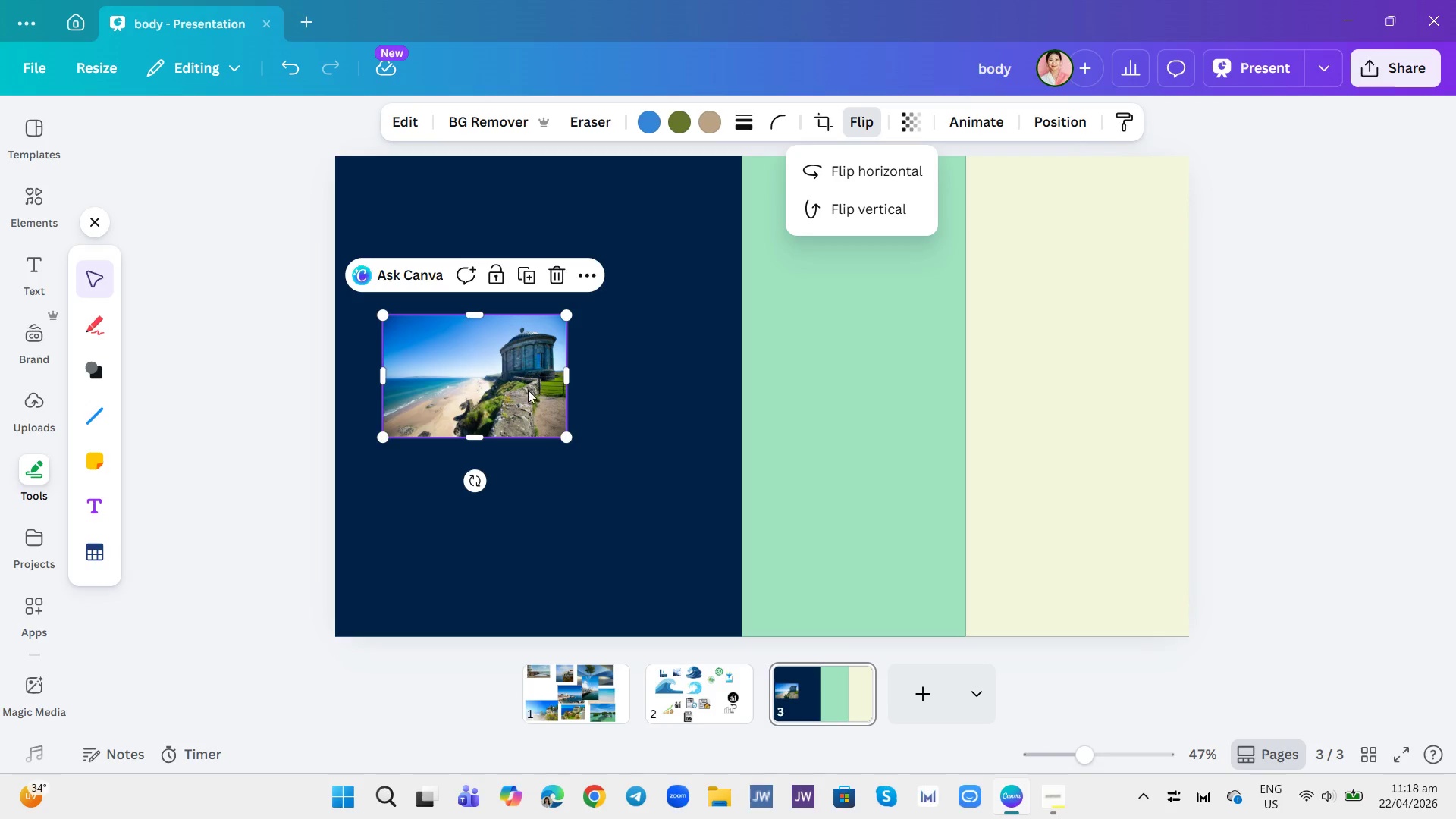 
left_click_drag(start_coordinate=[507, 380], to_coordinate=[1128, 224])
 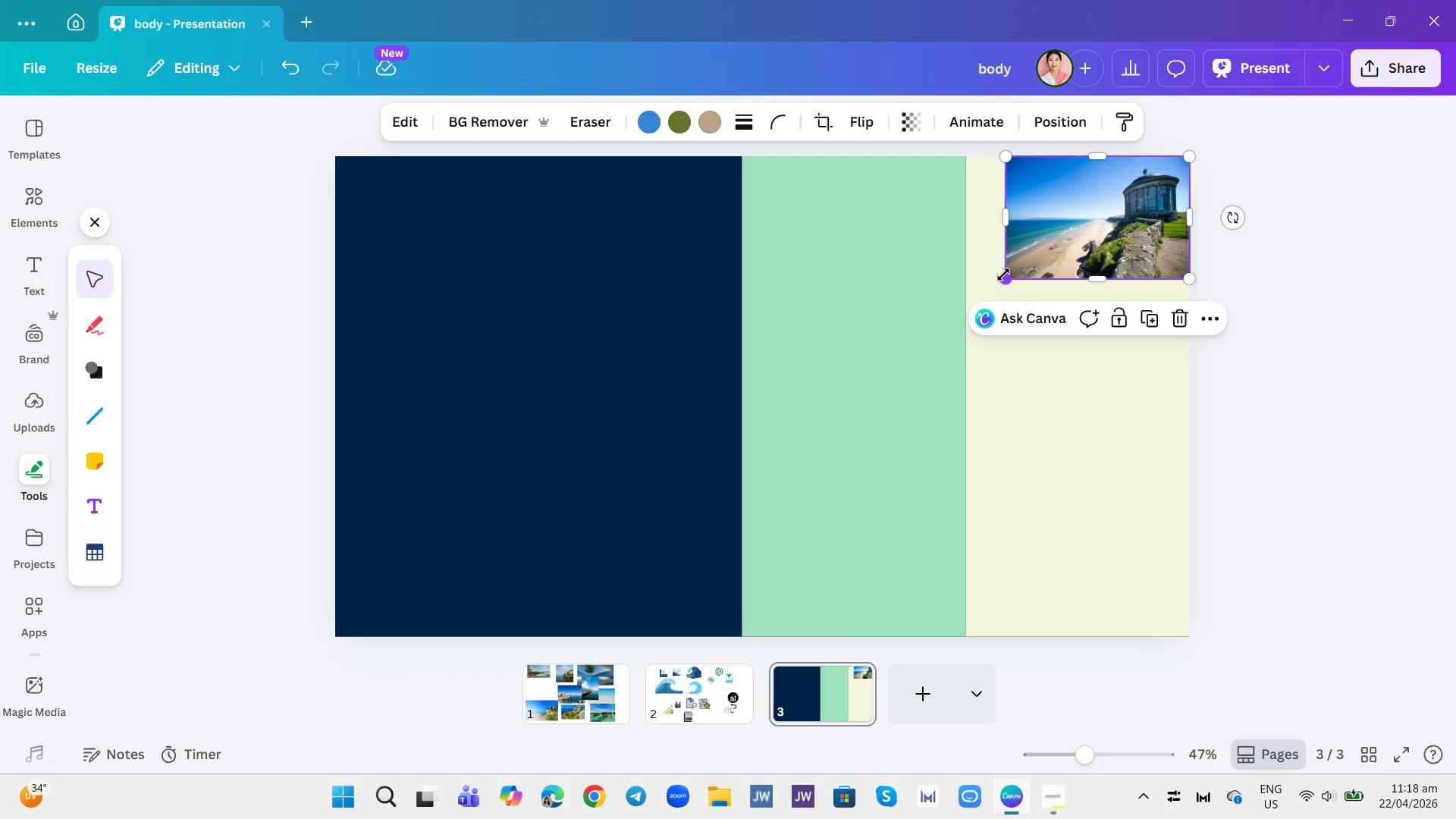 
left_click_drag(start_coordinate=[1009, 280], to_coordinate=[469, 570])
 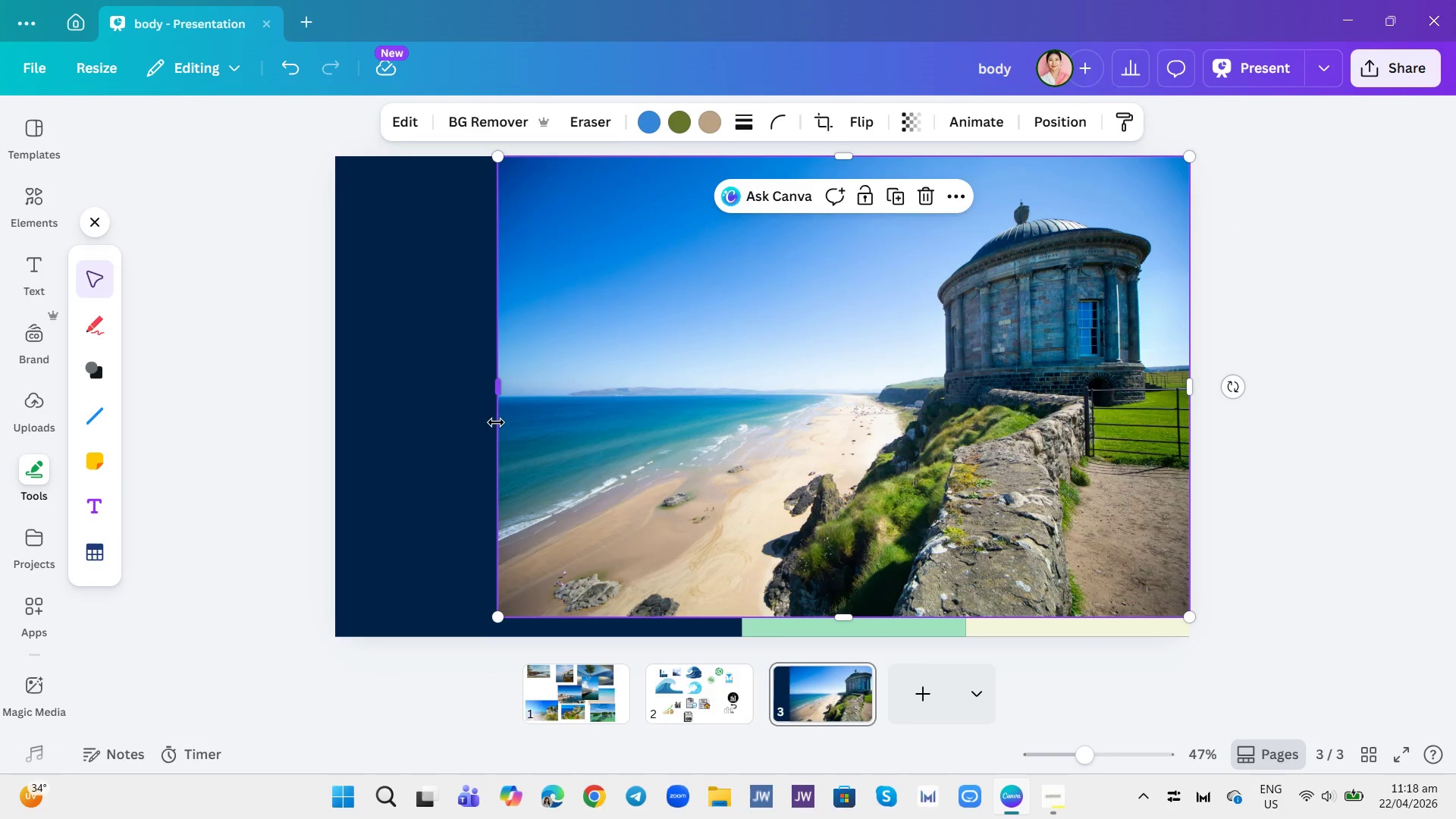 
left_click_drag(start_coordinate=[499, 398], to_coordinate=[340, 413])
 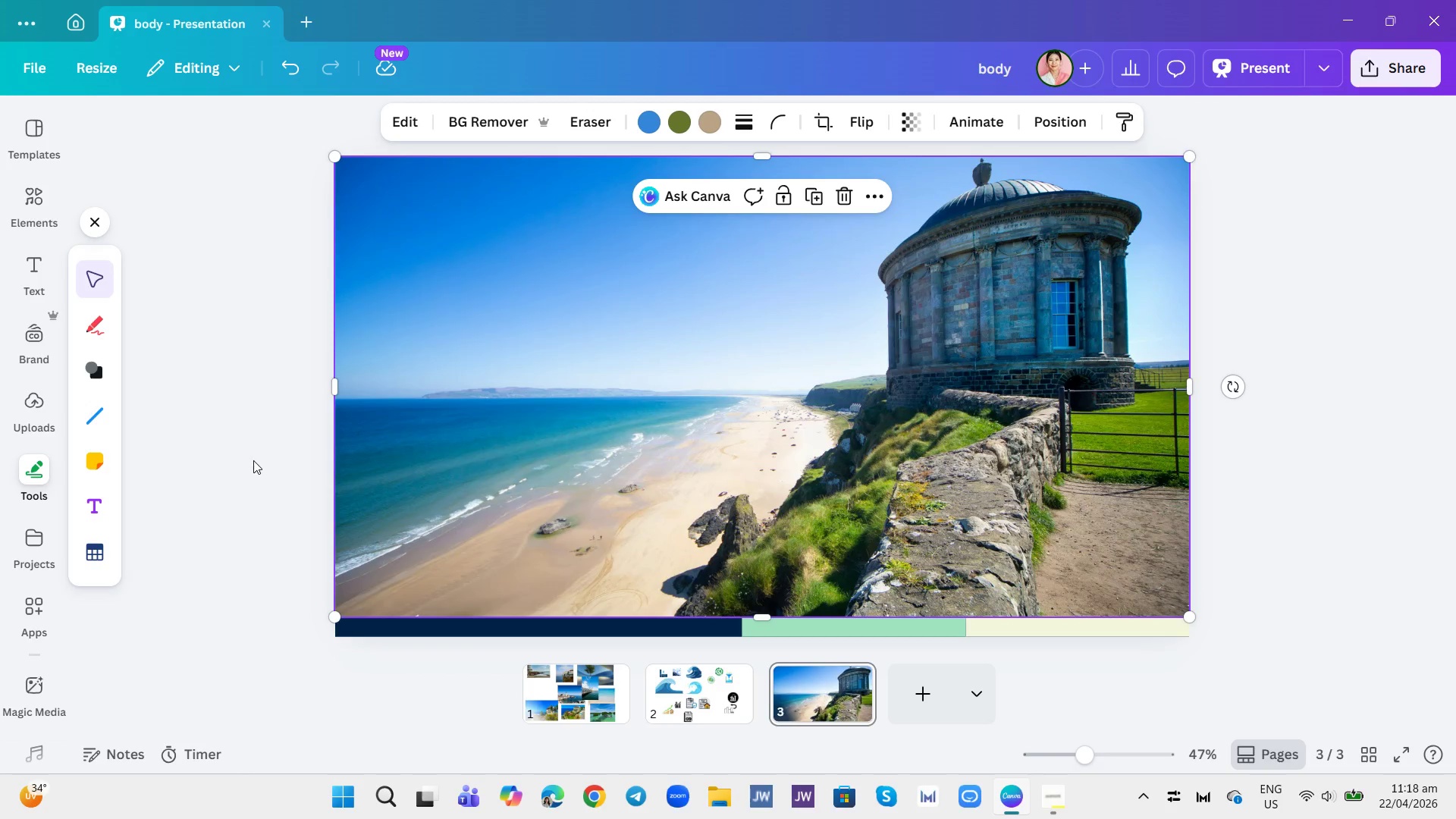 
left_click([271, 473])
 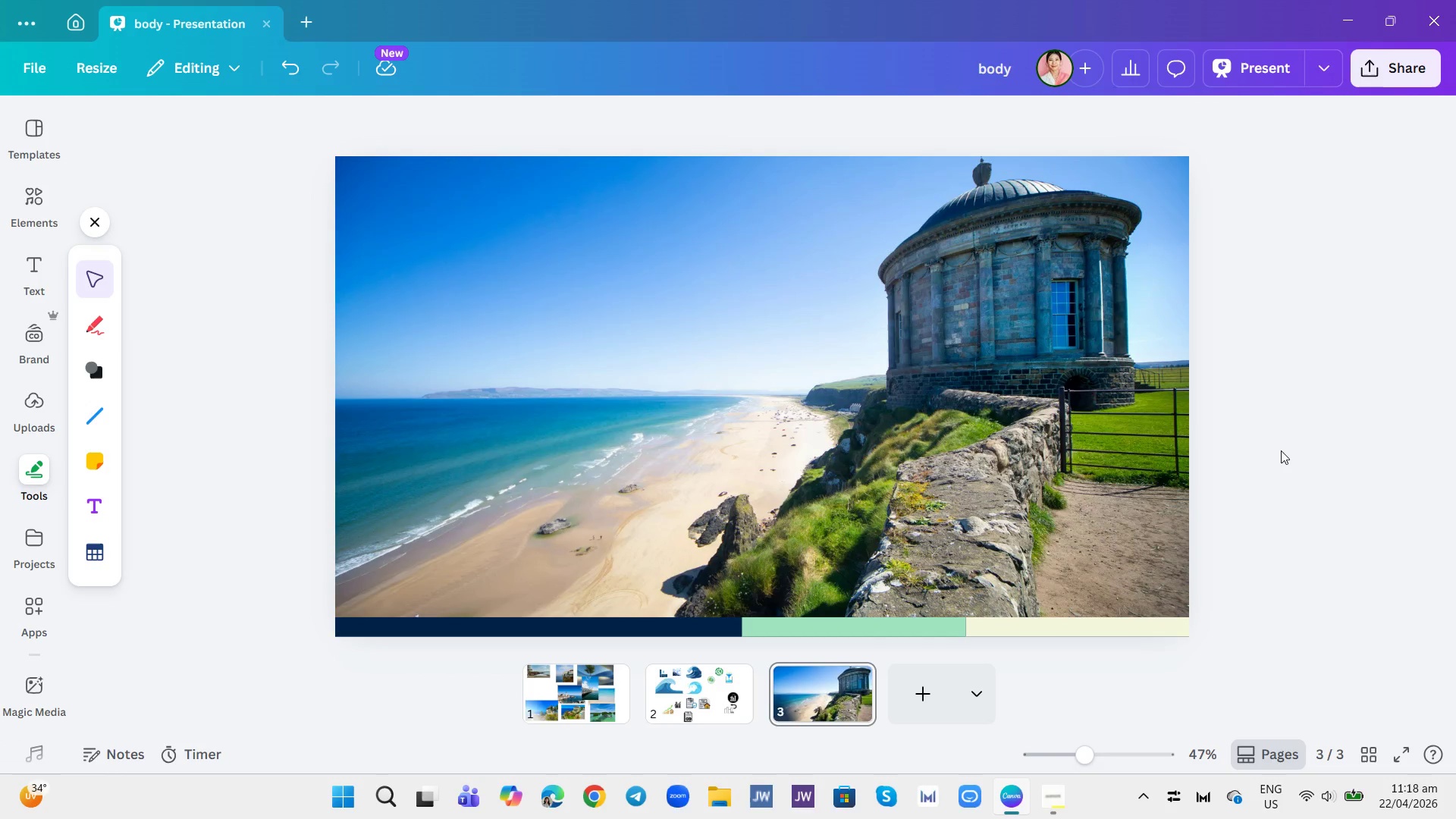 
wait(5.16)
 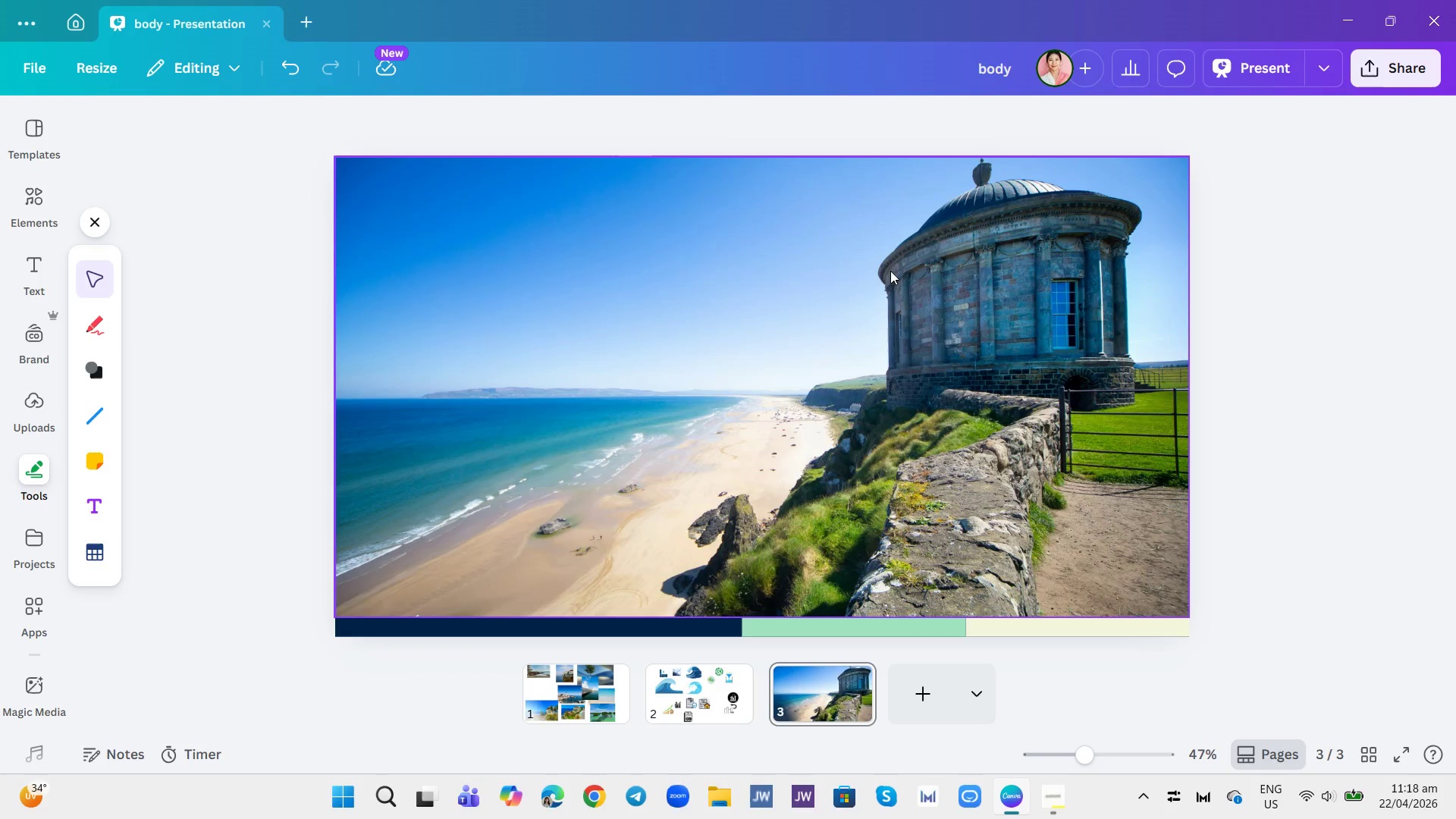 
left_click([1100, 450])
 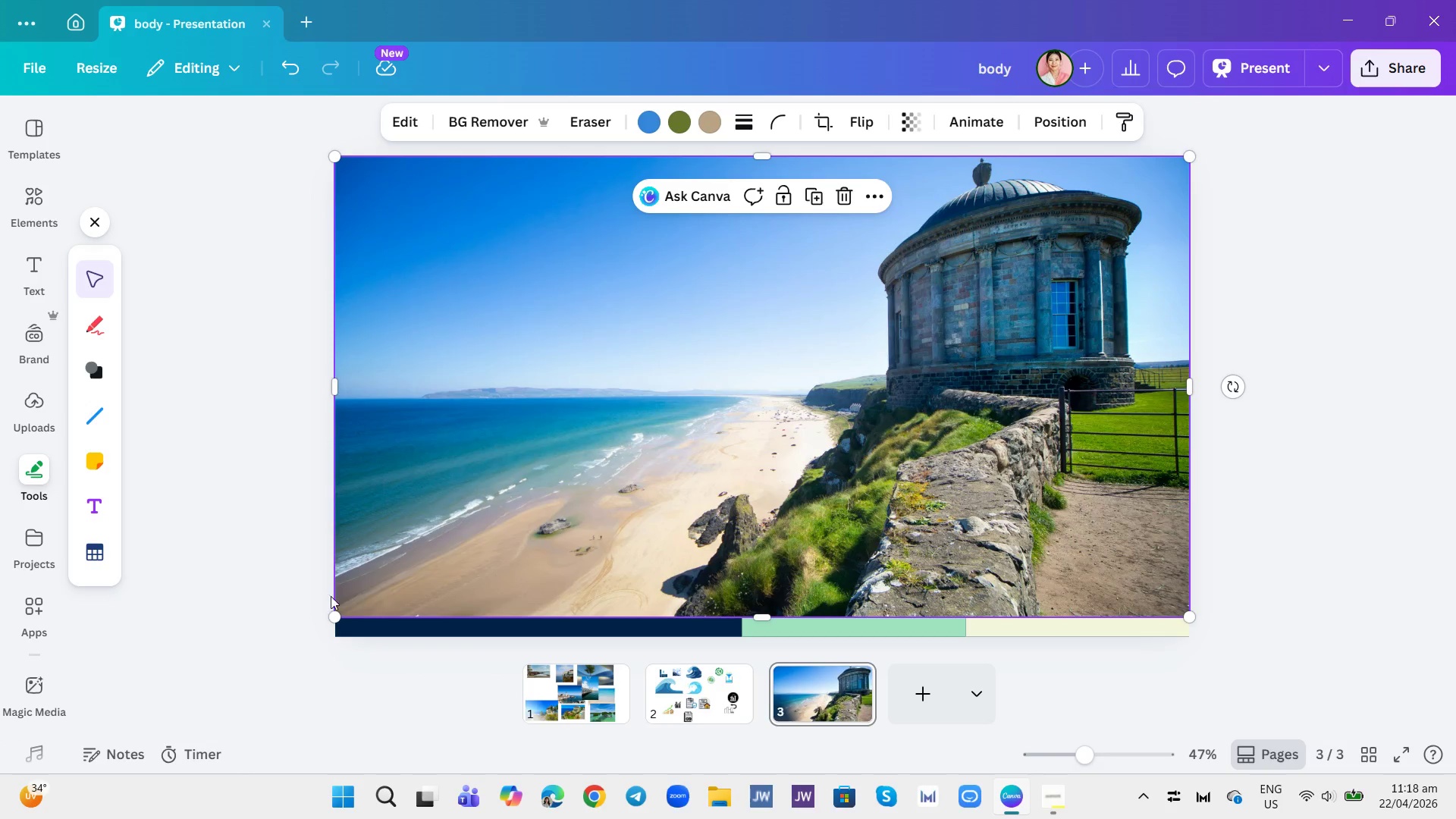 
key(Control+Z)
 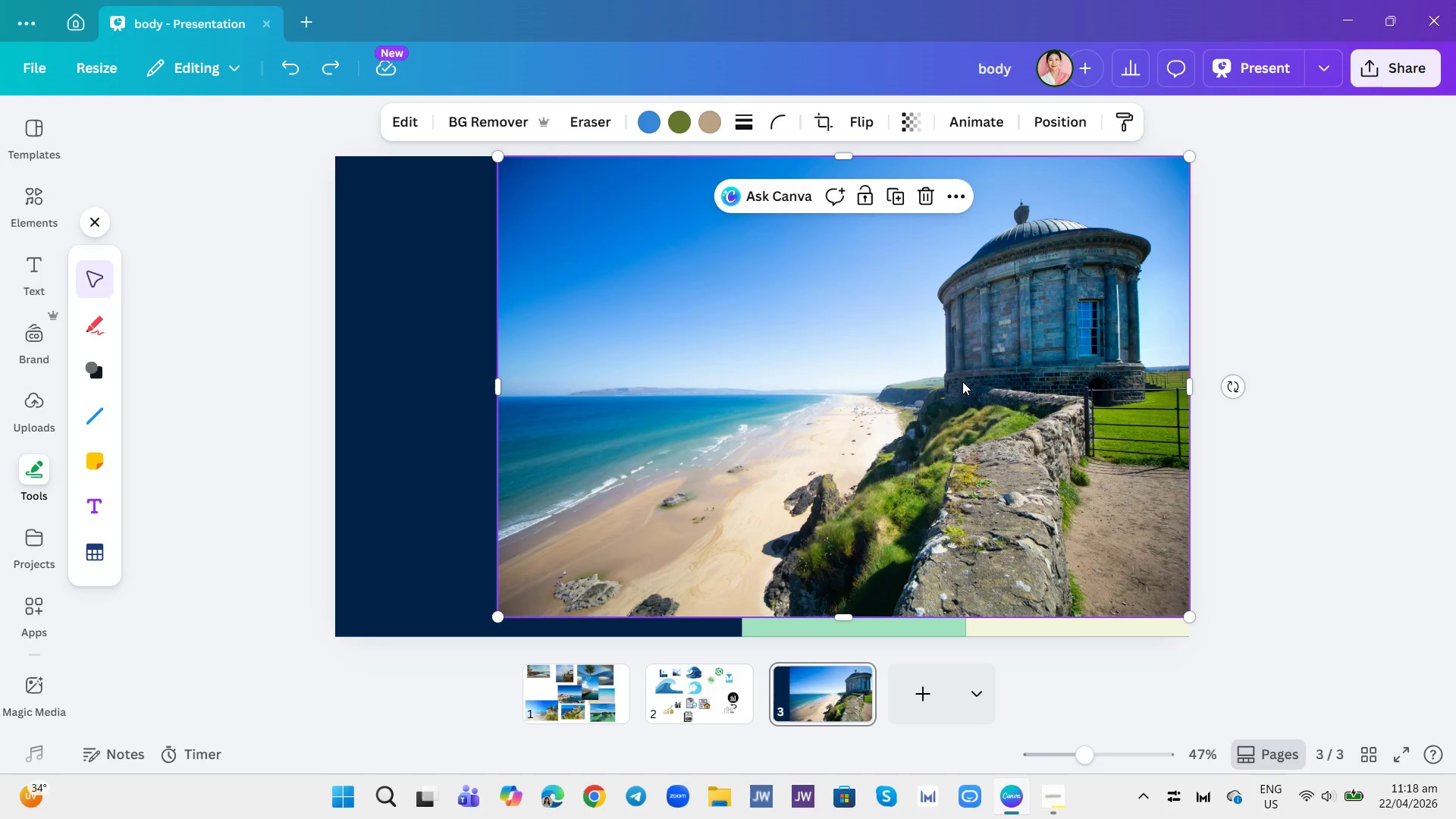 
left_click_drag(start_coordinate=[959, 381], to_coordinate=[967, 381])
 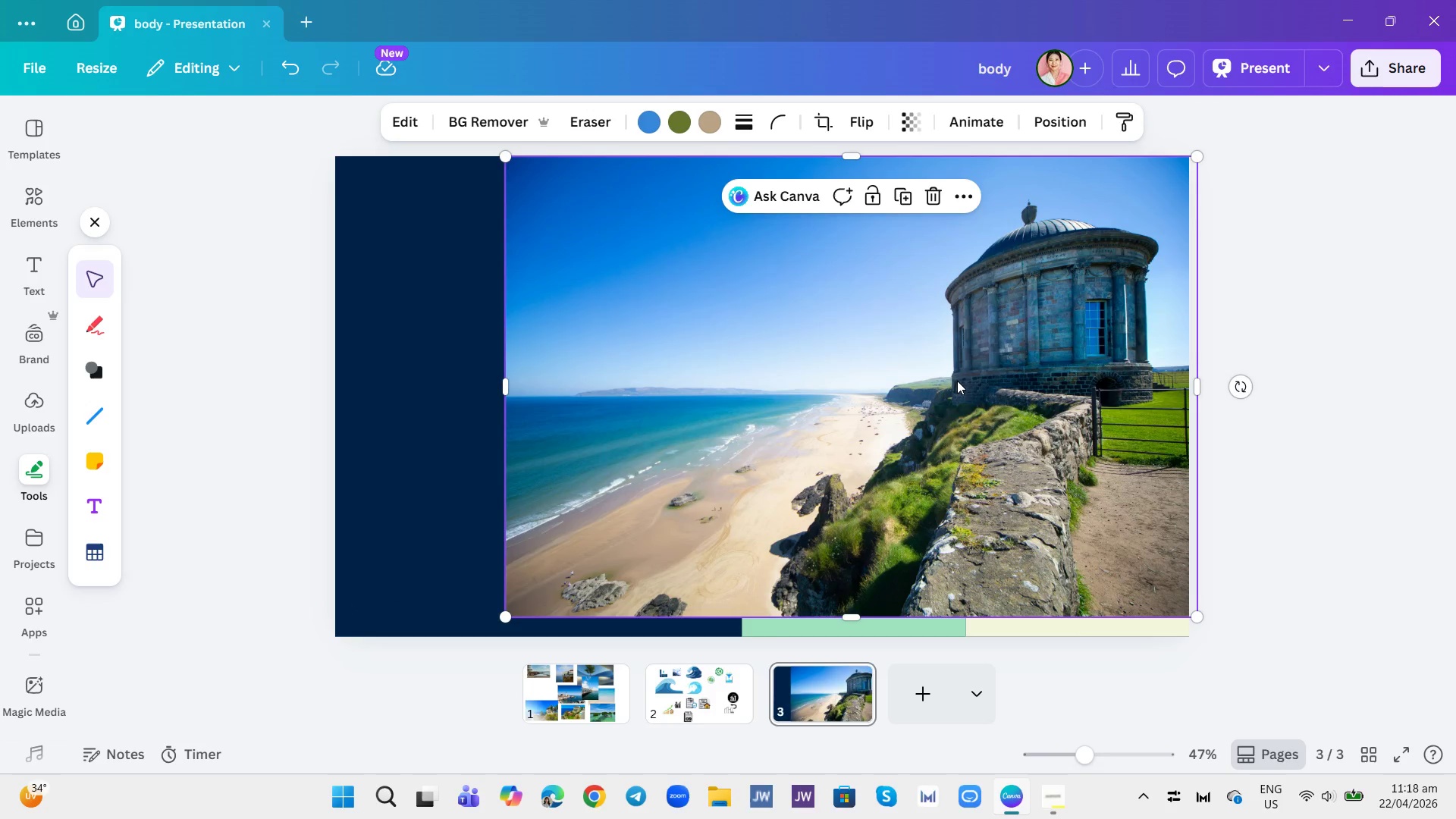 
left_click([957, 381])
 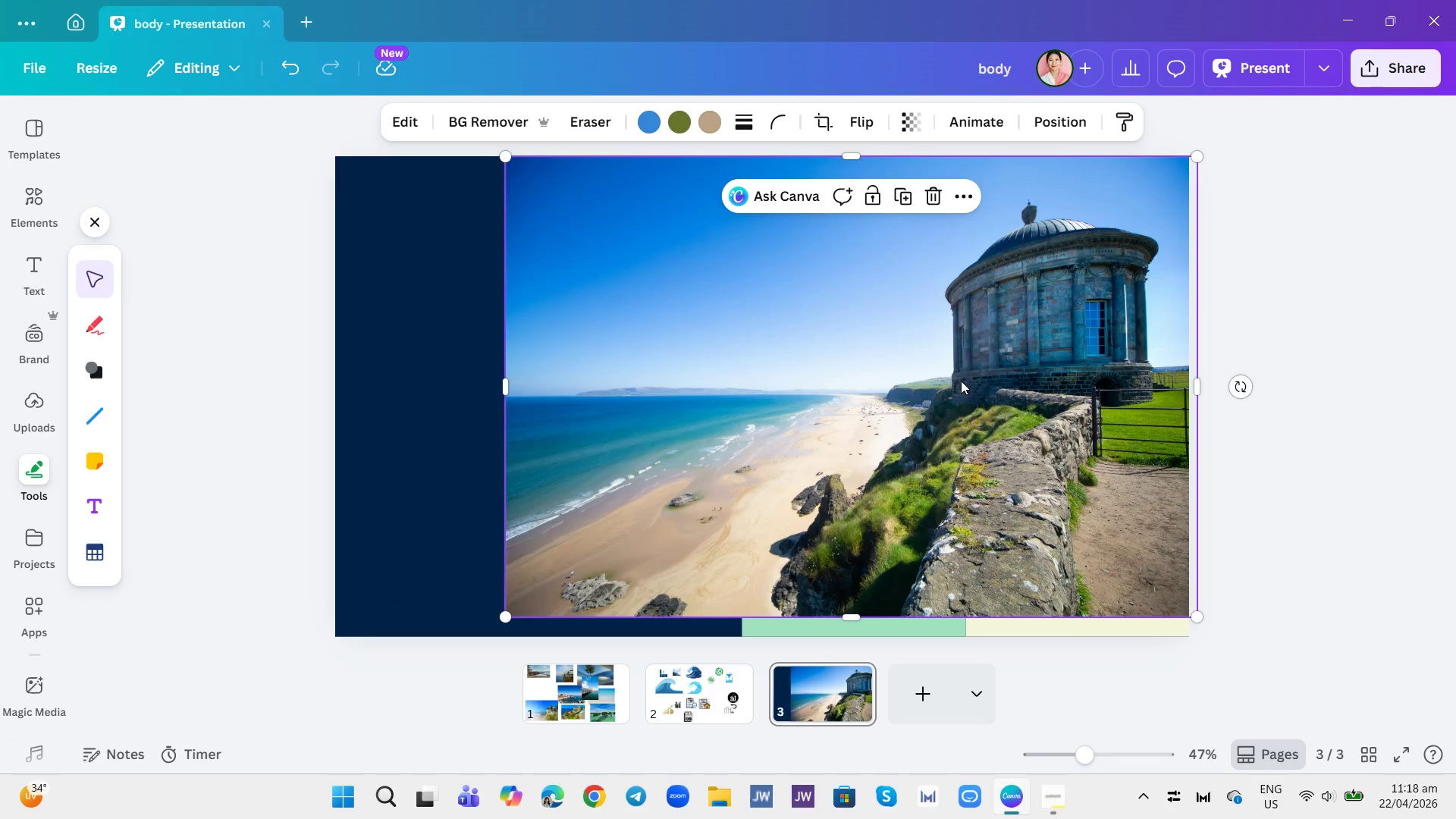 
left_click_drag(start_coordinate=[958, 381], to_coordinate=[962, 381])
 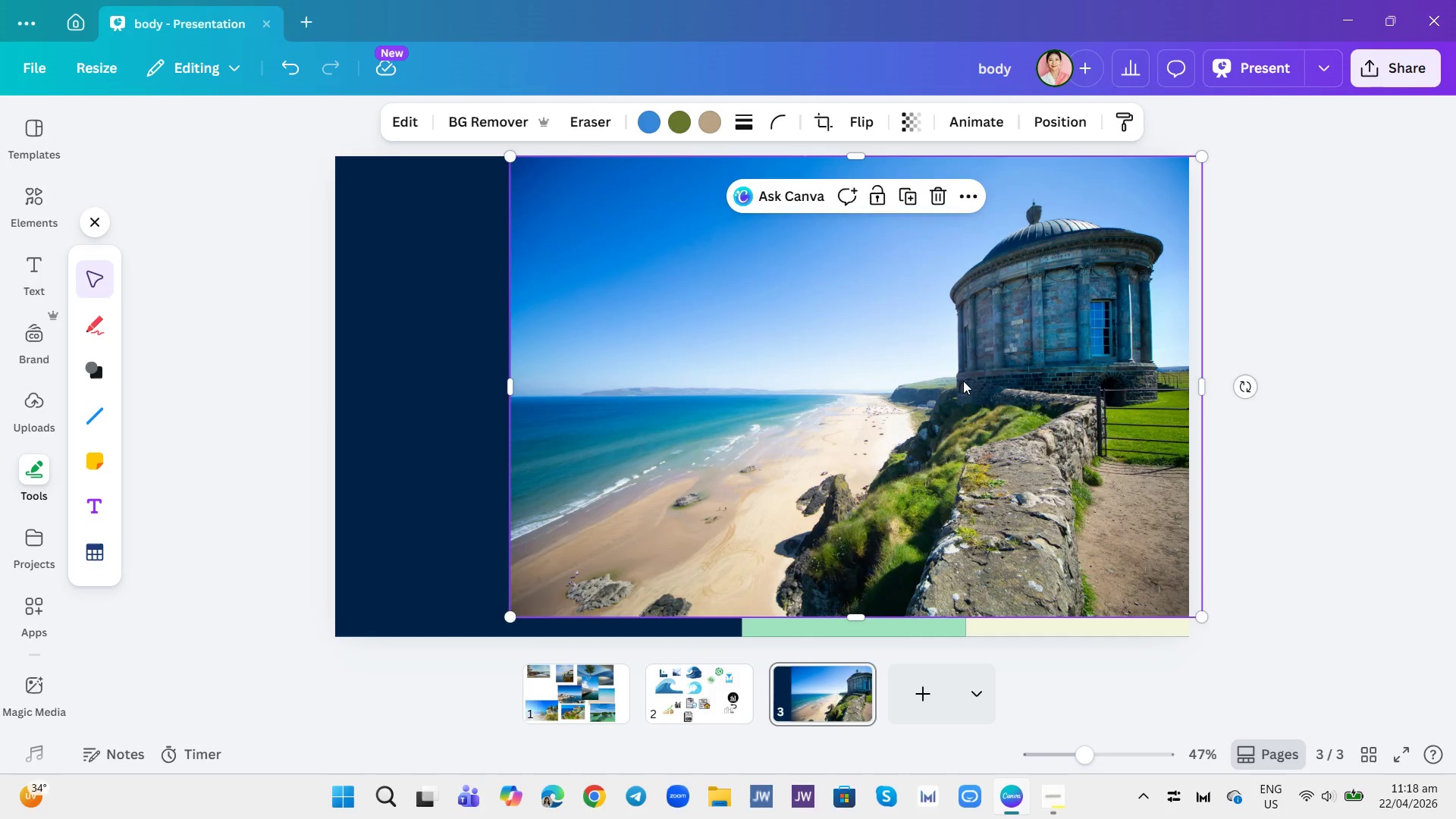 
triple_click([963, 381])
 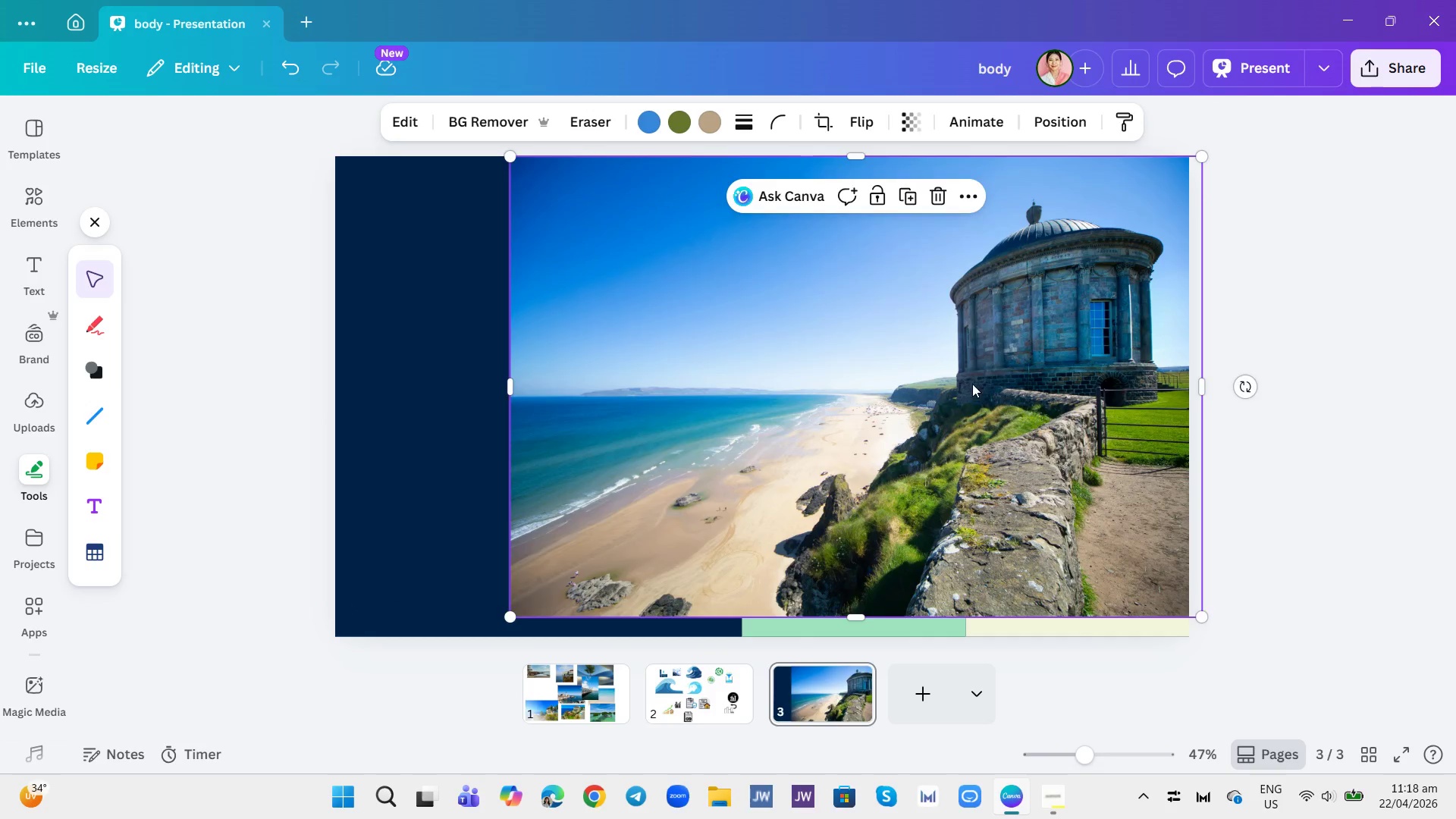 
left_click_drag(start_coordinate=[963, 381], to_coordinate=[959, 384])
 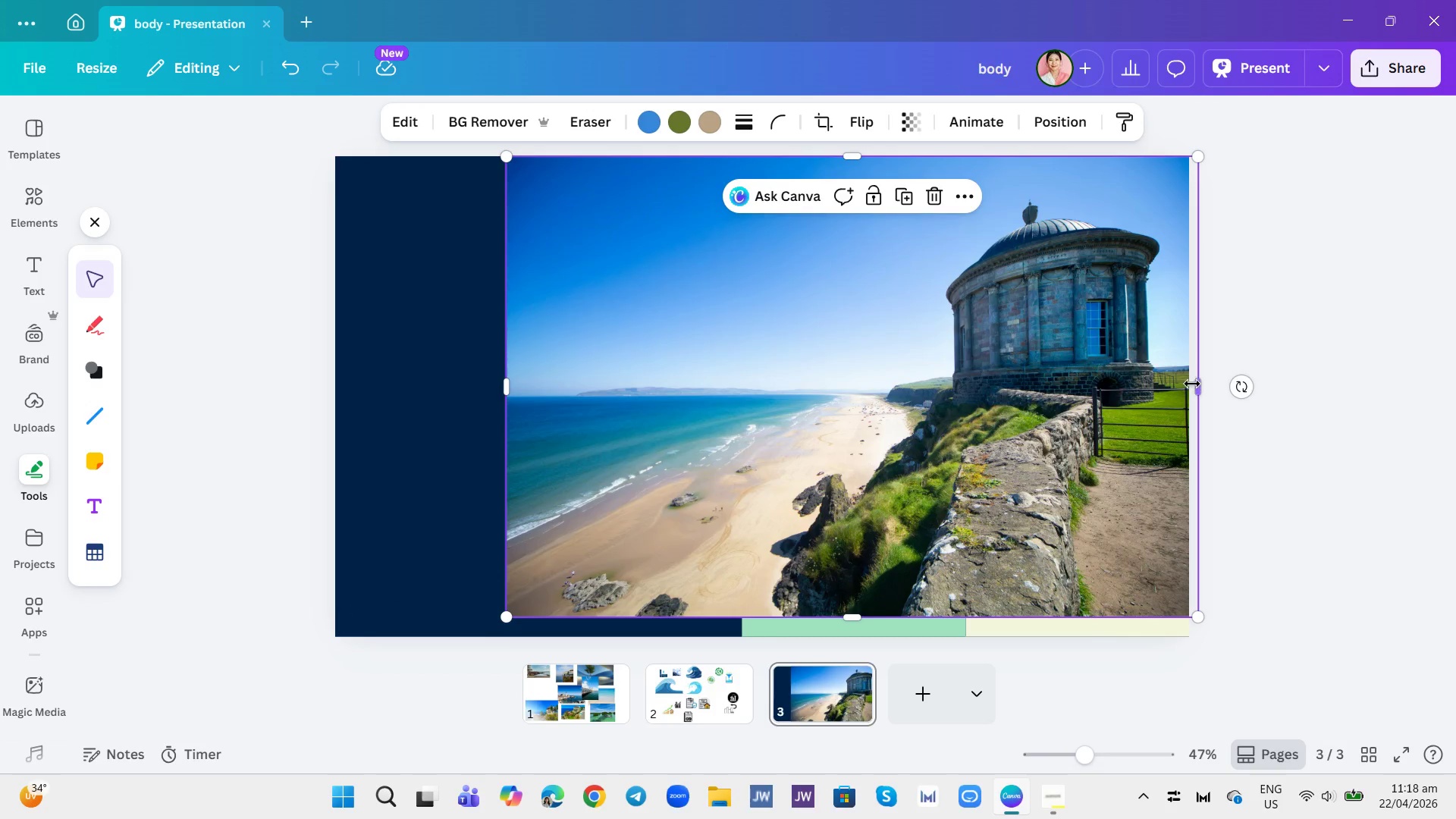 
left_click_drag(start_coordinate=[1195, 384], to_coordinate=[1183, 385])
 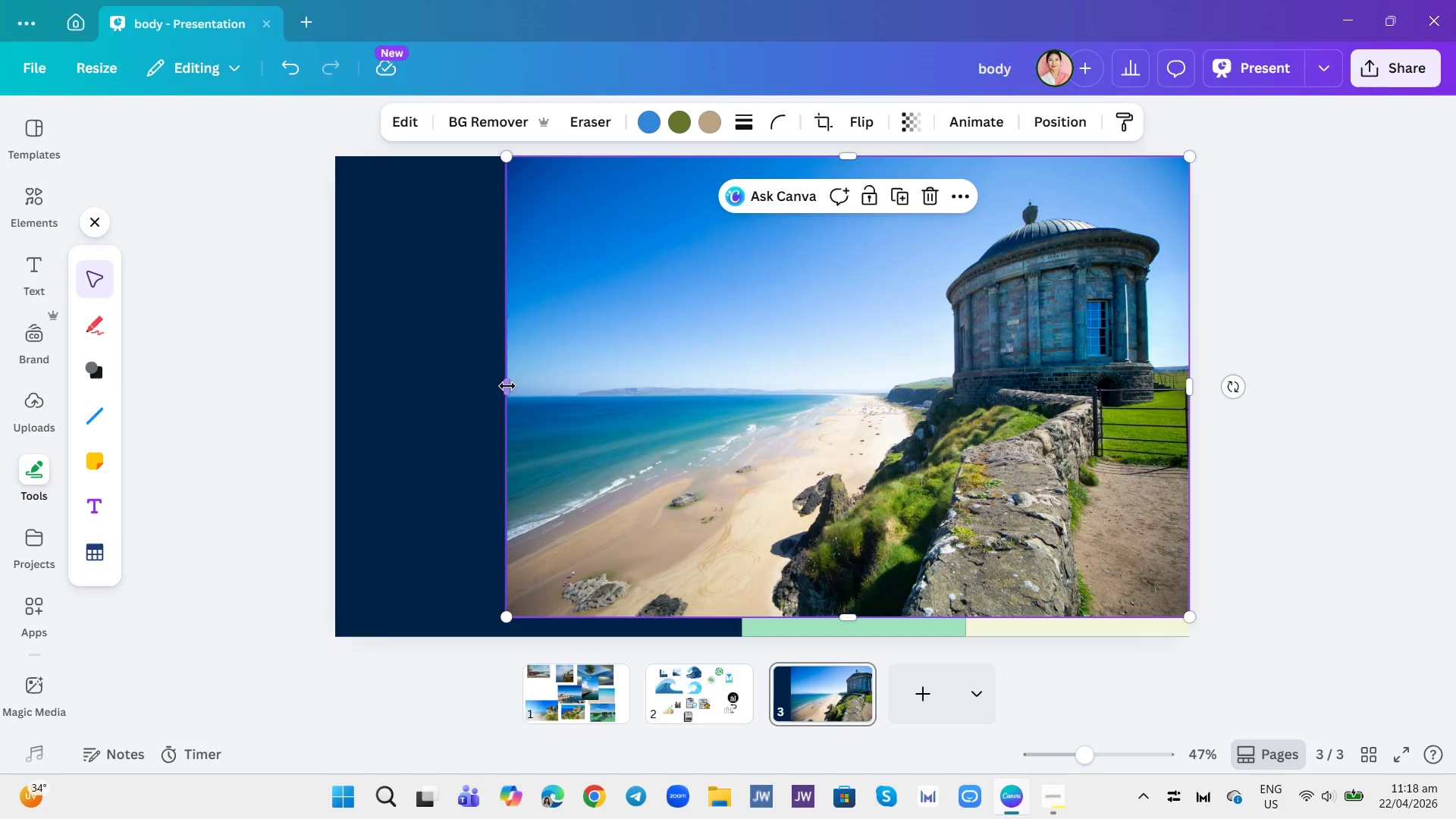 
left_click_drag(start_coordinate=[504, 386], to_coordinate=[330, 403])
 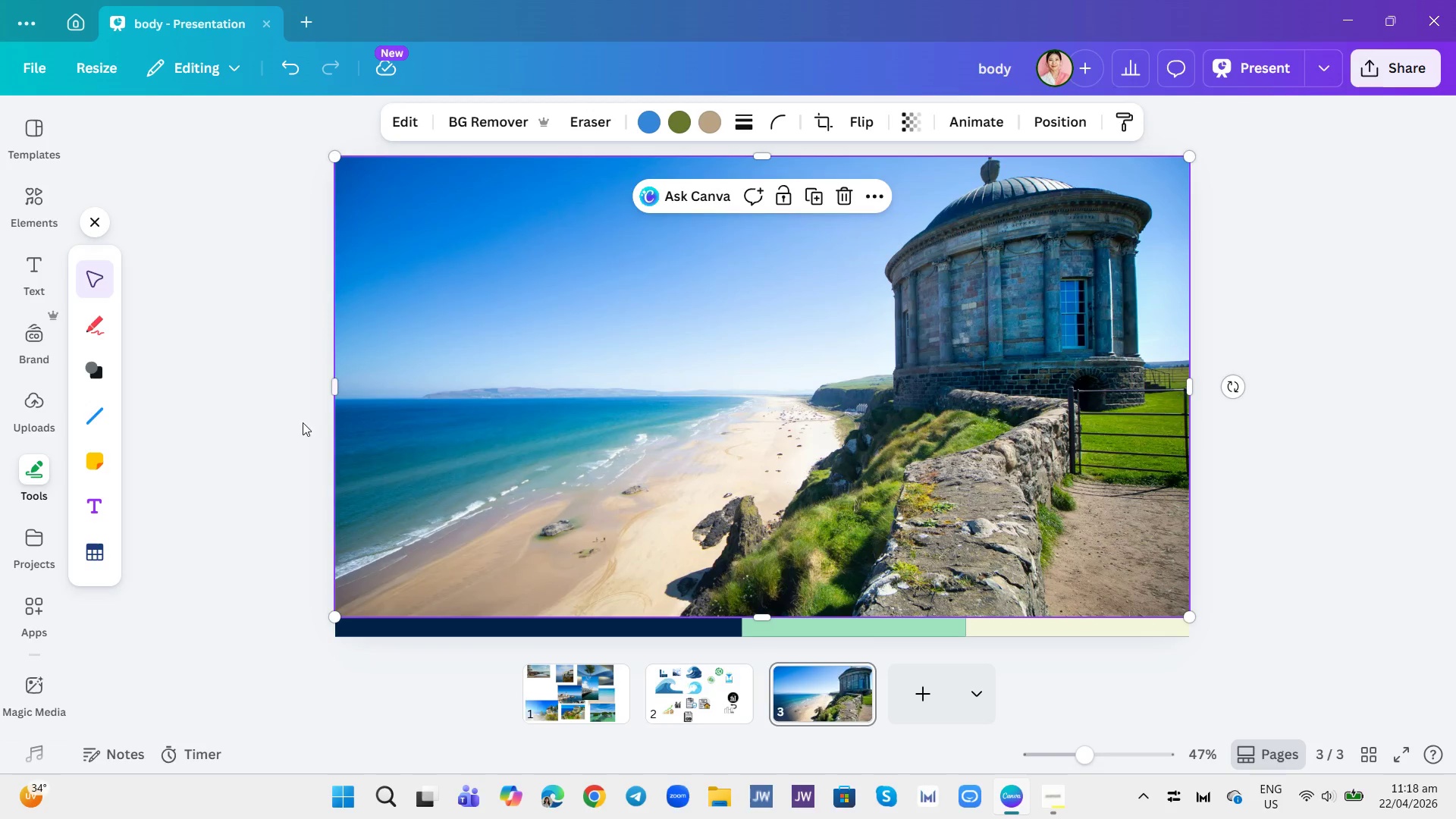 
left_click([300, 424])
 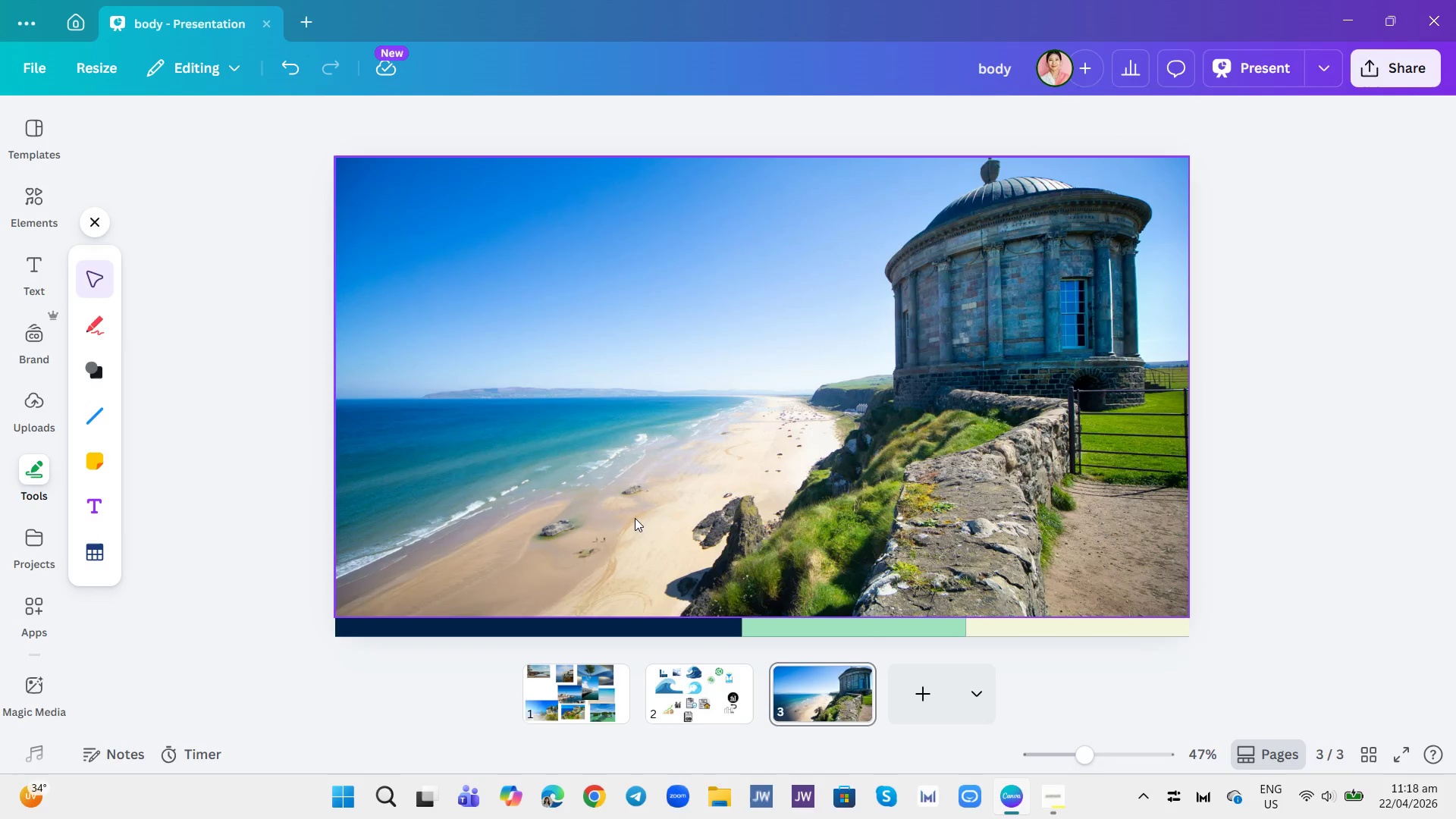 
wait(5.61)
 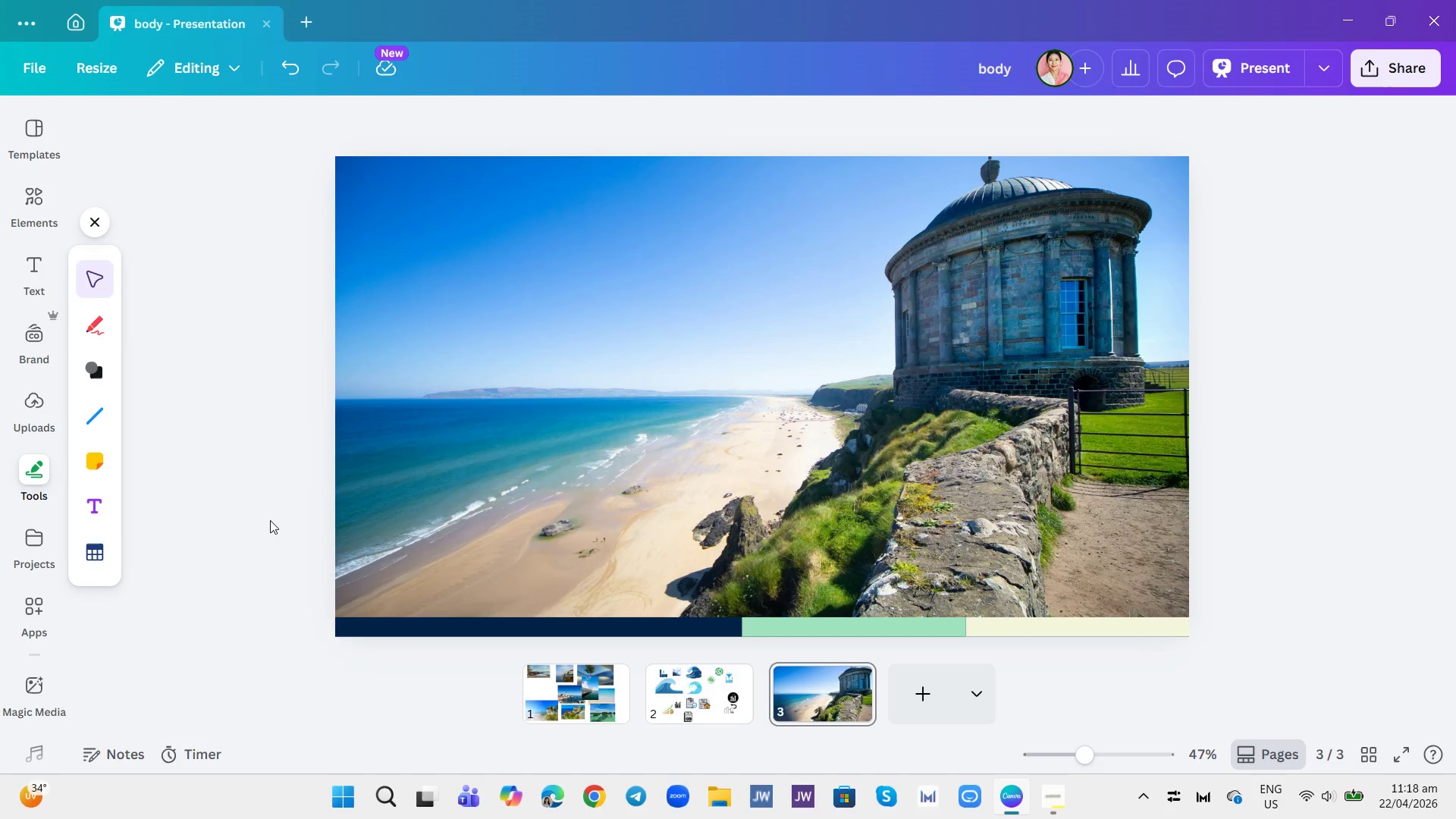 
left_click([634, 518])
 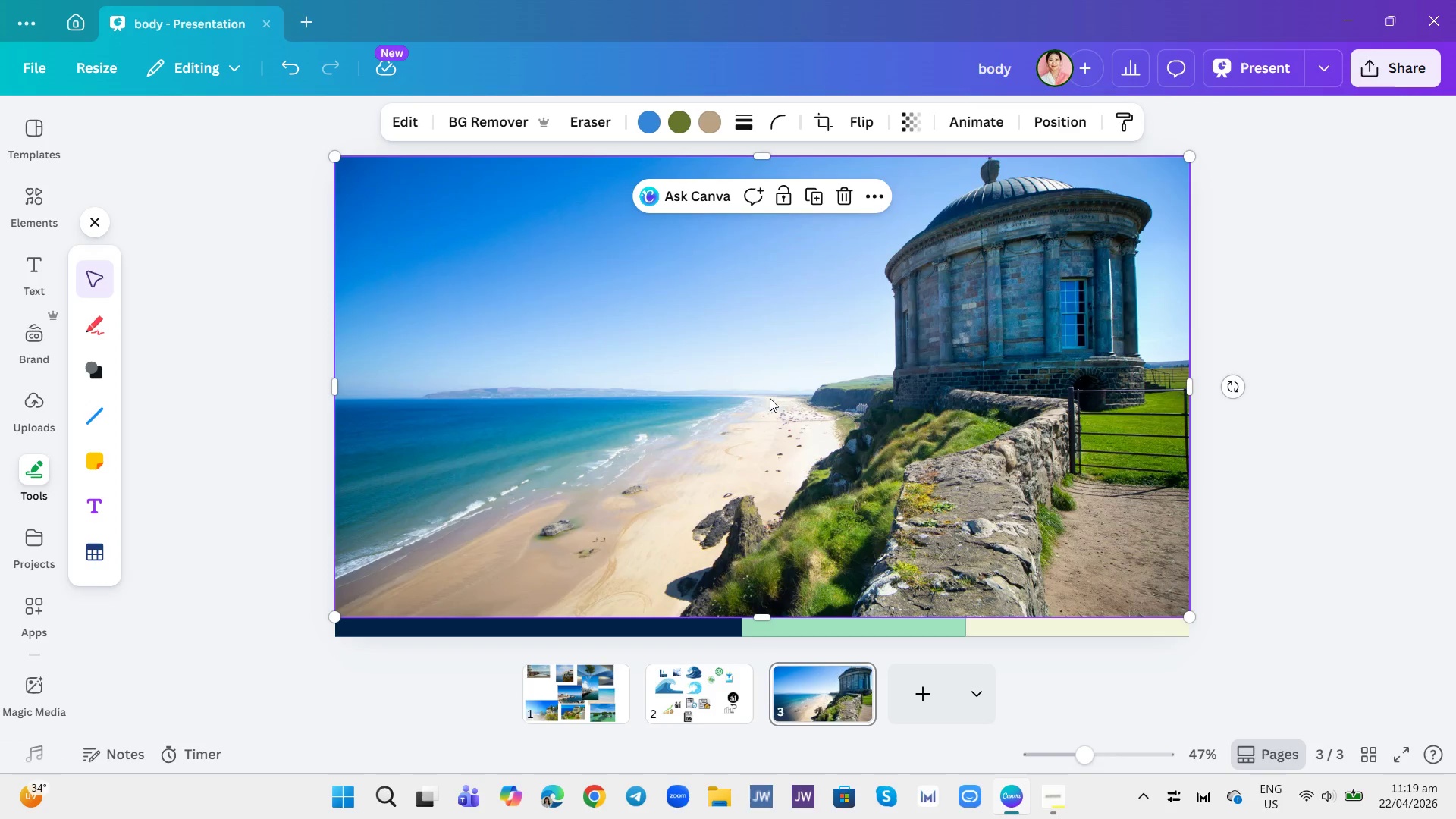 
key(Control+X)
 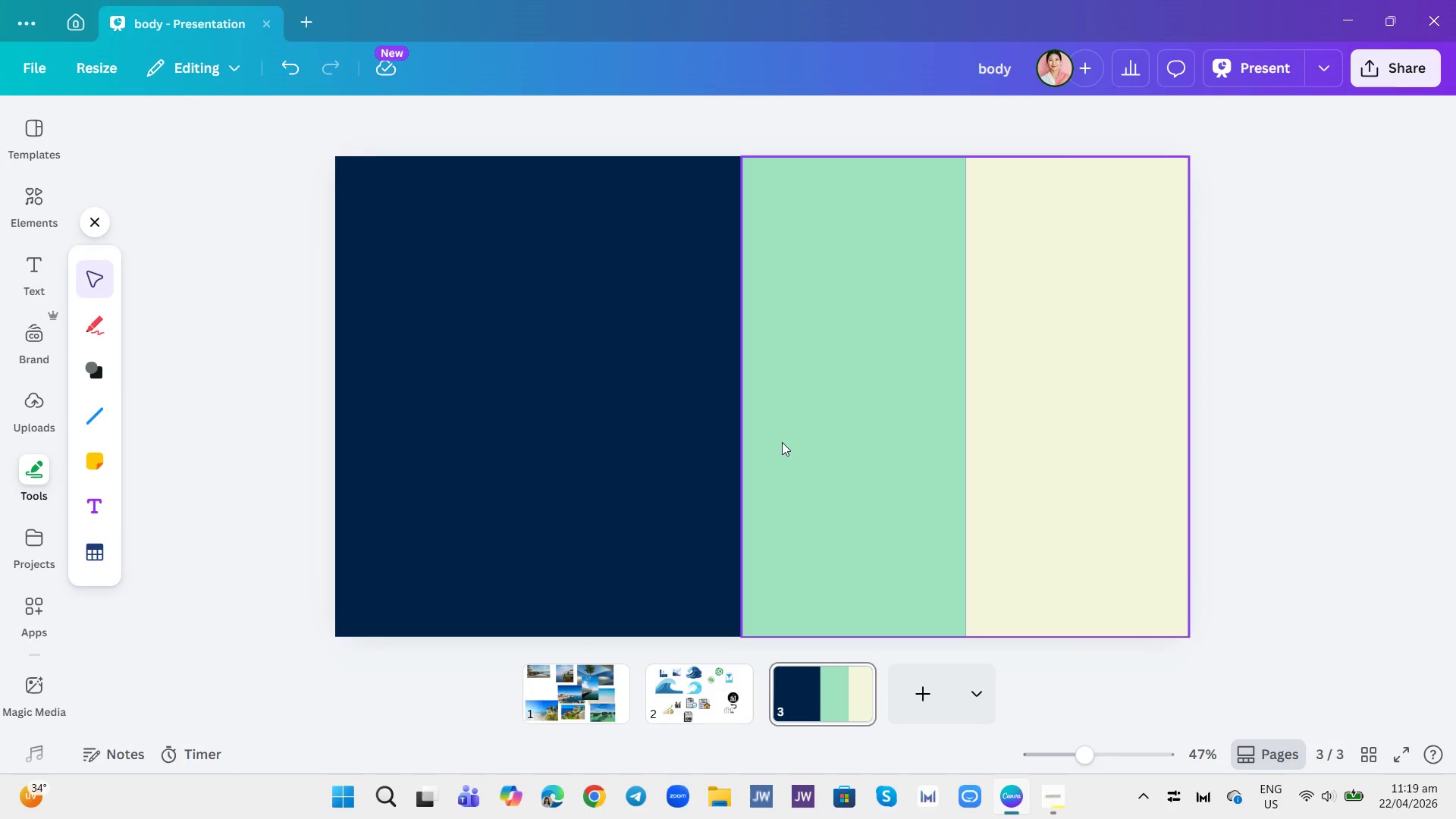 
right_click([782, 442])
 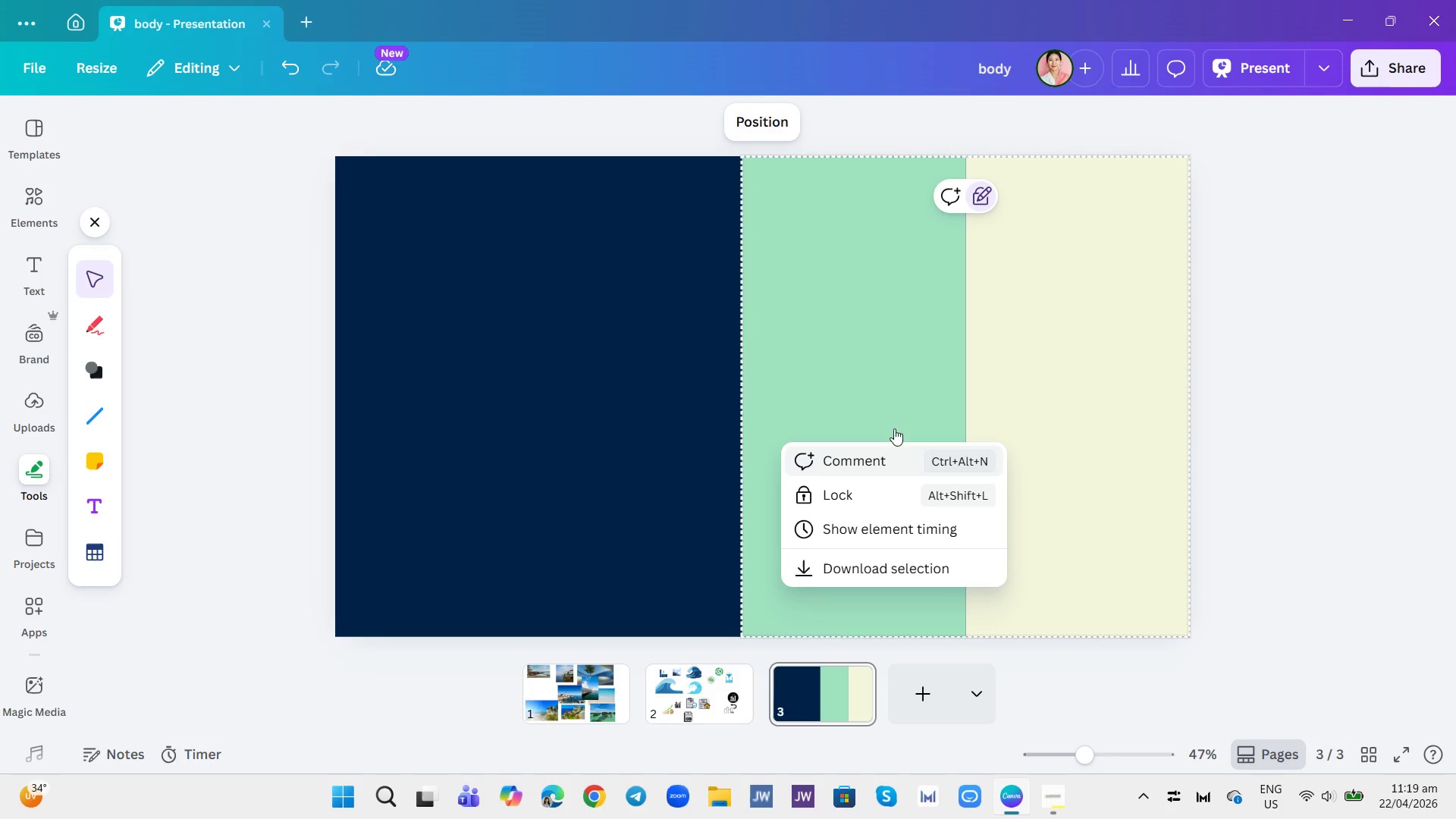 
left_click([940, 362])
 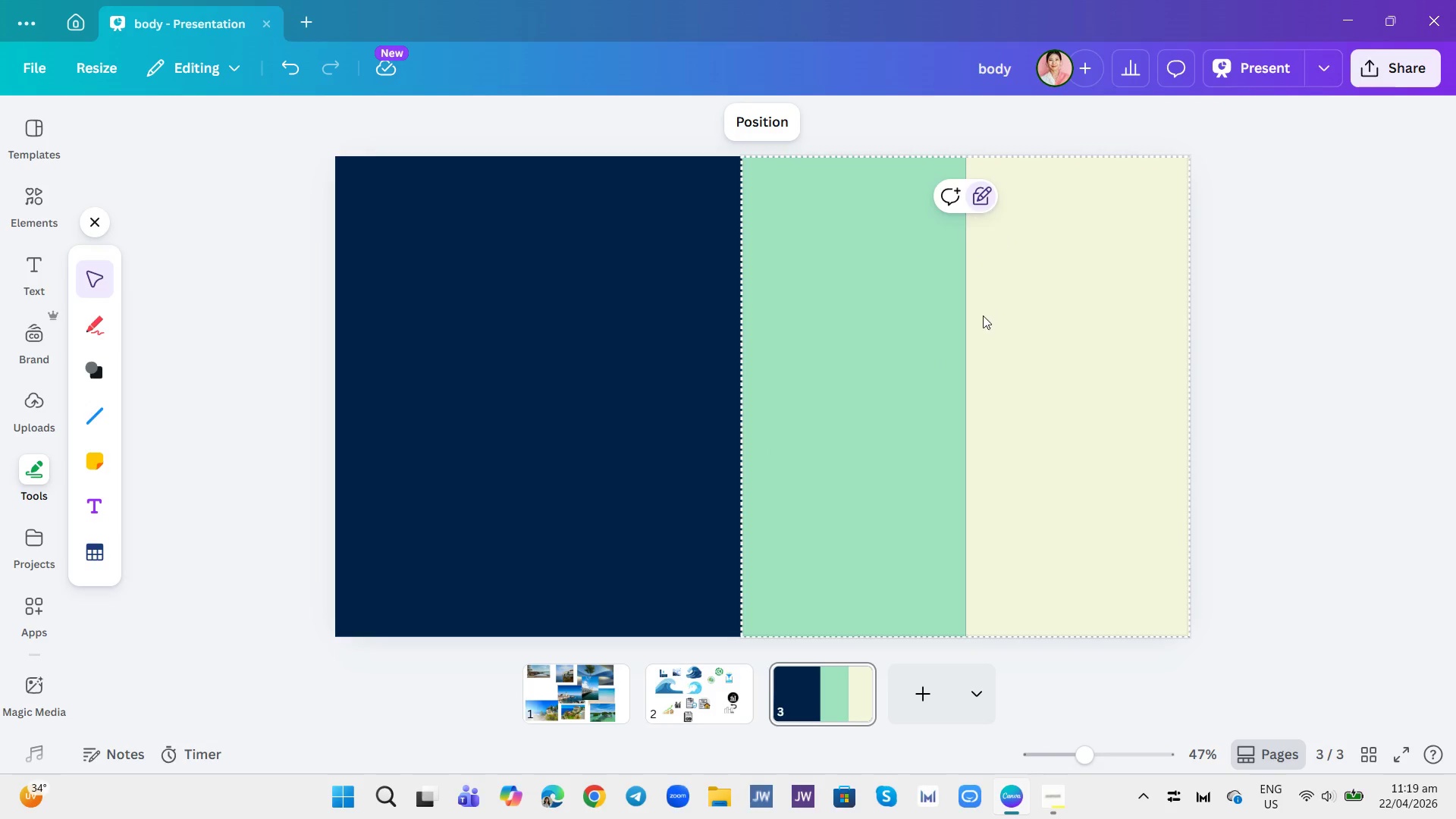 
right_click([973, 337])
 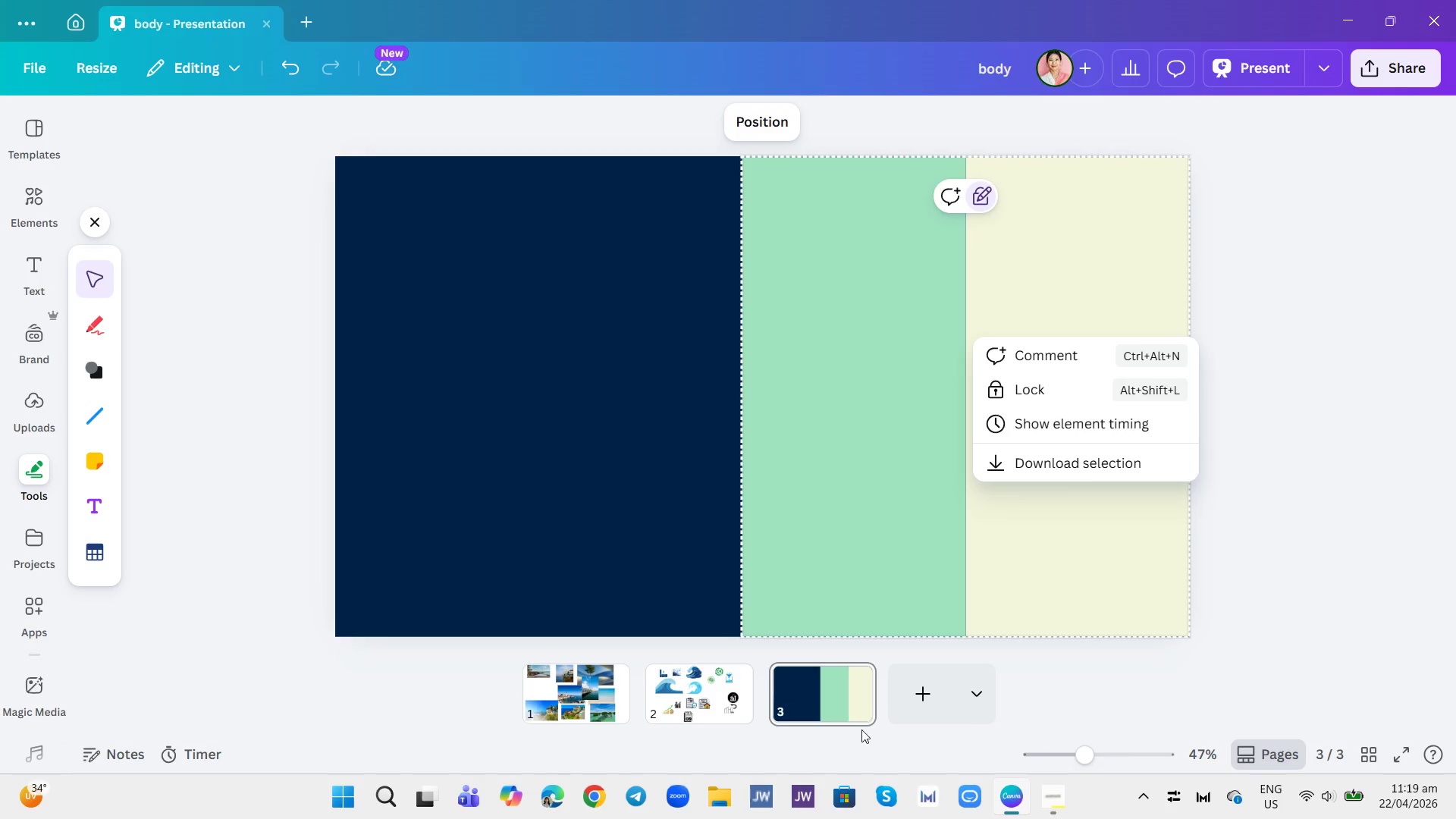 
left_click([857, 699])
 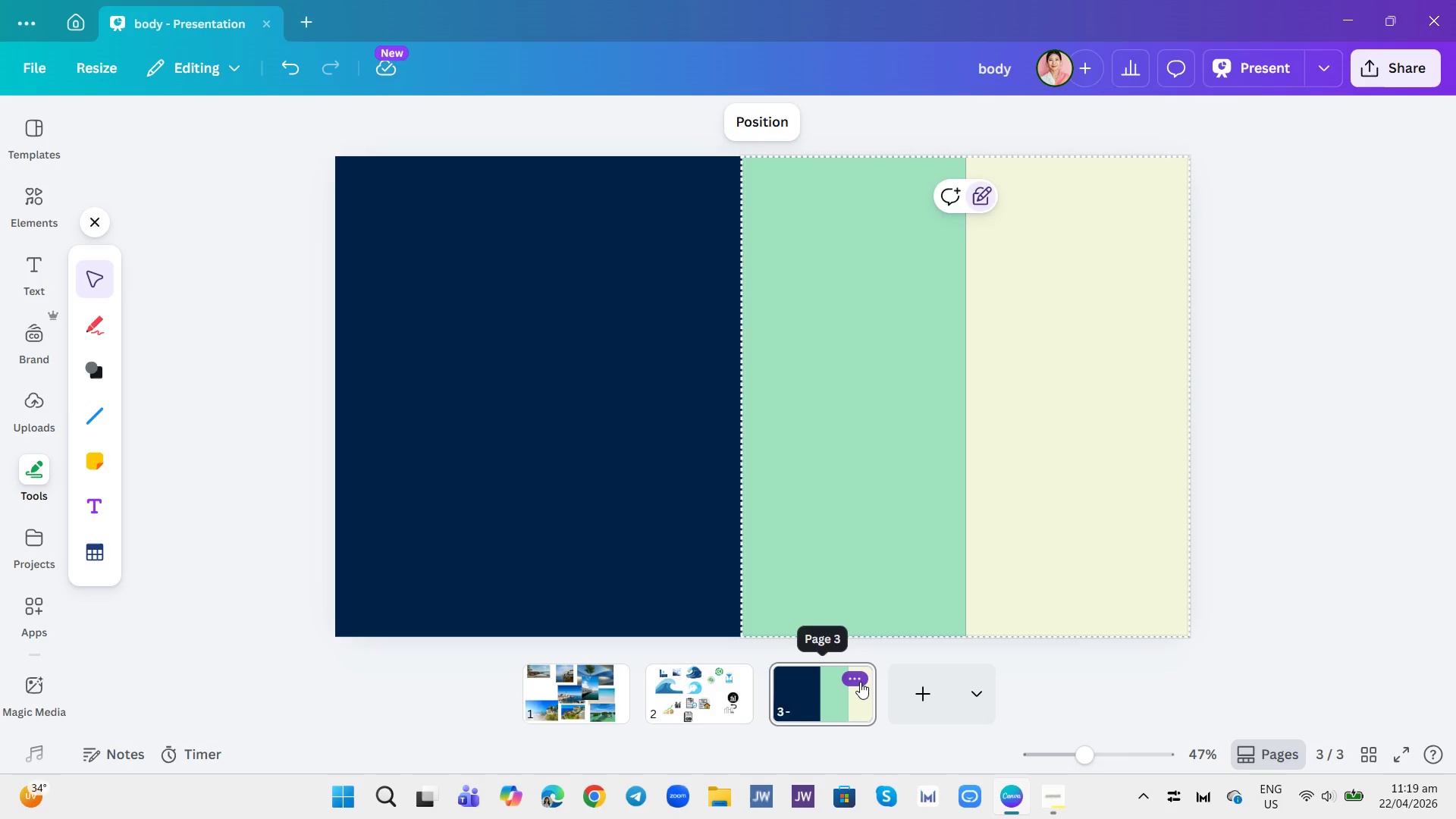 
left_click([860, 681])
 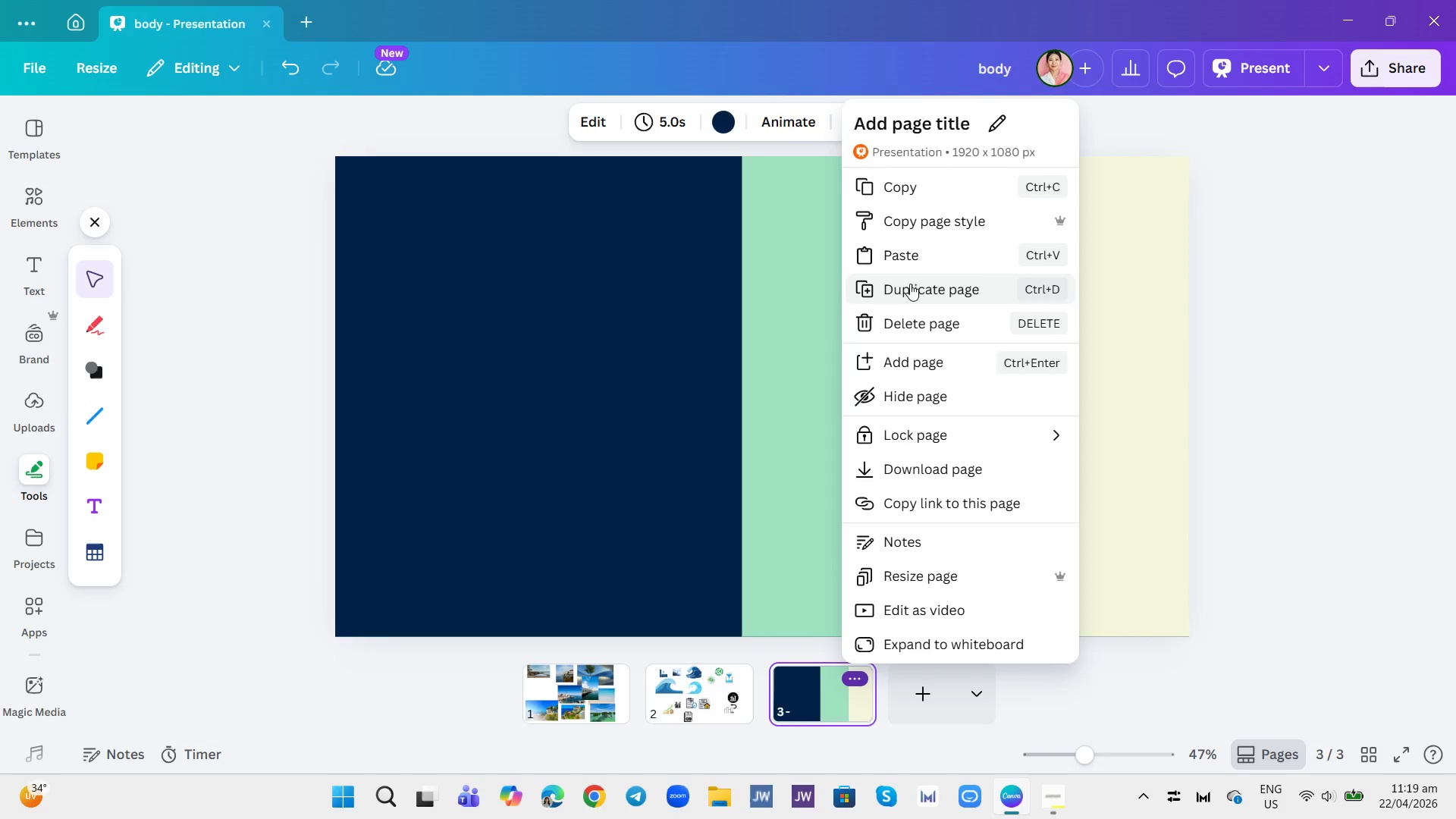 
left_click([912, 283])
 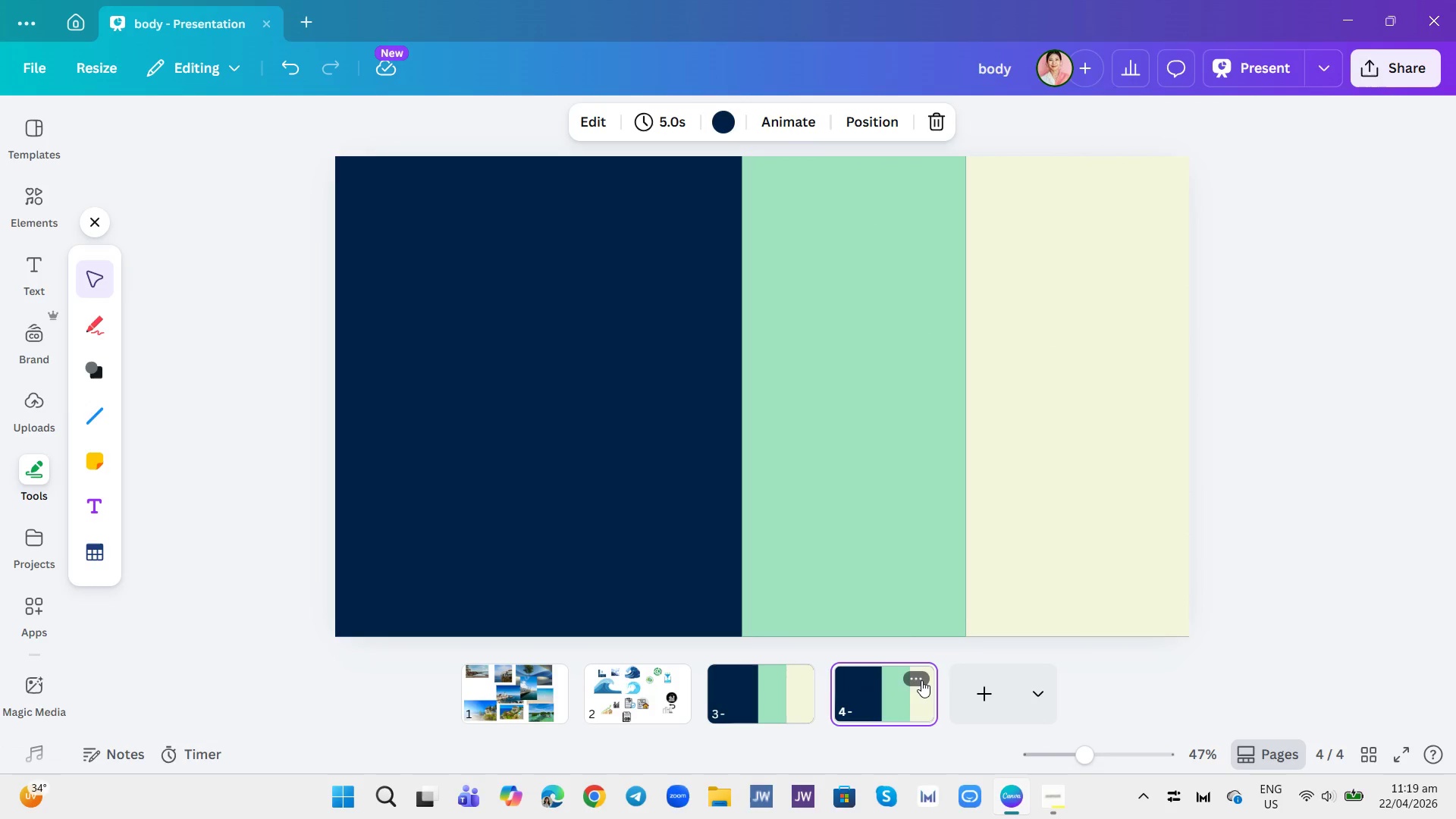 
left_click([918, 679])
 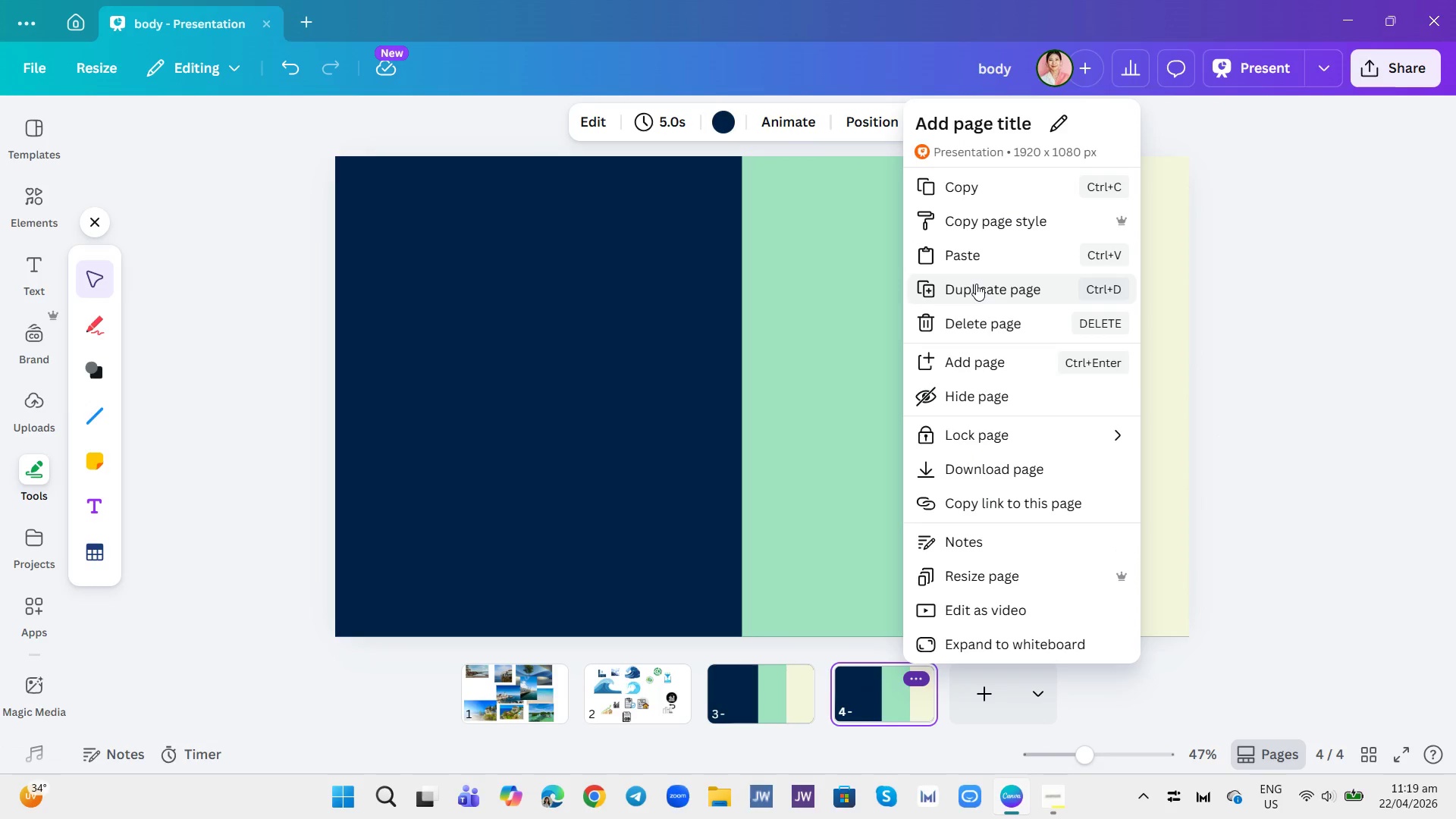 
left_click([976, 286])
 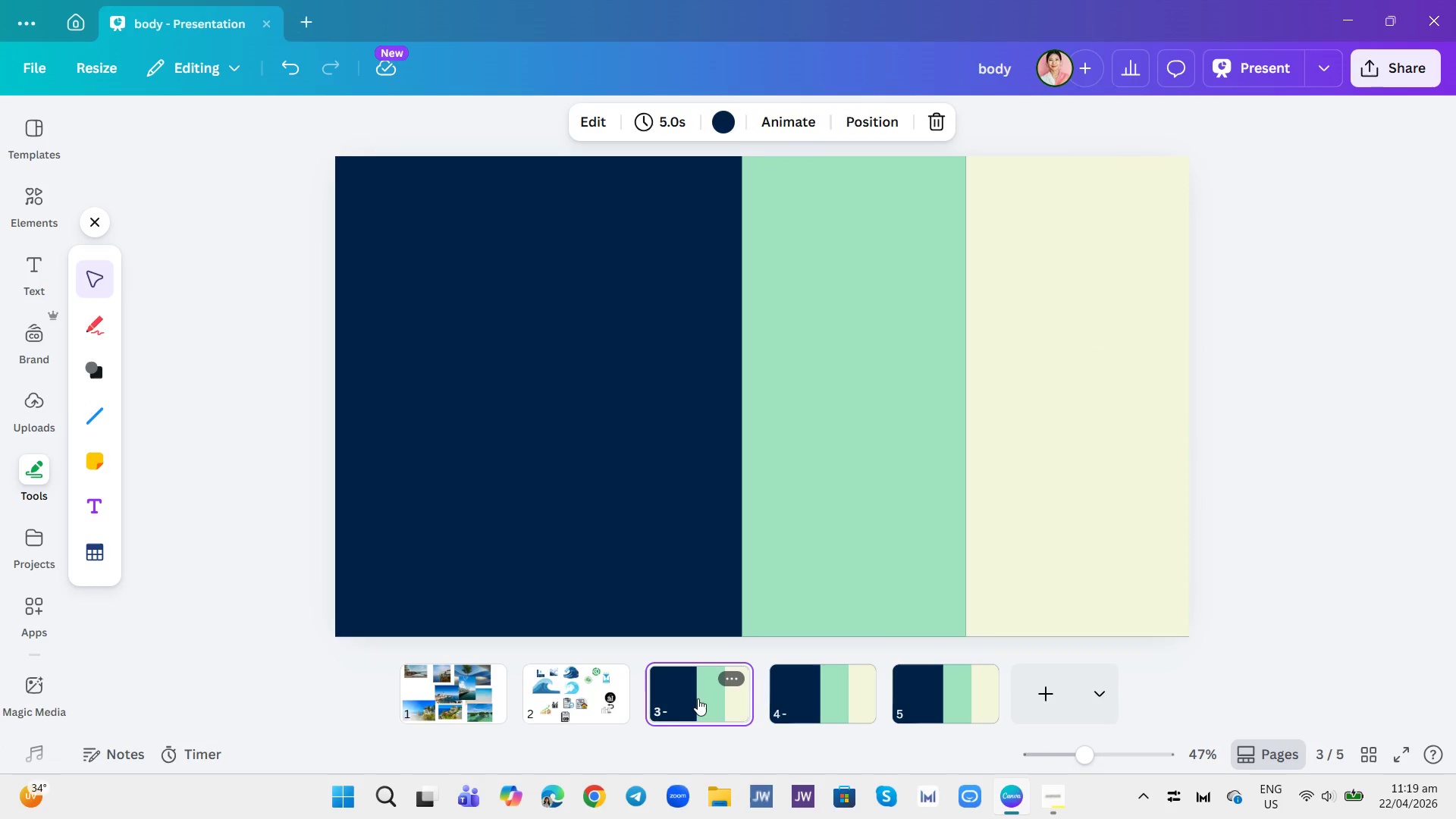 
left_click([768, 511])
 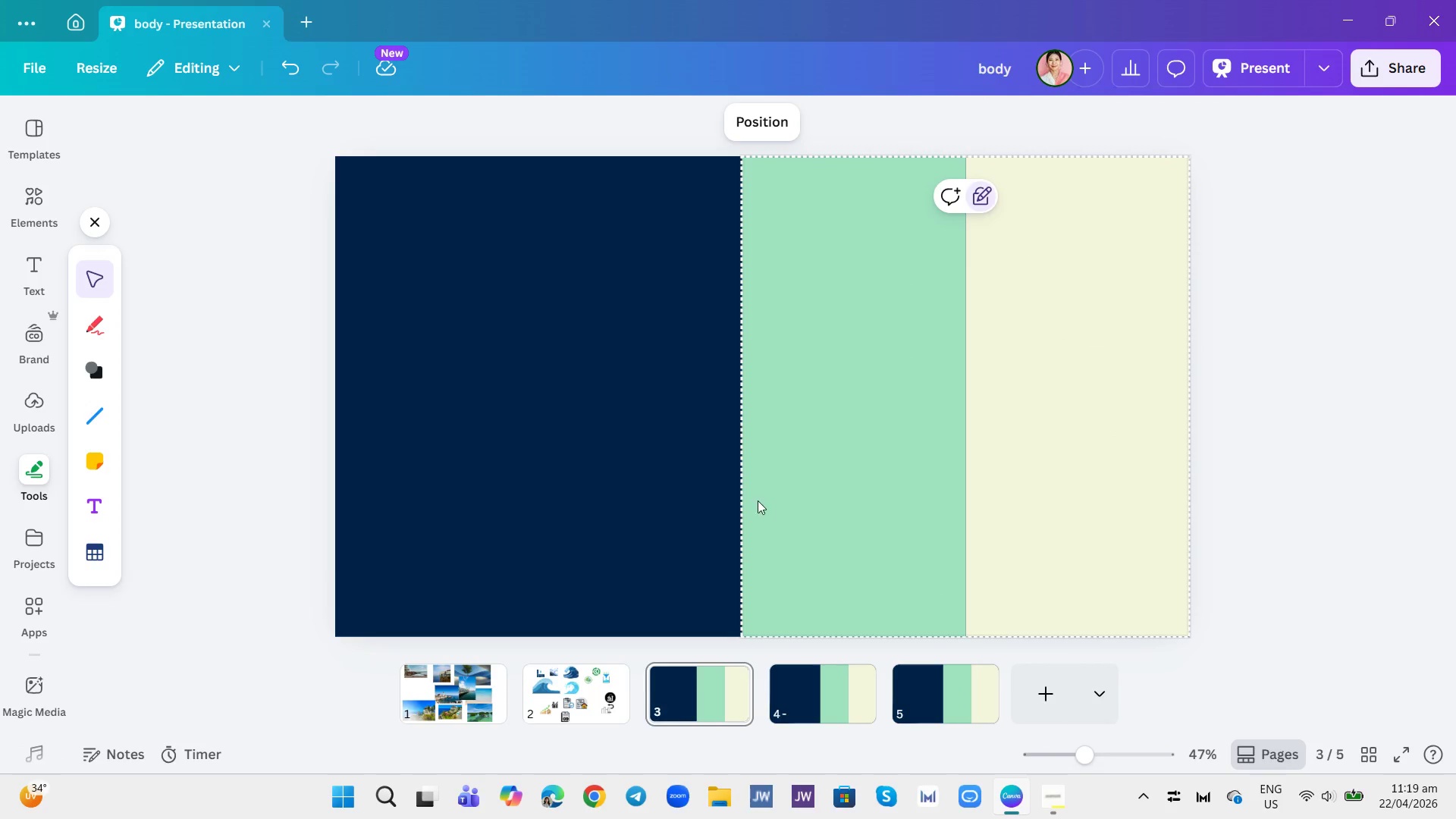 
hold_key(key=ControlLeft, duration=0.45)
 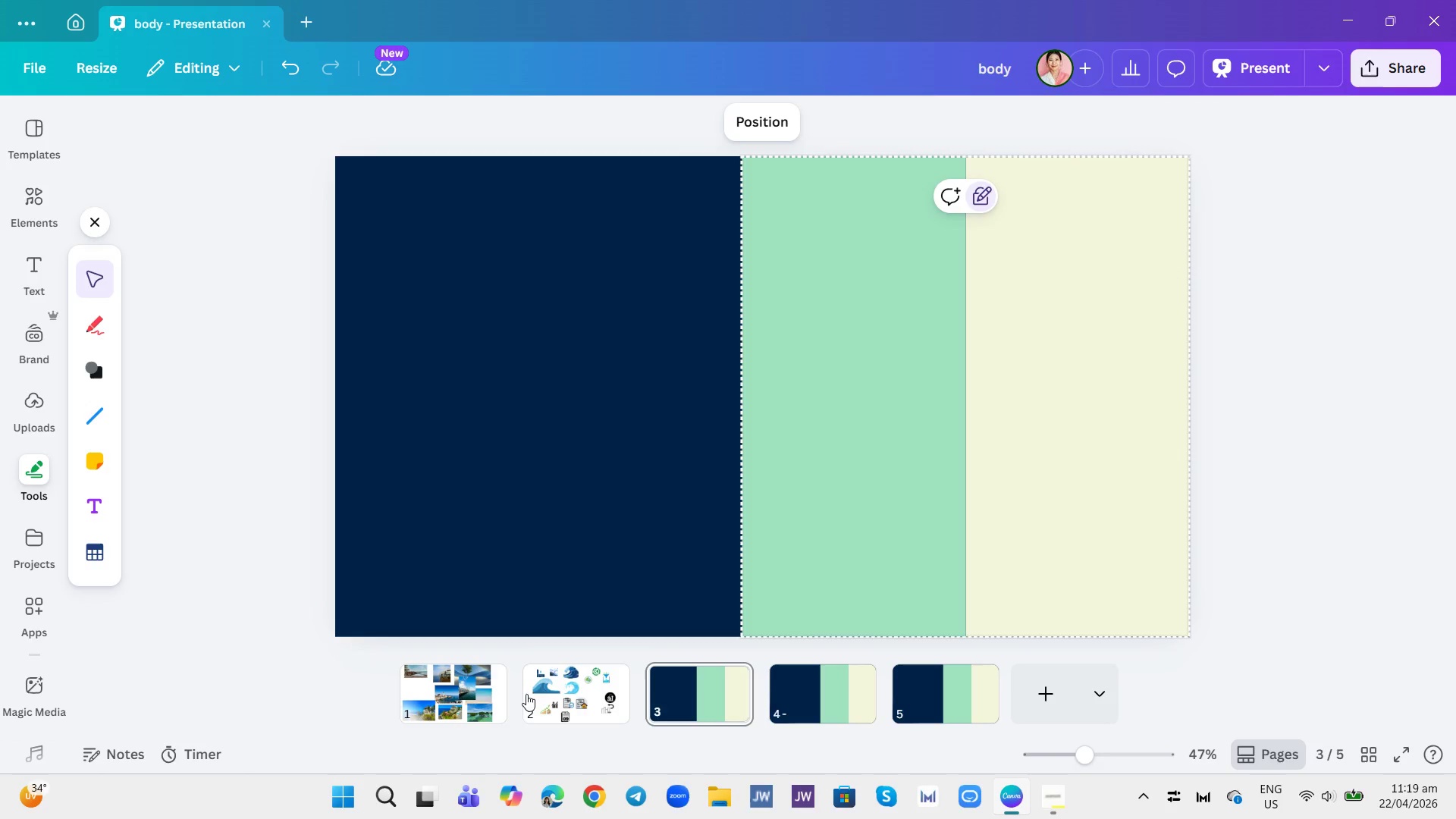 
mouse_move([485, 683])
 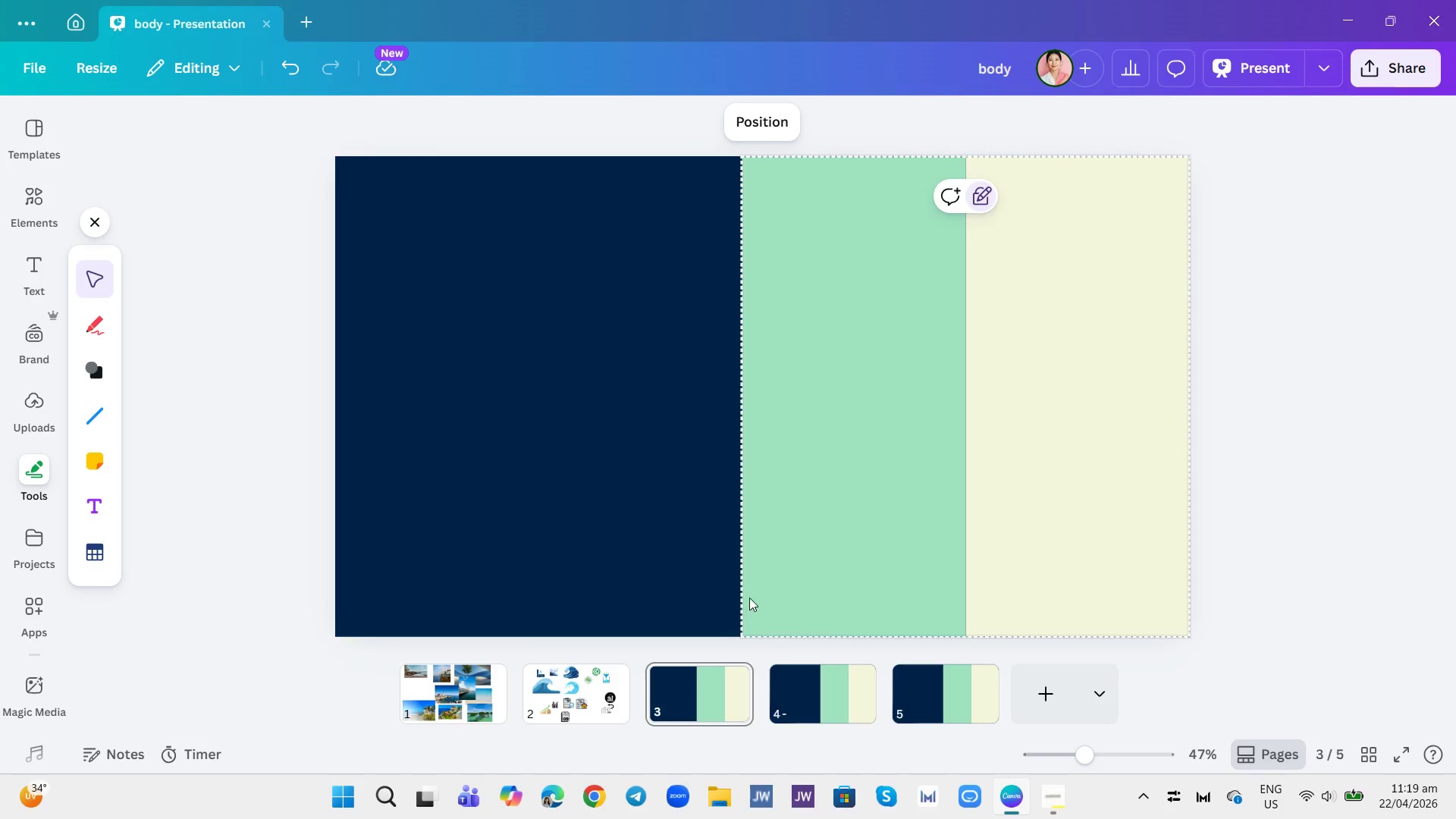 
key(Control+Z)
 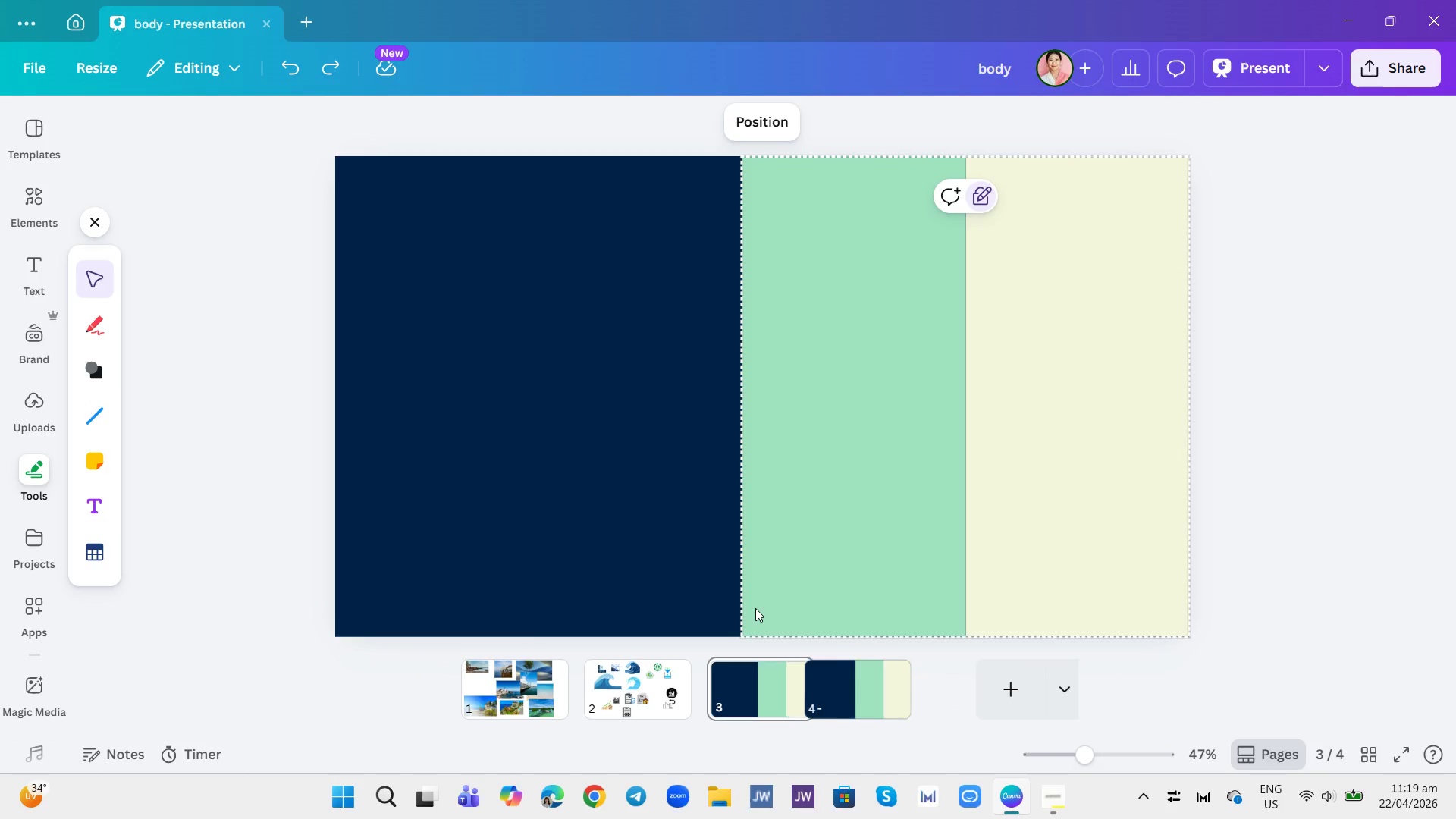 
key(Control+ControlLeft)
 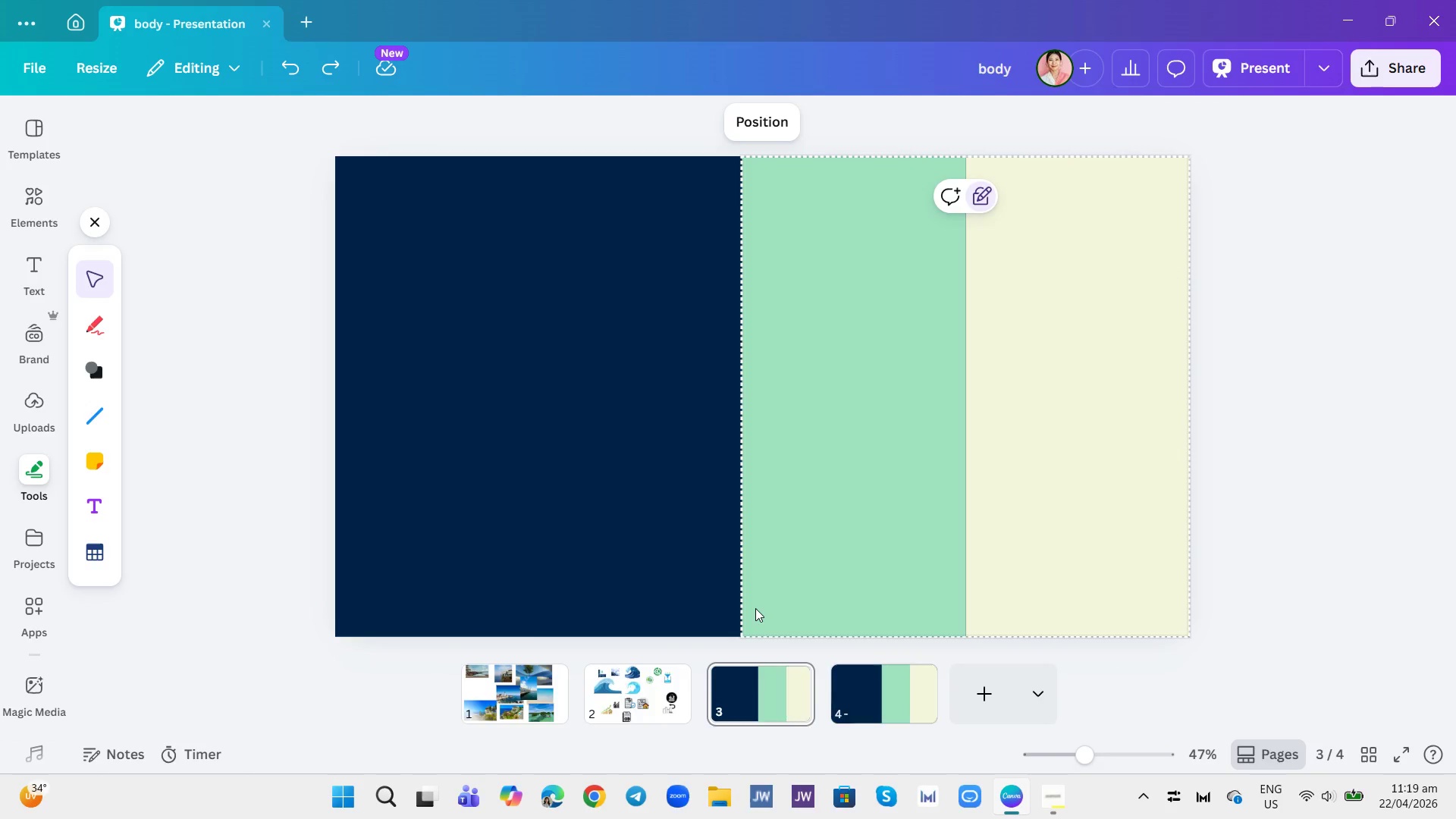 
key(Control+Z)
 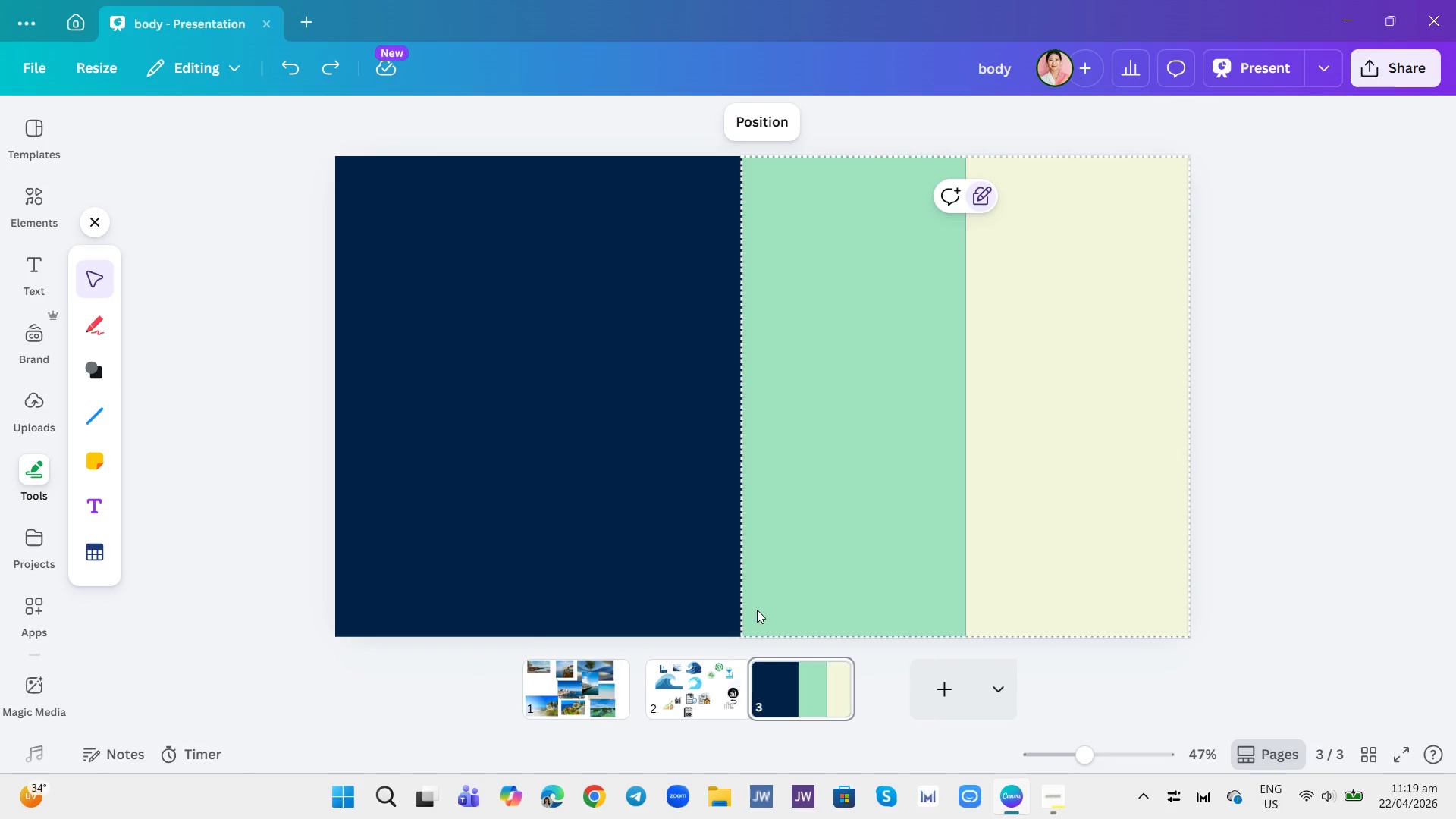 
key(Control+ControlLeft)
 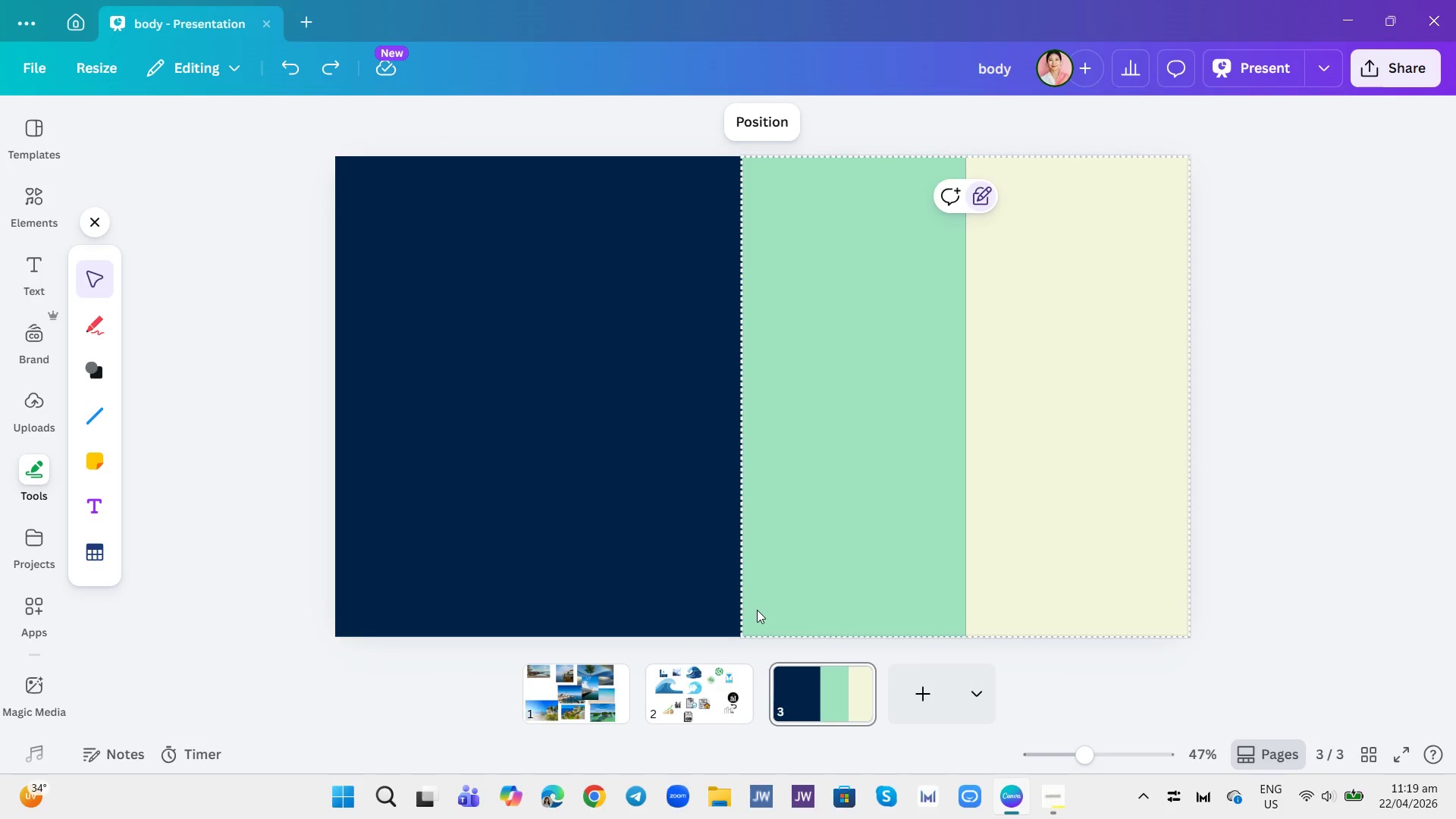 
key(Control+Z)
 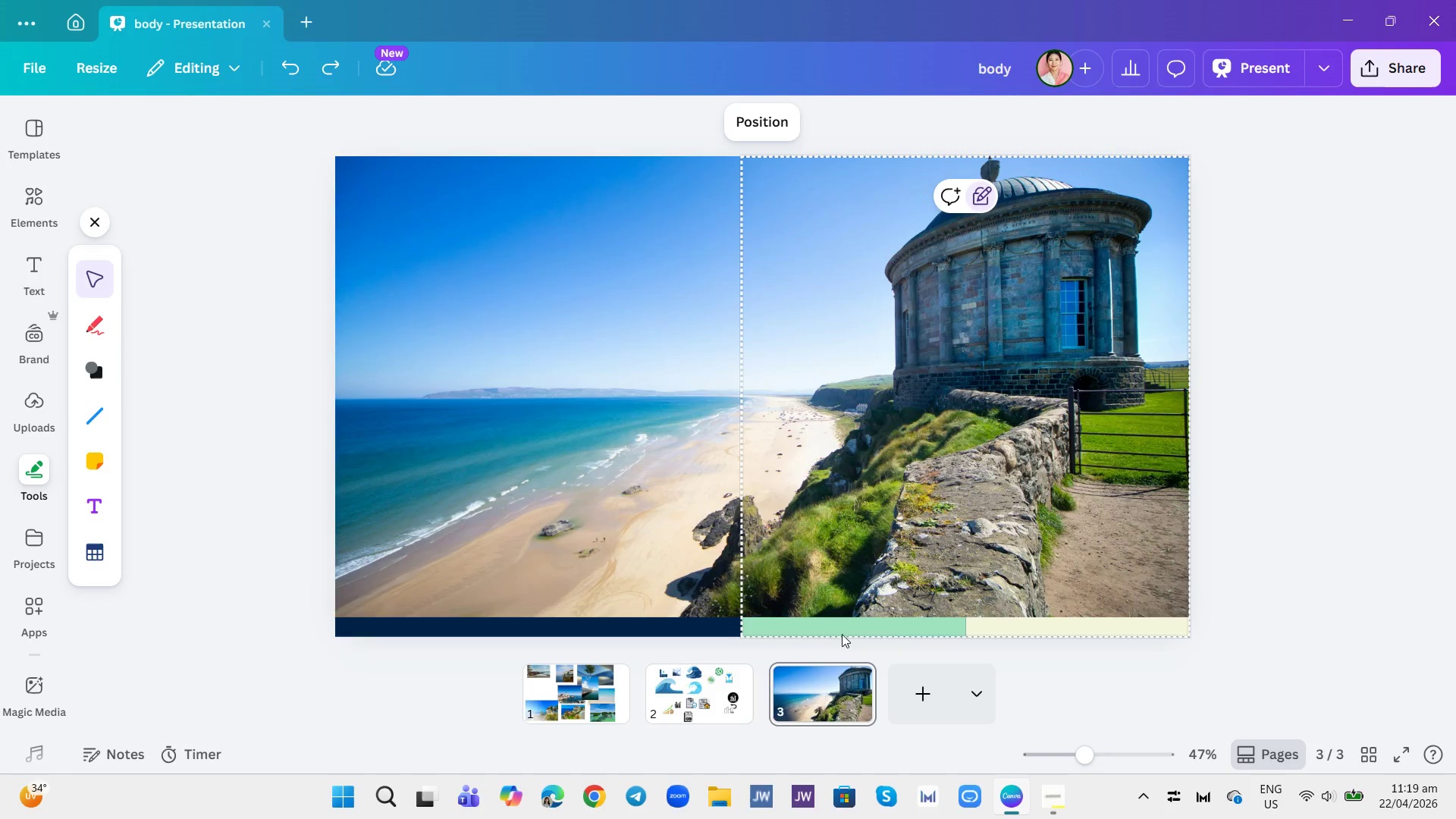 
left_click_drag(start_coordinate=[844, 532], to_coordinate=[837, 563])
 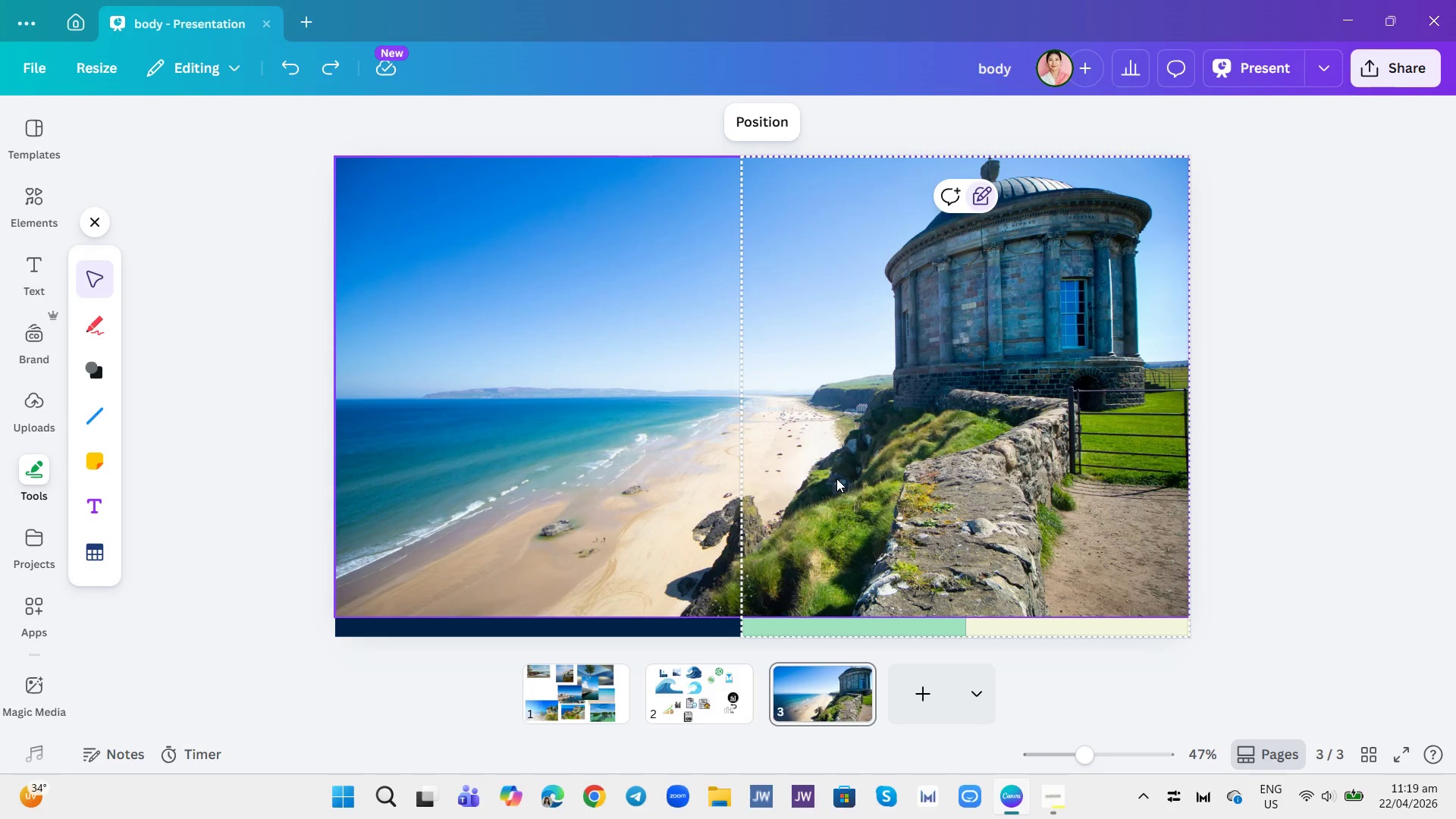 
left_click([836, 479])
 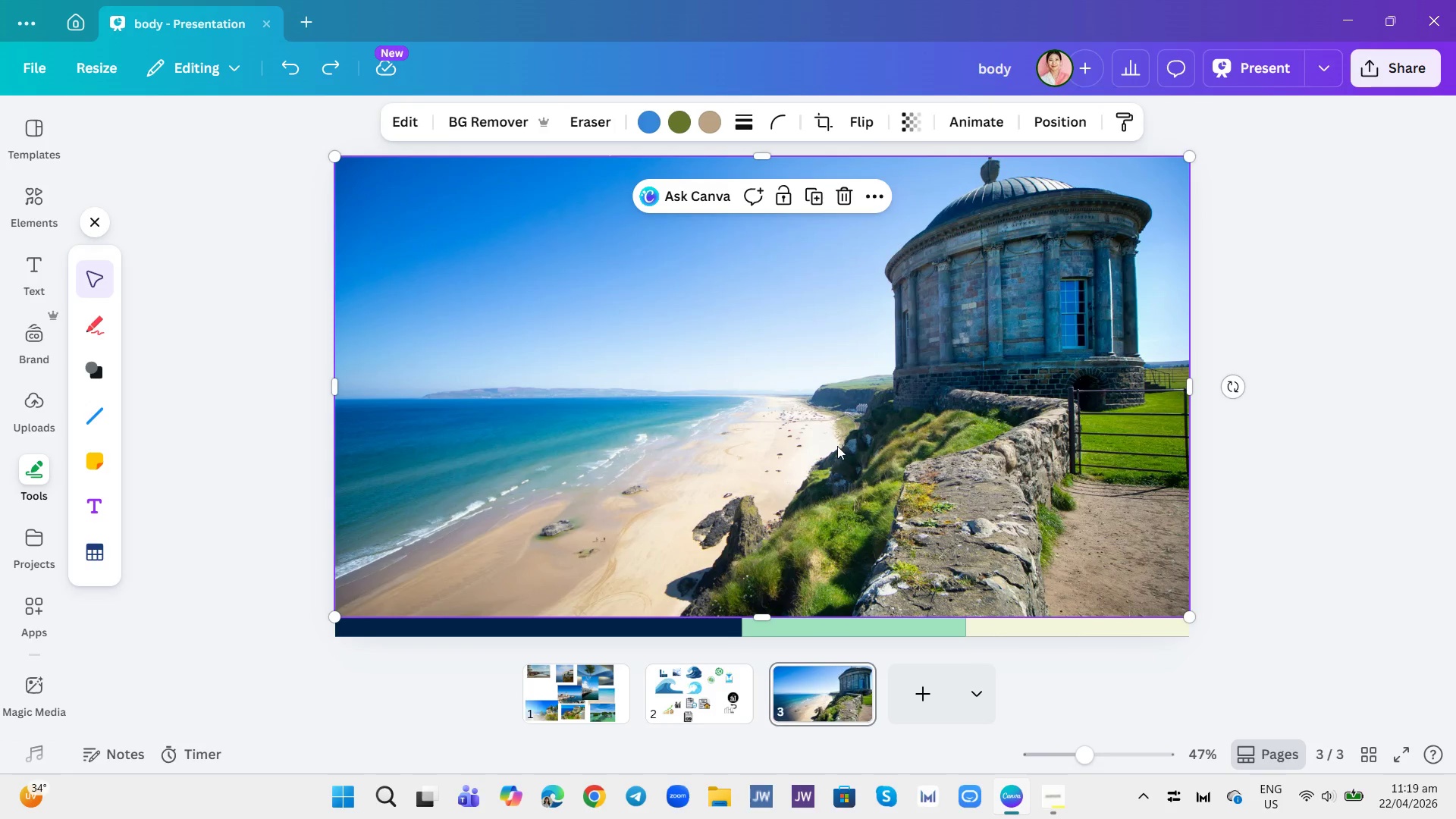 
left_click_drag(start_coordinate=[837, 435], to_coordinate=[563, 679])
 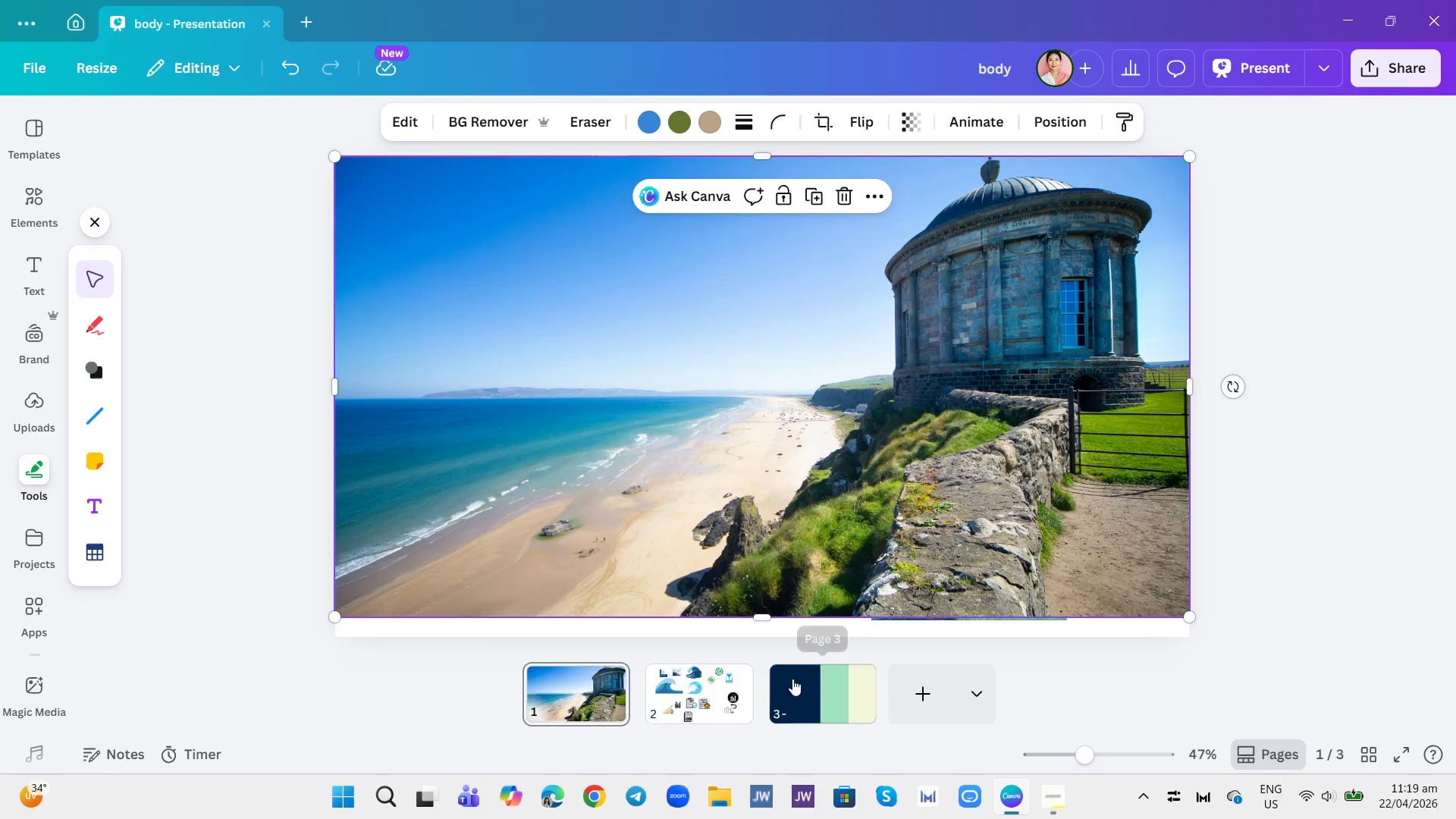 
mouse_move([840, 672])
 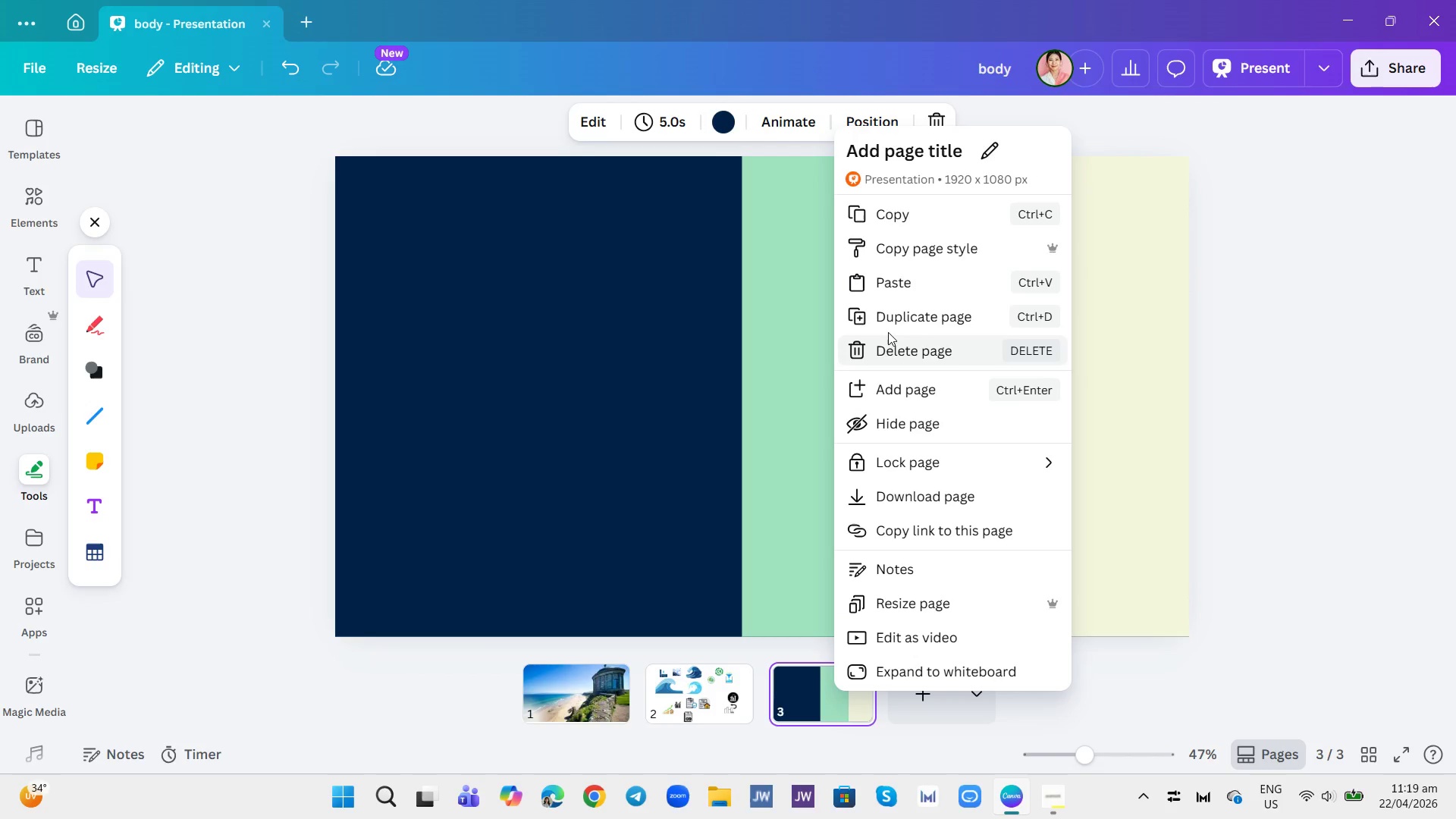 
left_click([896, 316])
 